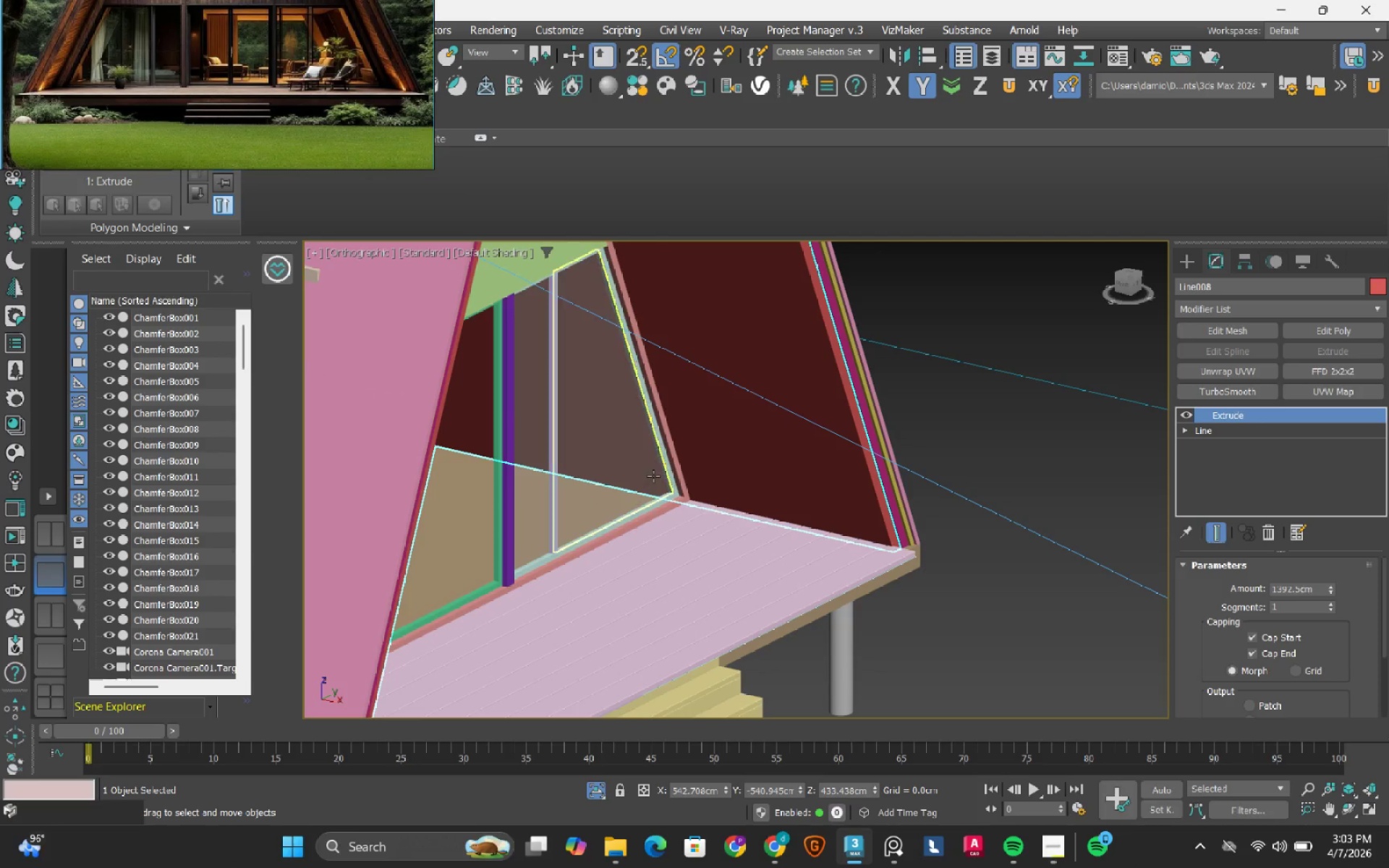 
scroll: coordinate [724, 505], scroll_direction: up, amount: 5.0
 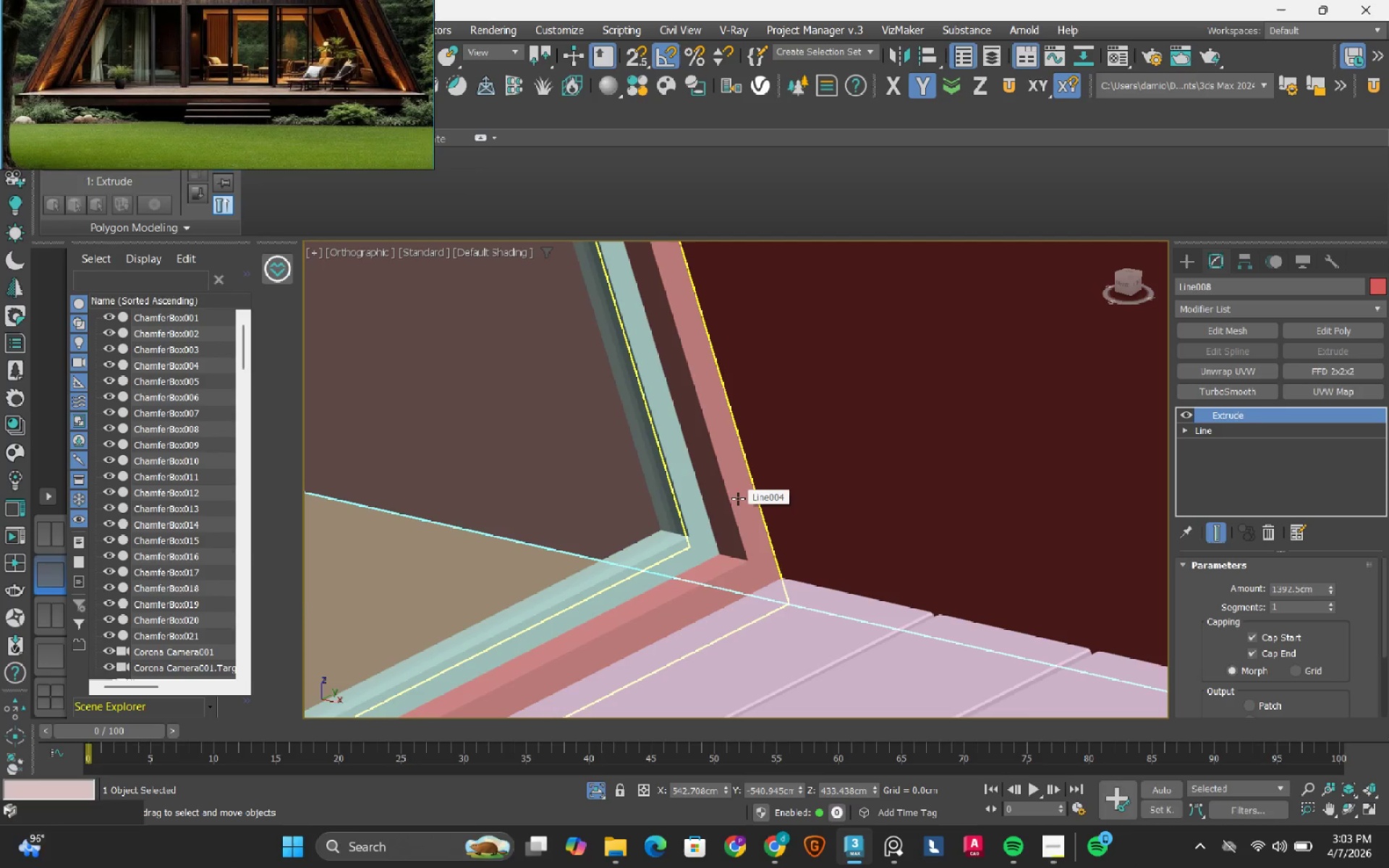 
hold_key(key=ControlLeft, duration=0.48)
left_click([738, 498])
 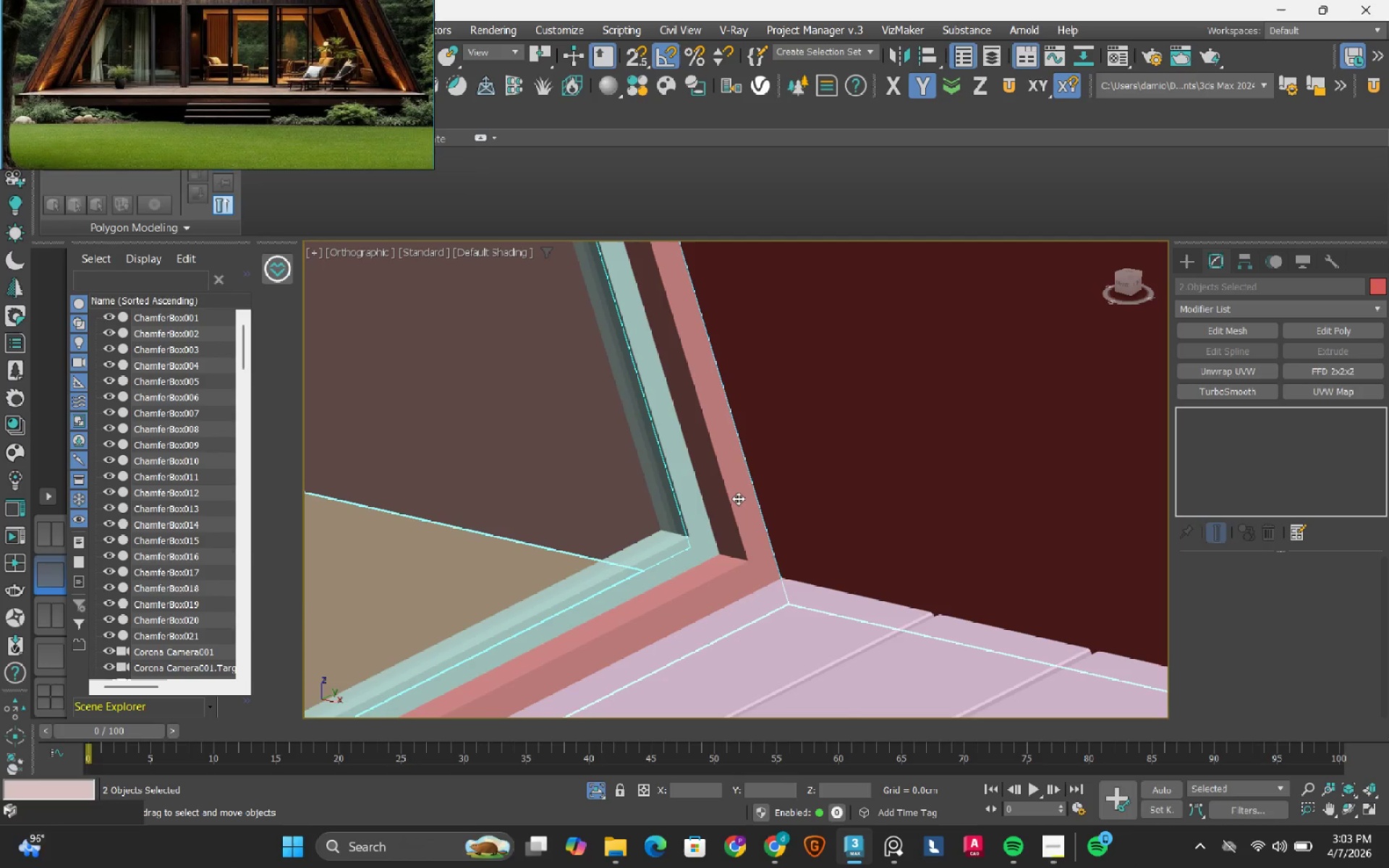 
scroll: coordinate [738, 498], scroll_direction: down, amount: 4.0
 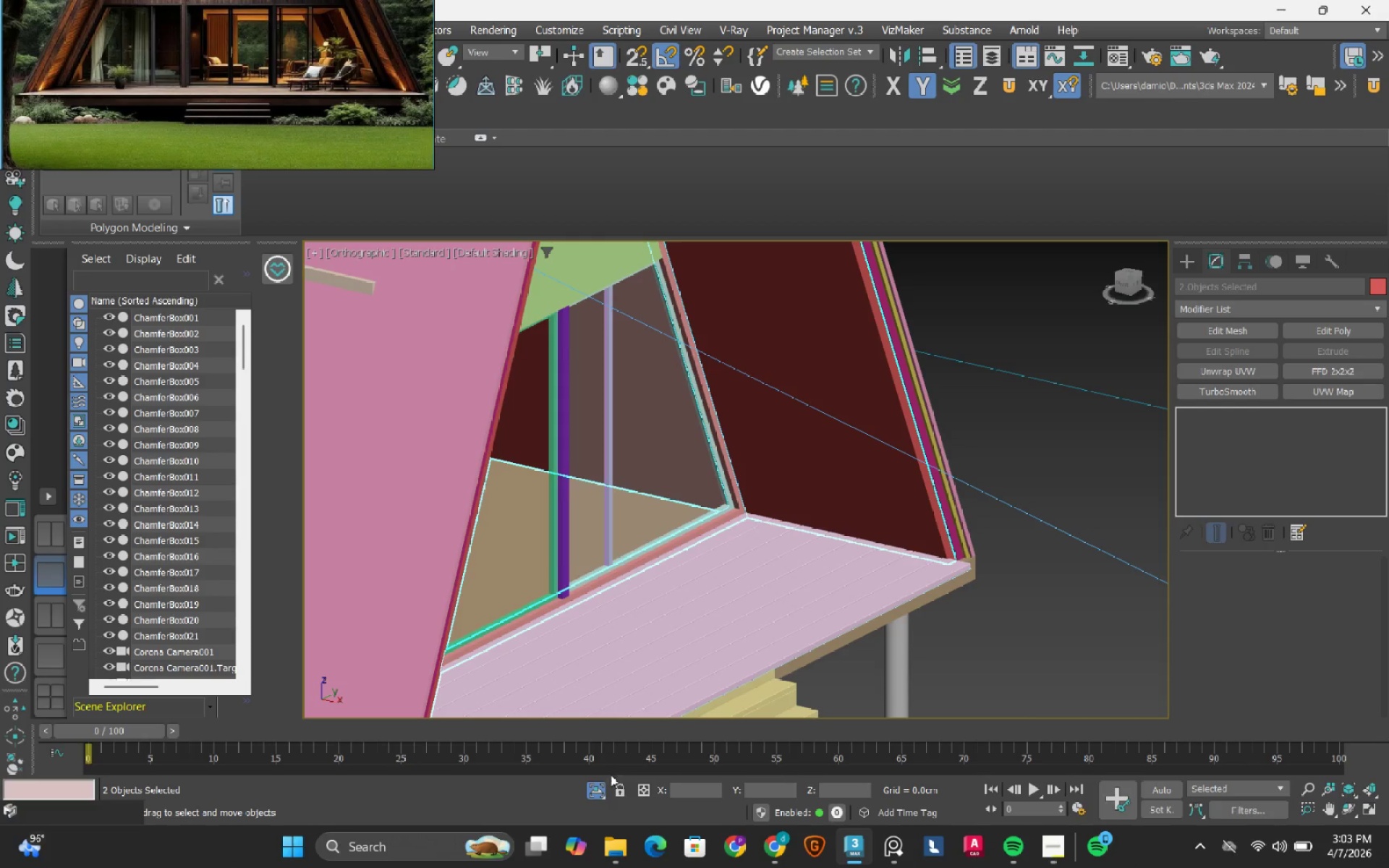 
left_click([601, 788])
 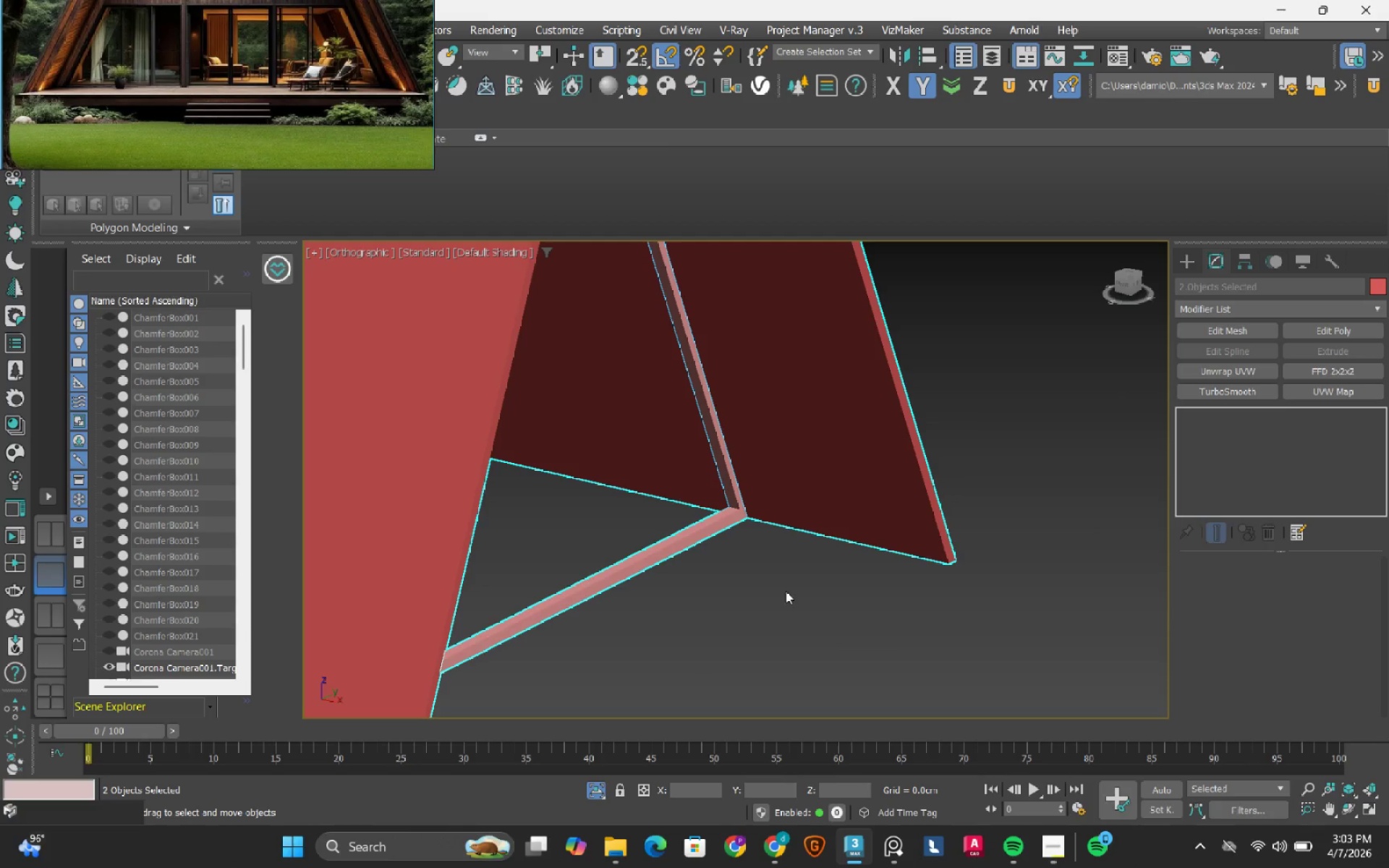 
left_click([821, 600])
 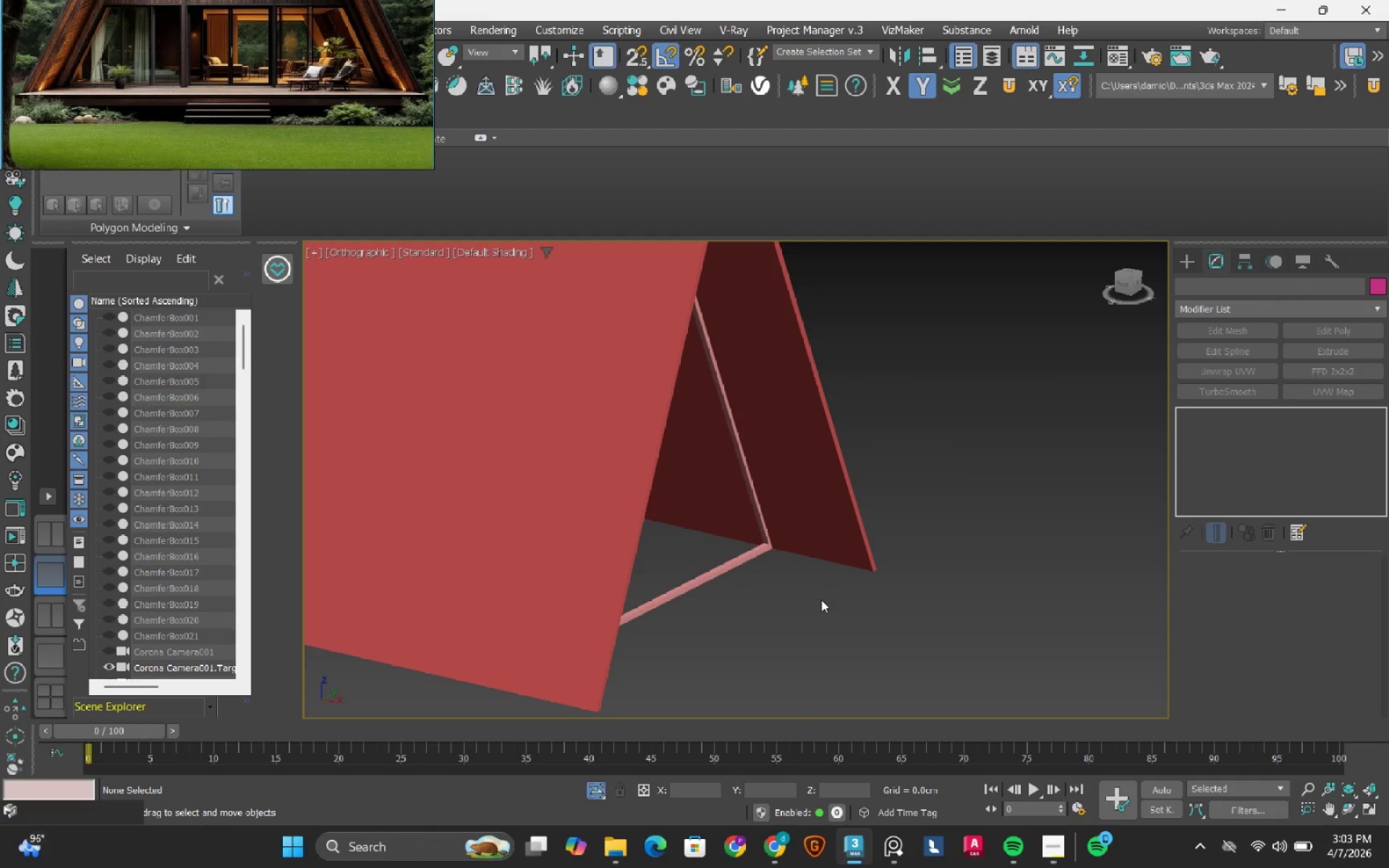 
scroll: coordinate [798, 579], scroll_direction: down, amount: 2.0
 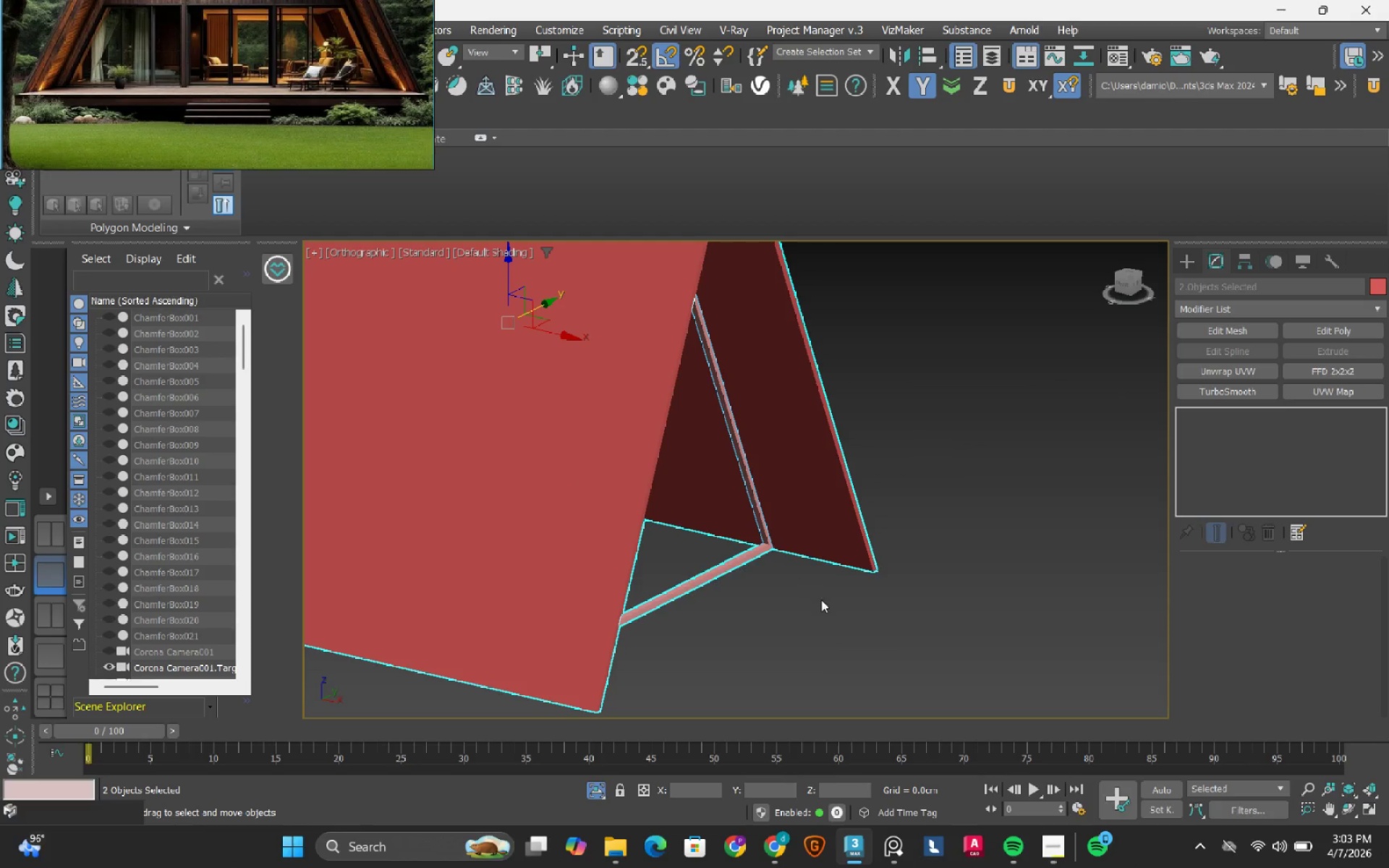 
hold_key(key=AltLeft, duration=1.52)
 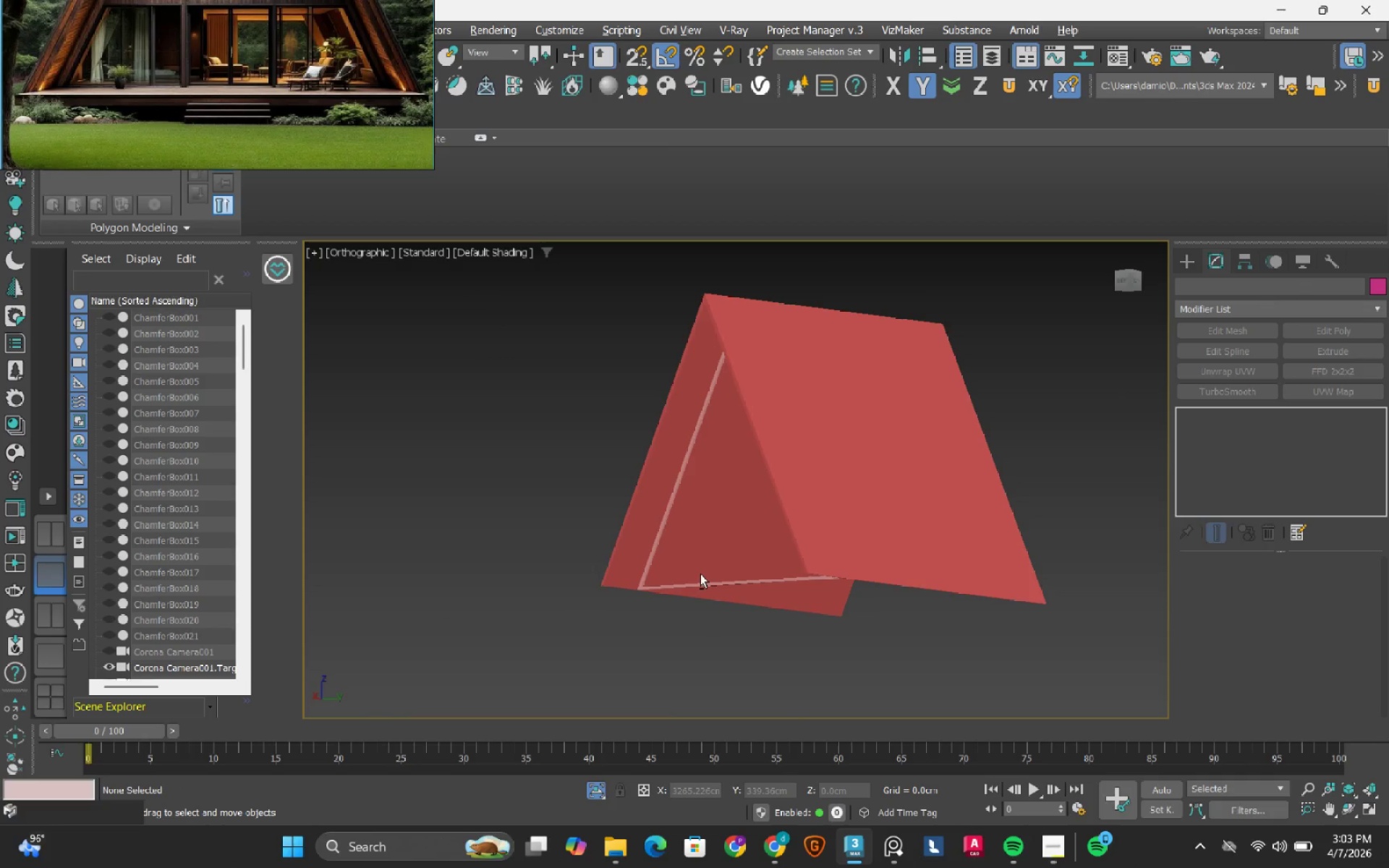 
scroll: coordinate [821, 600], scroll_direction: down, amount: 2.0
 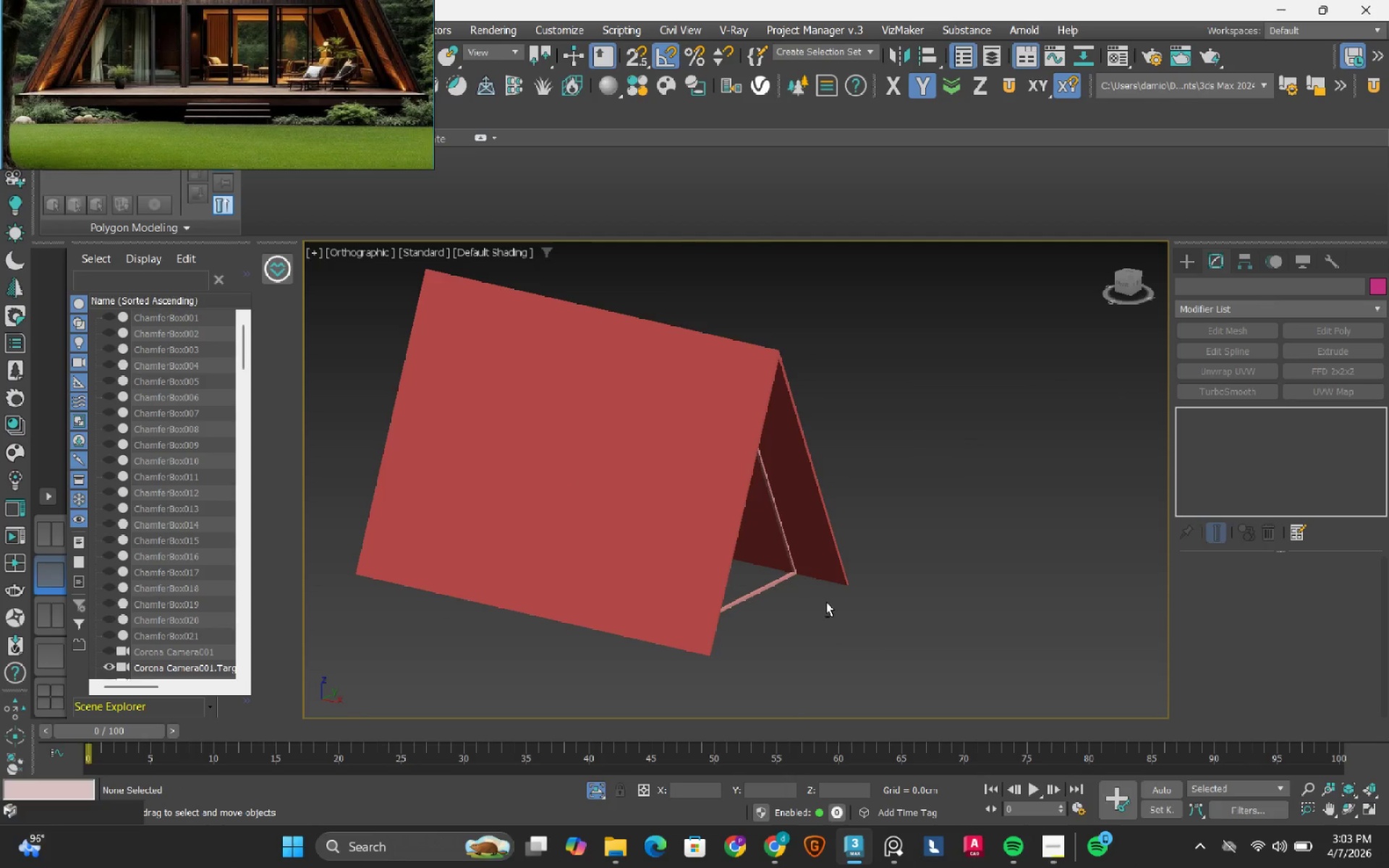 
hold_key(key=AltLeft, duration=1.05)
 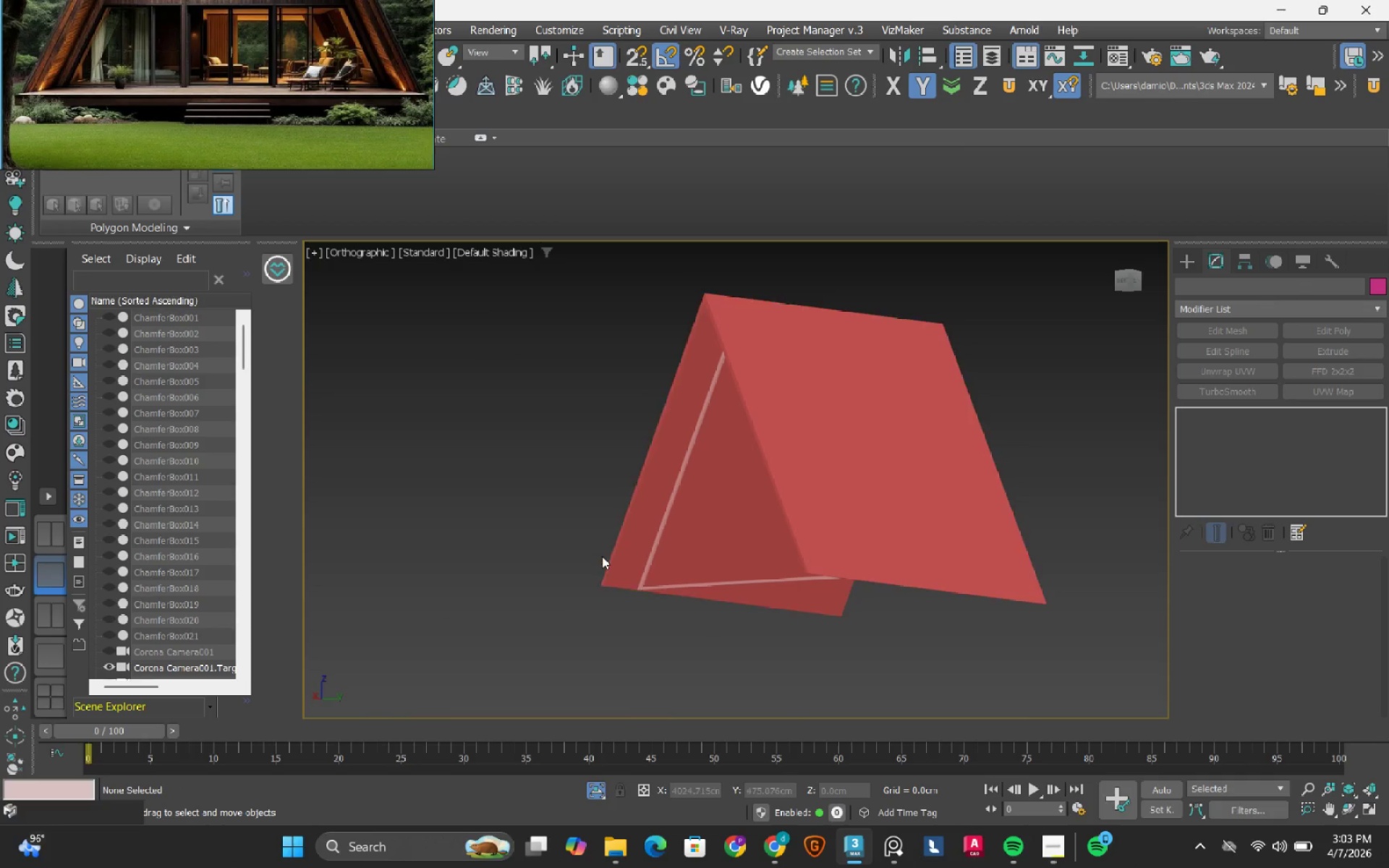 
scroll: coordinate [645, 633], scroll_direction: up, amount: 3.0
 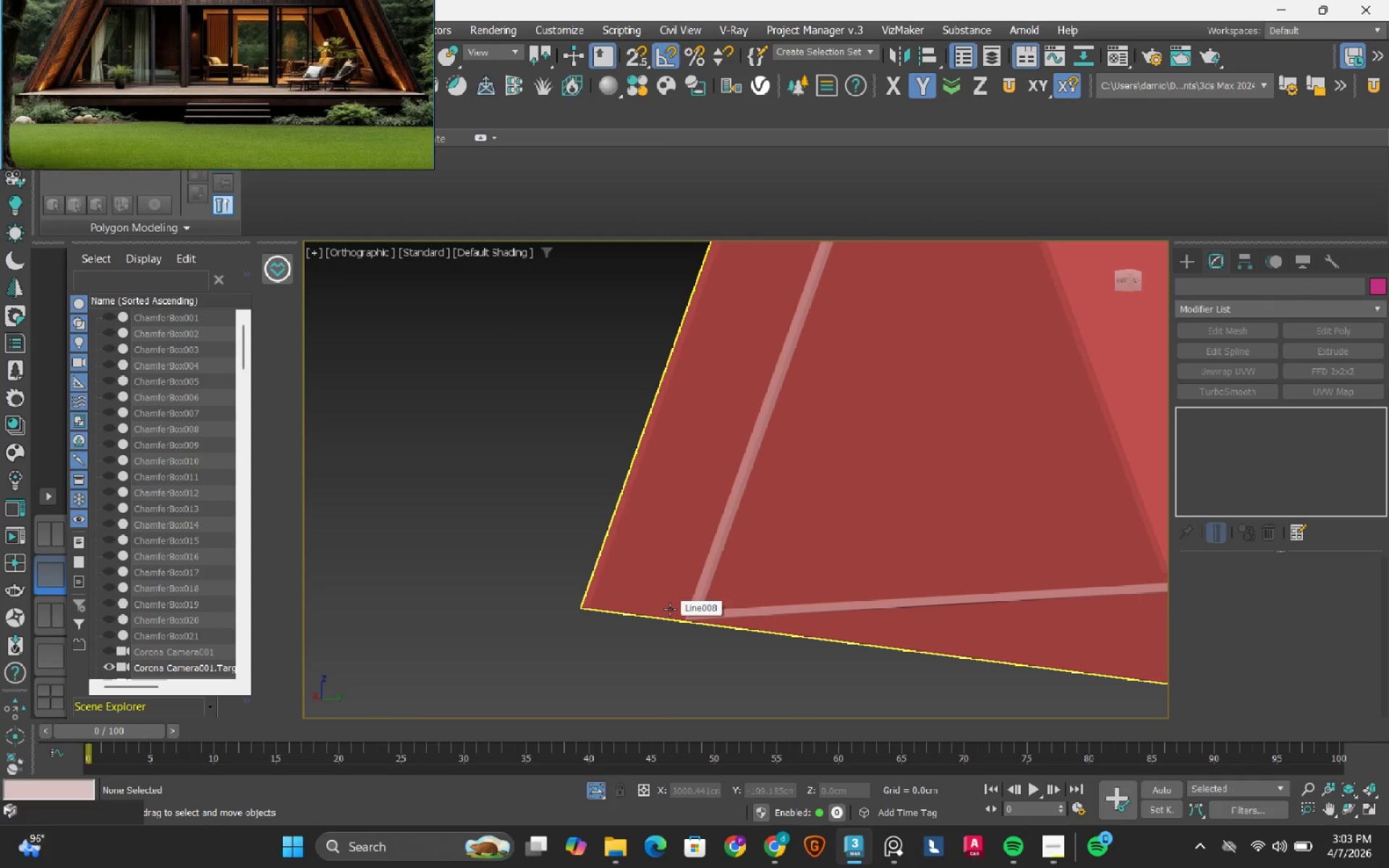 
hold_key(key=AltLeft, duration=0.45)
 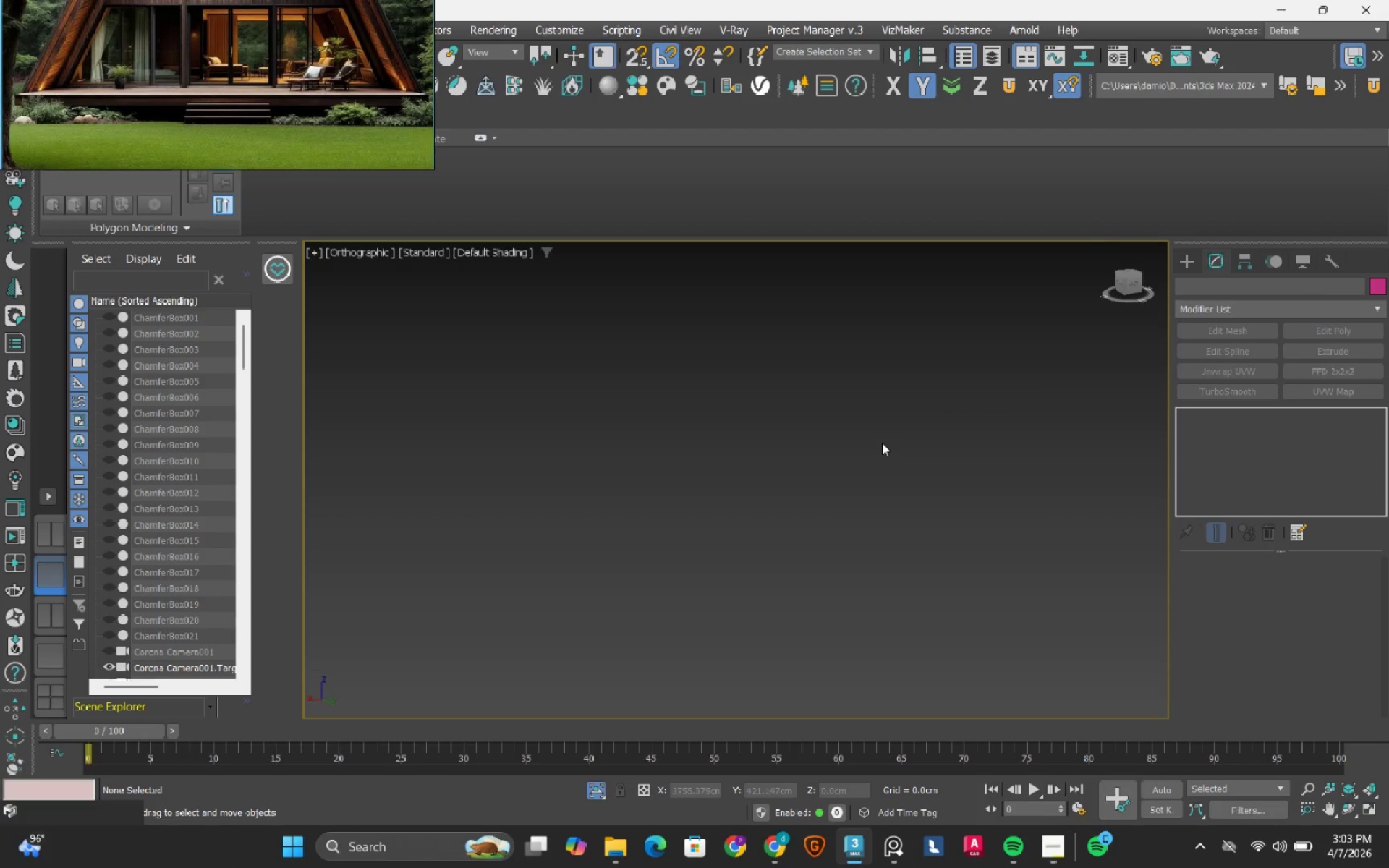 
scroll: coordinate [882, 443], scroll_direction: down, amount: 4.0
 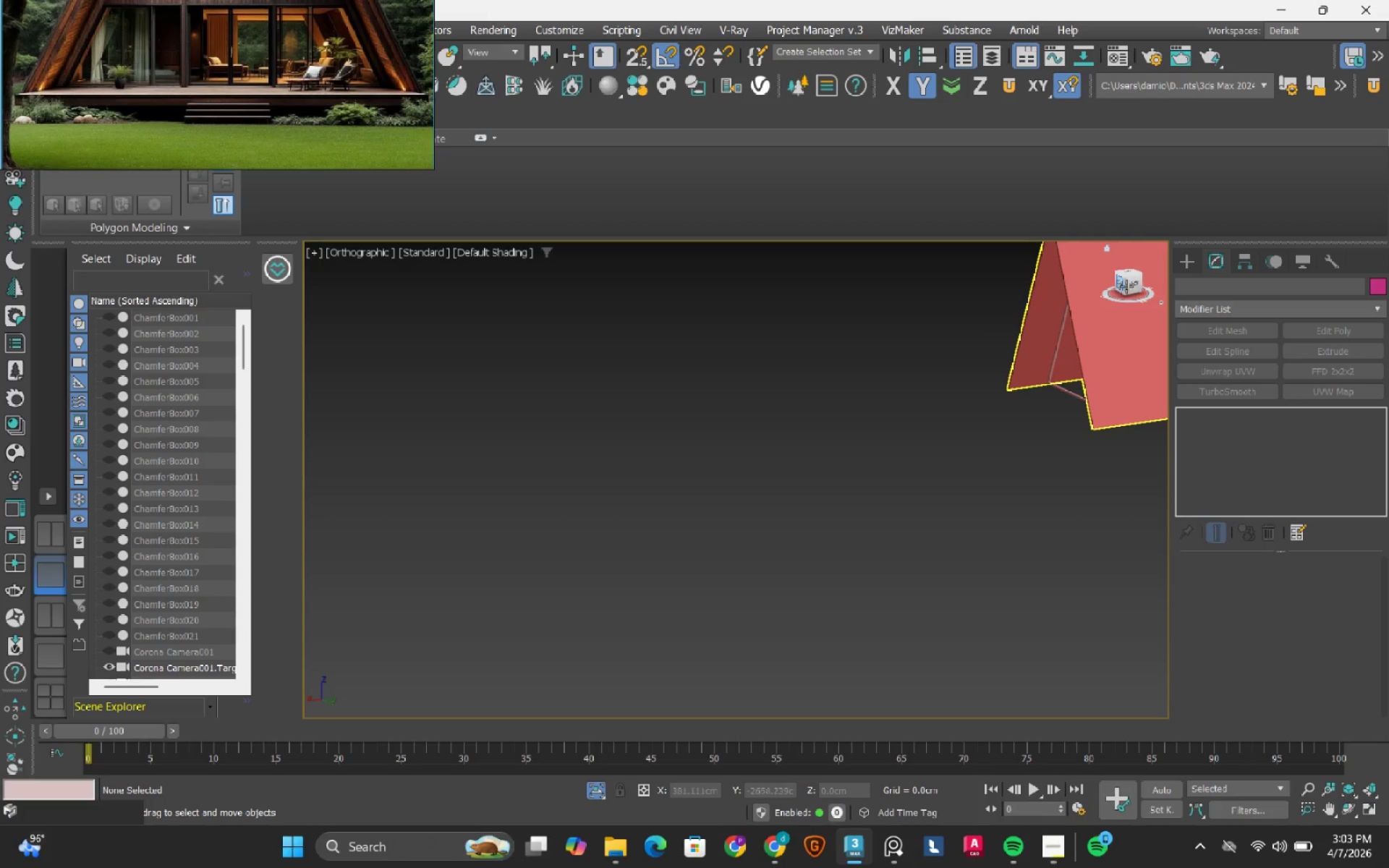 
left_click([1137, 285])
 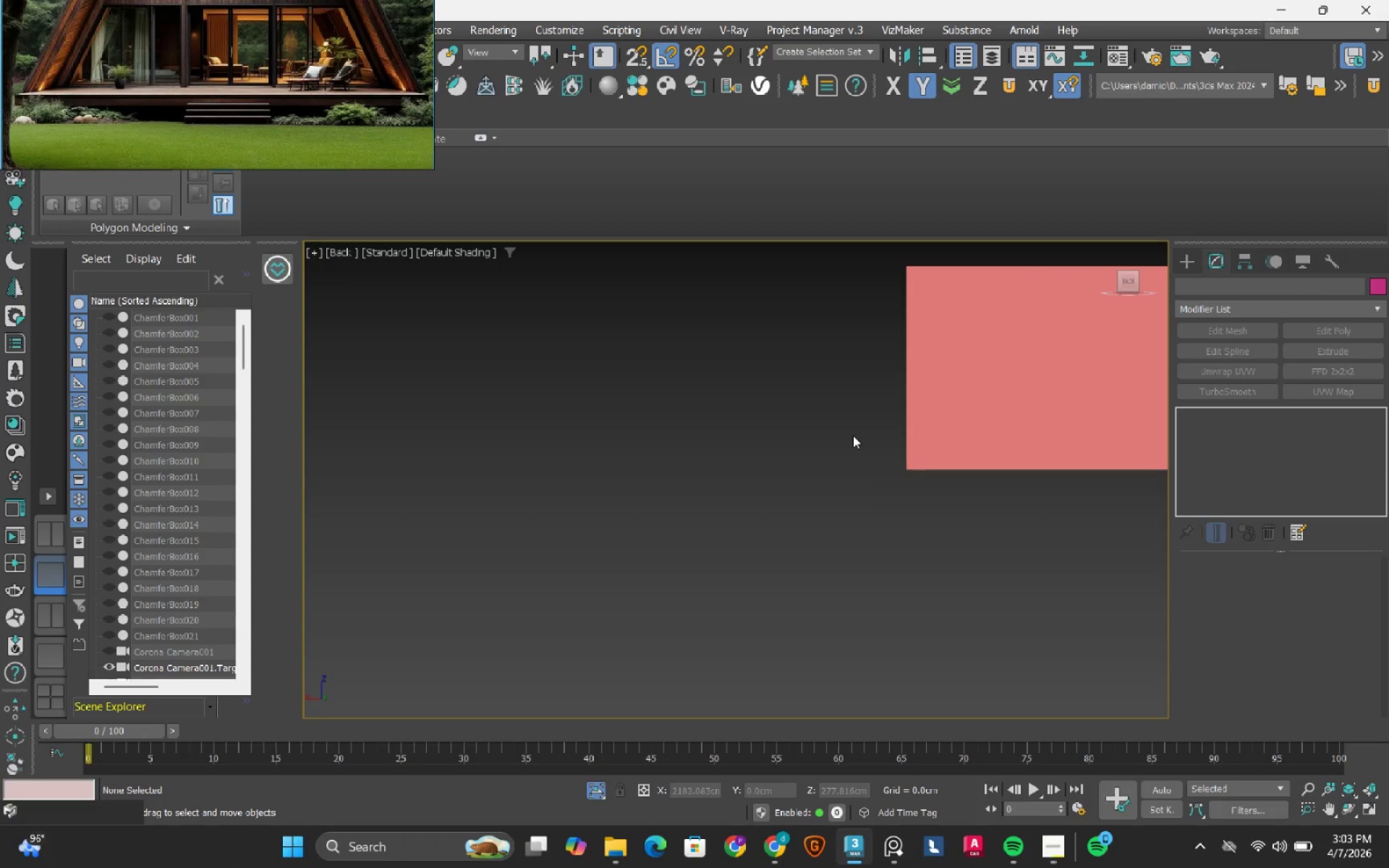 
key(F3)
 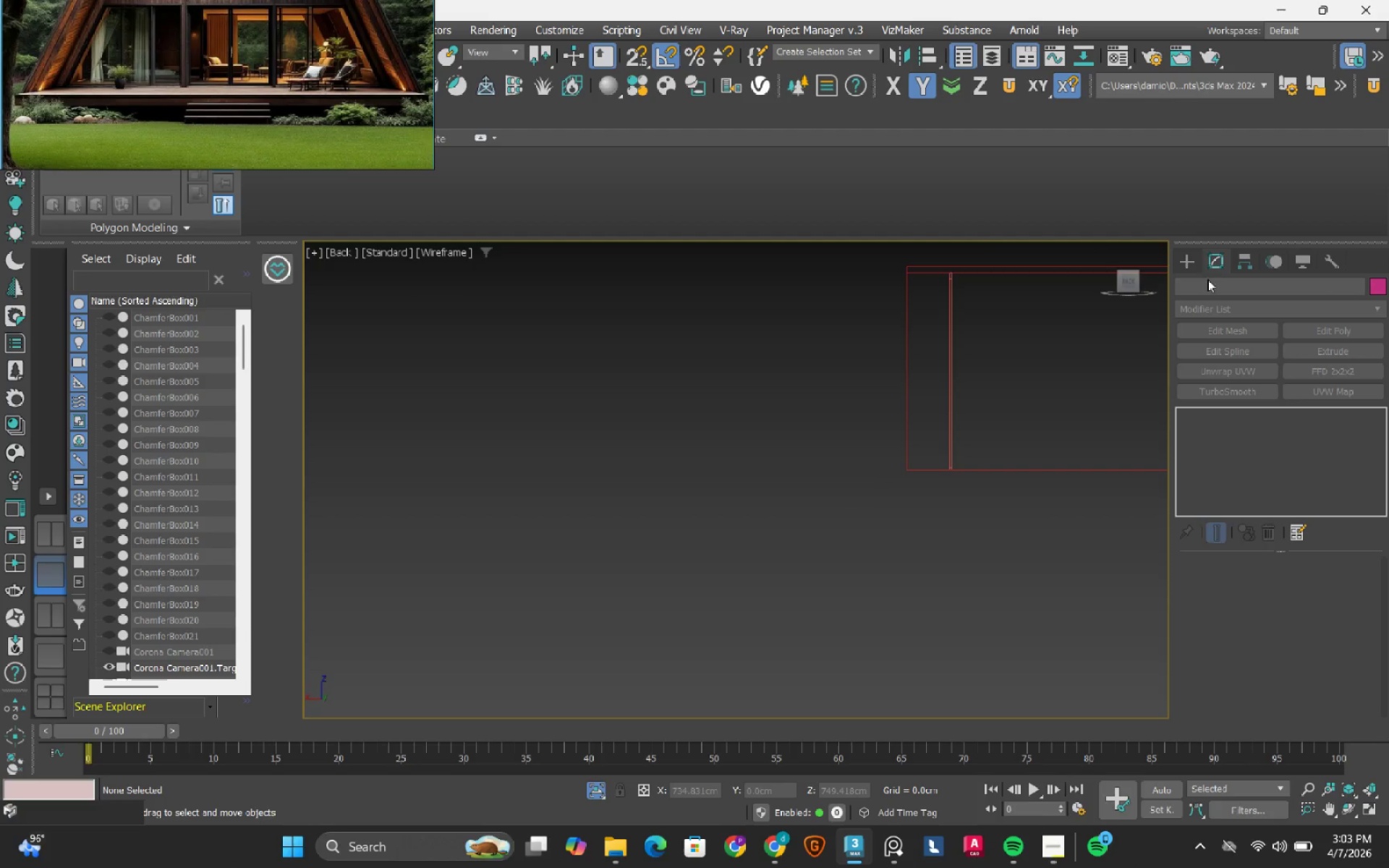 
left_click([1190, 260])
 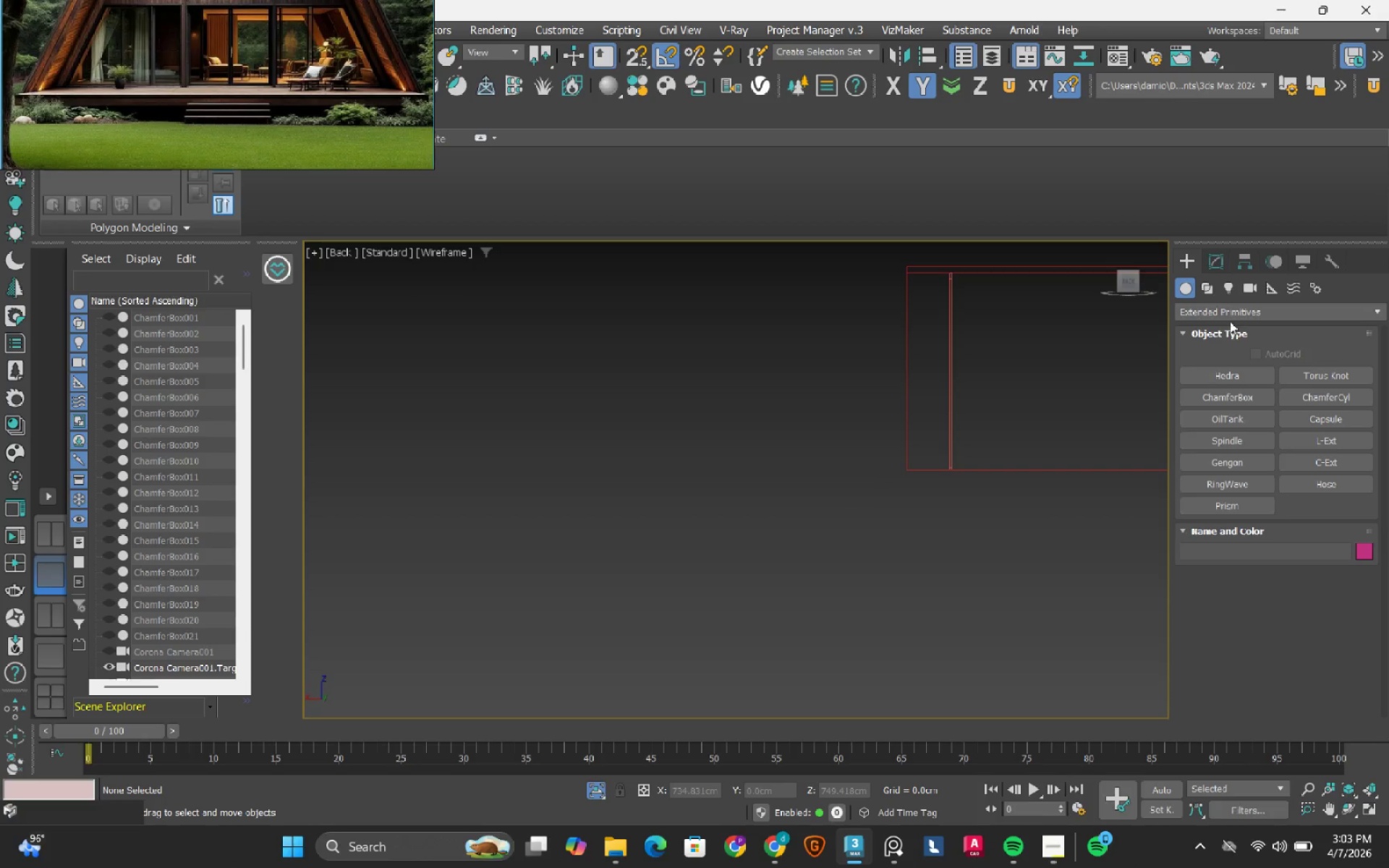 
left_click([1228, 314])
 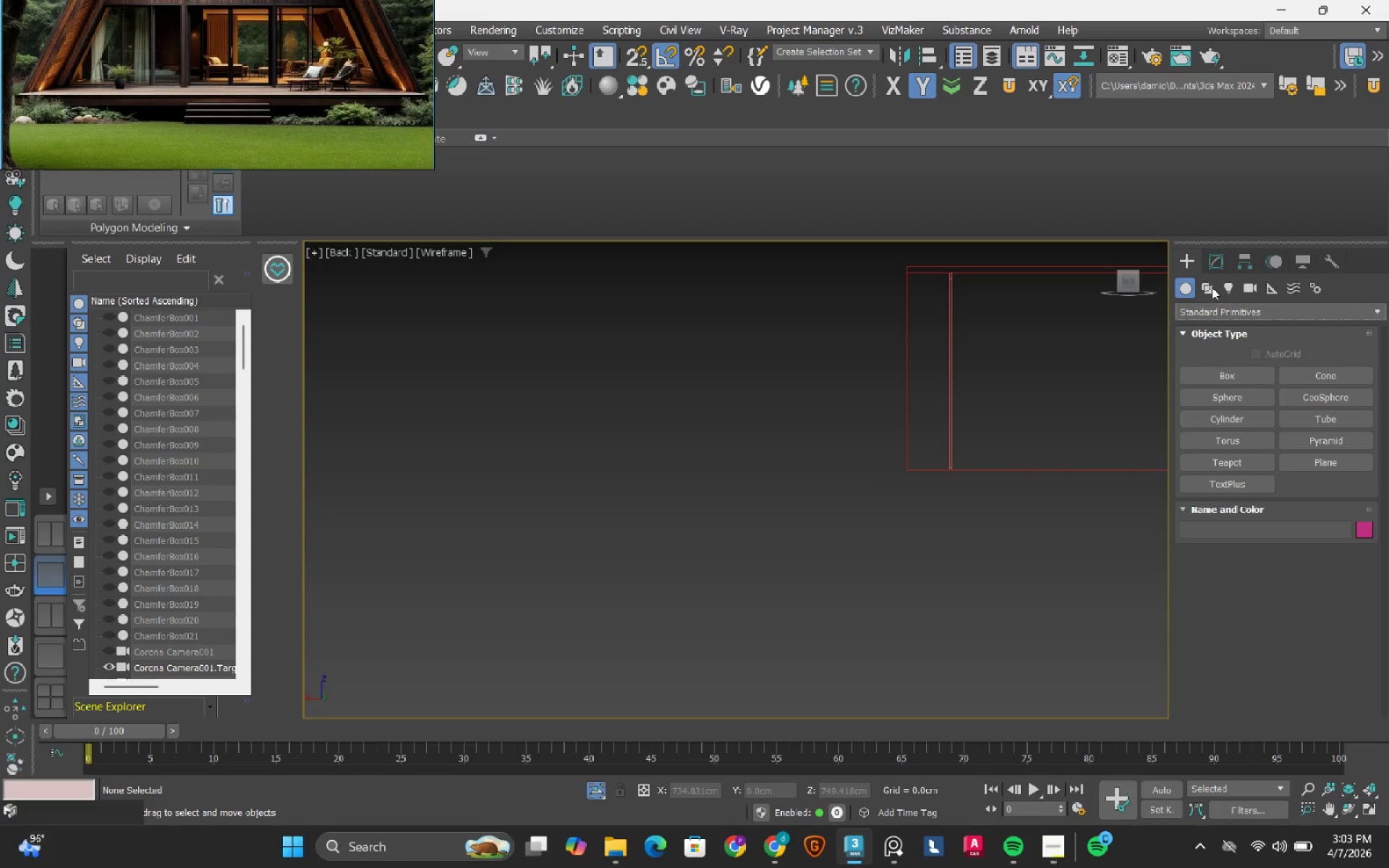 
double_click([1209, 281])
 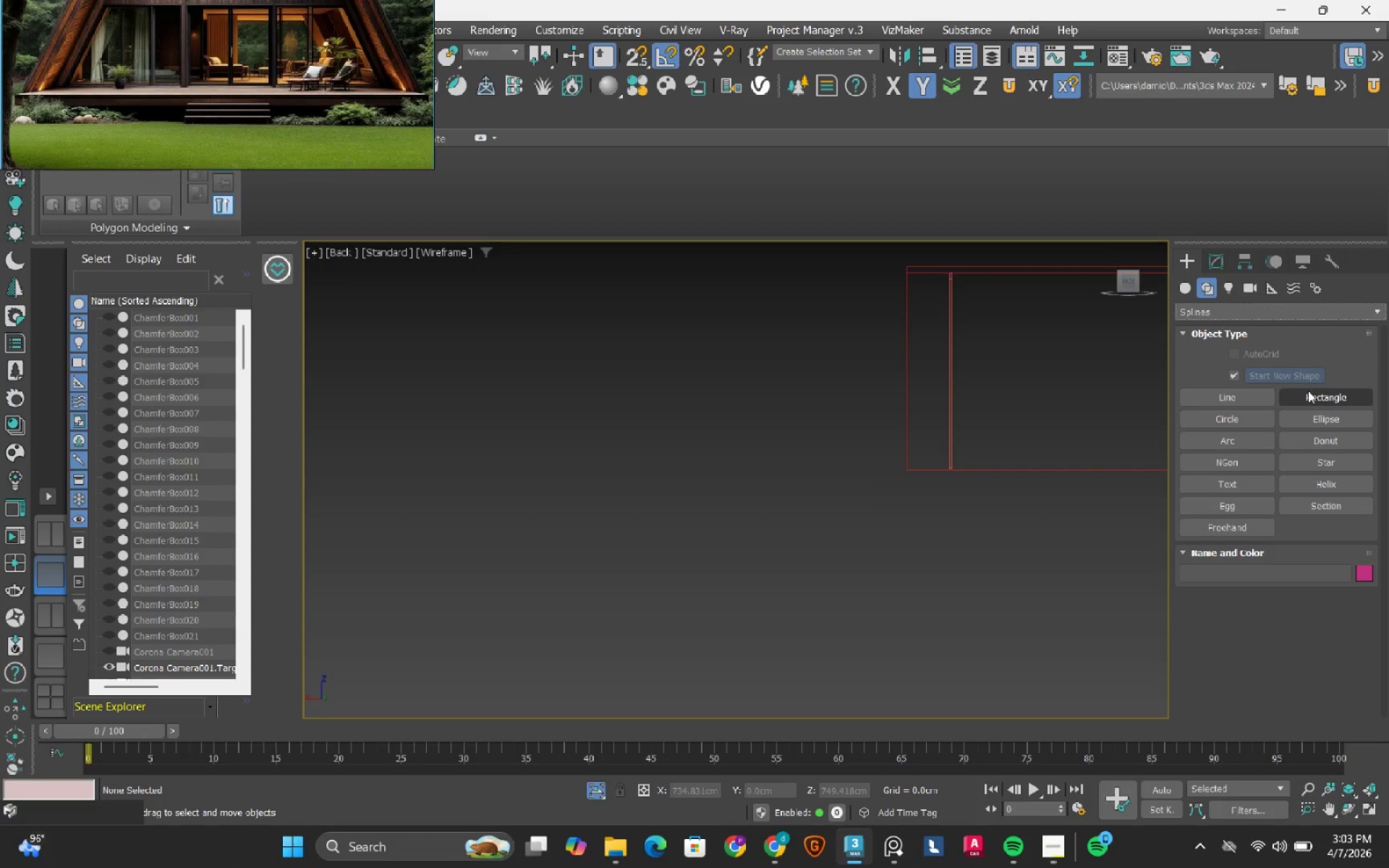 
wait(9.05)
 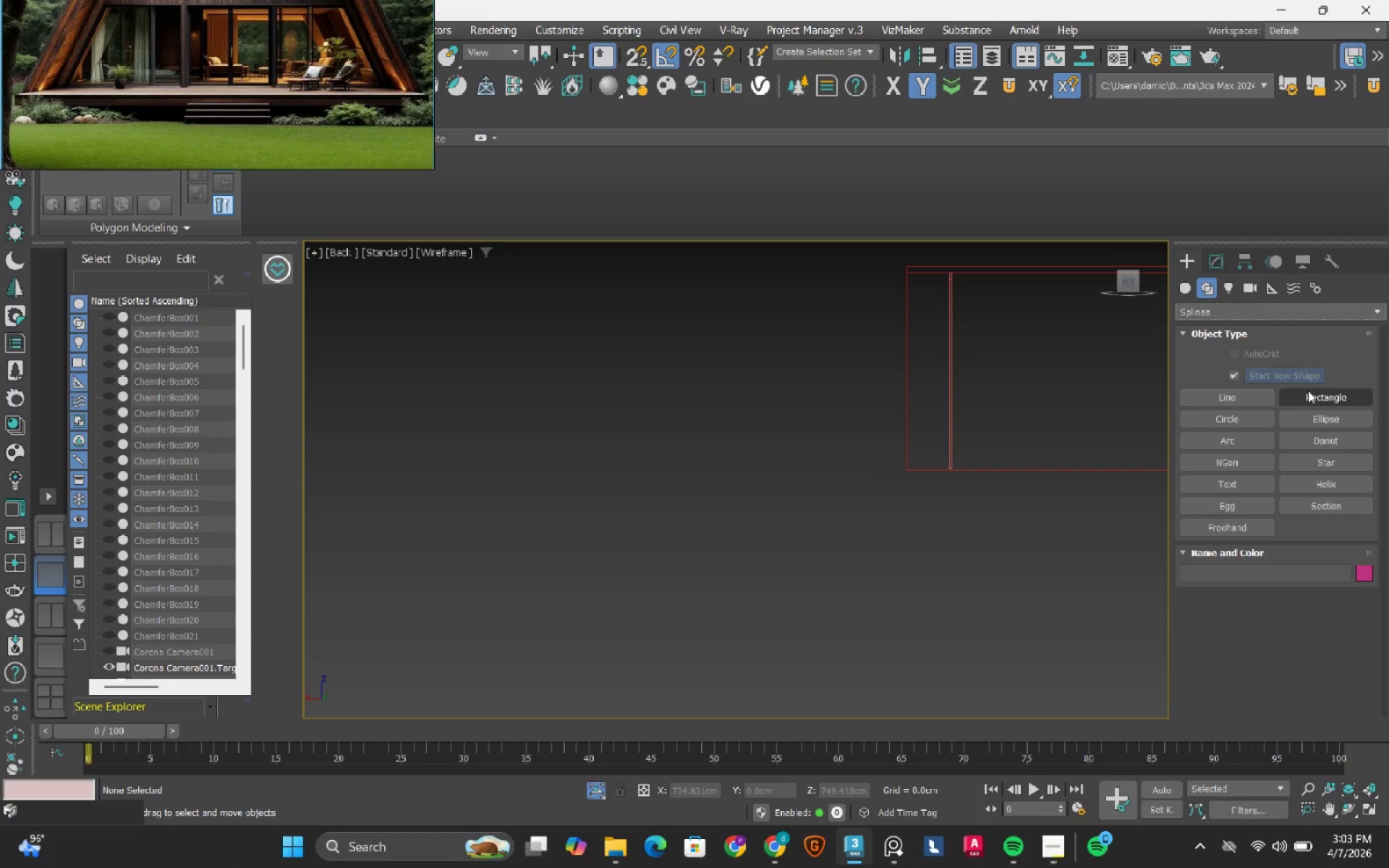 
left_click([111, 317])
 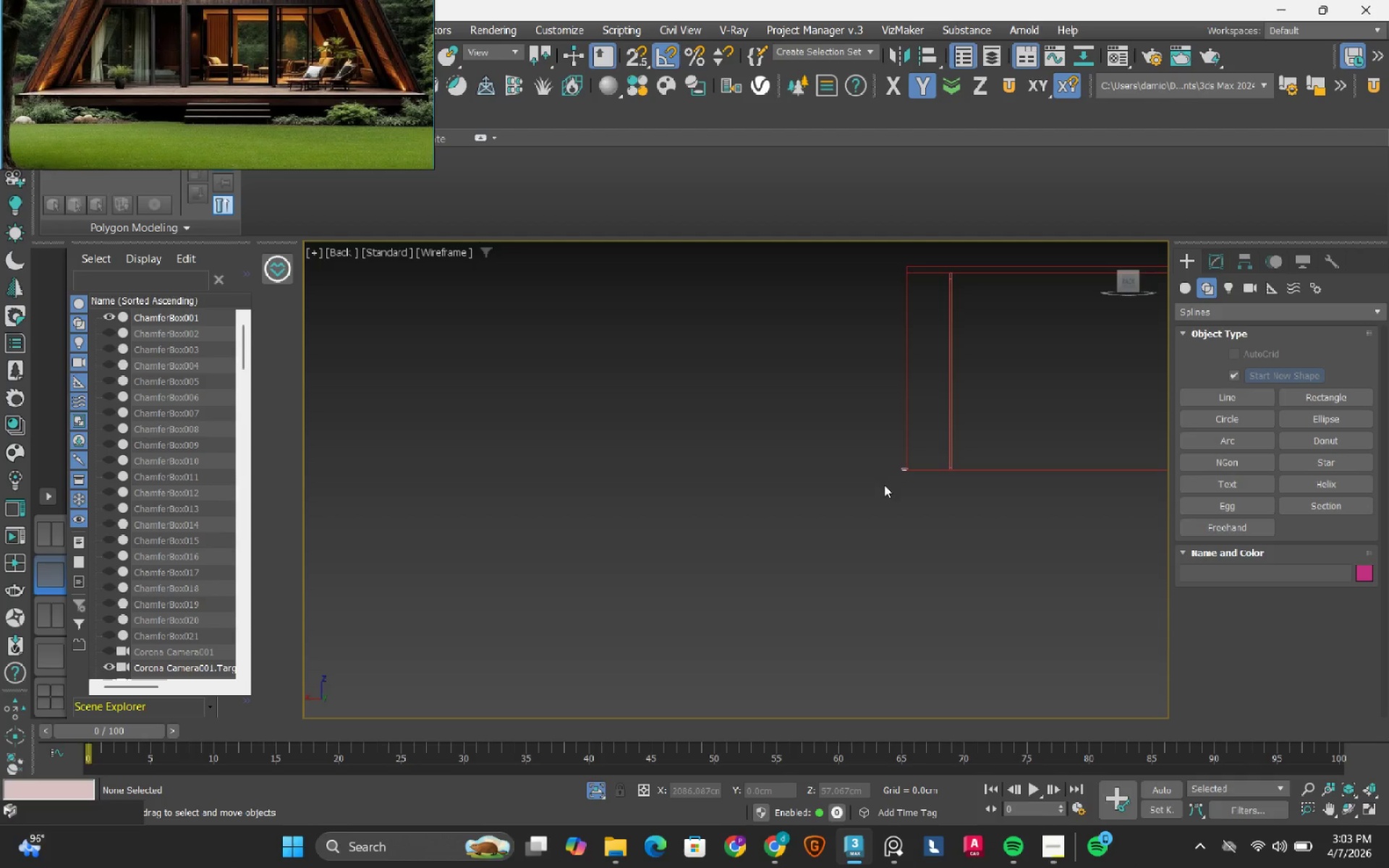 
scroll: coordinate [866, 464], scroll_direction: up, amount: 6.0
 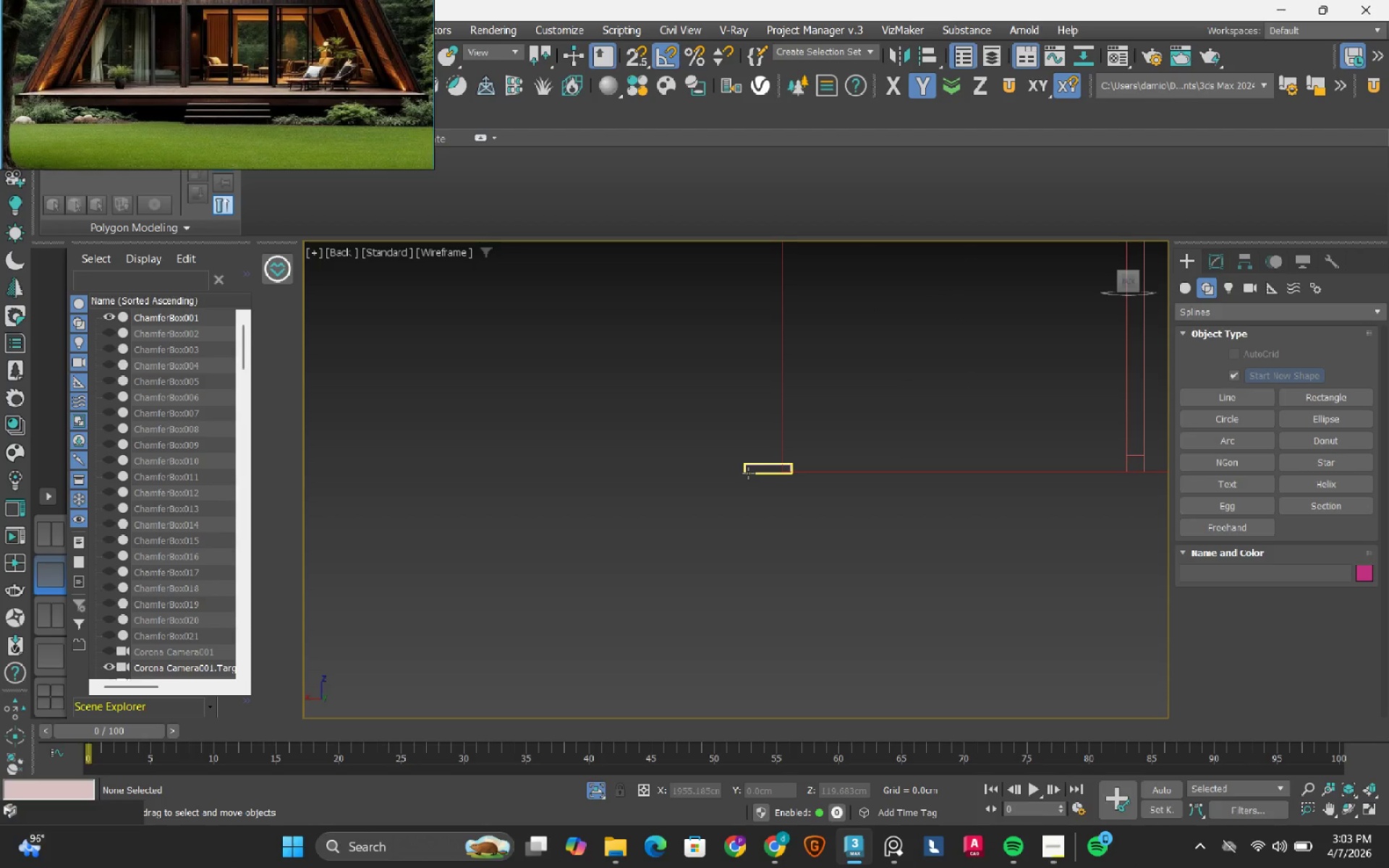 
left_click([748, 473])
 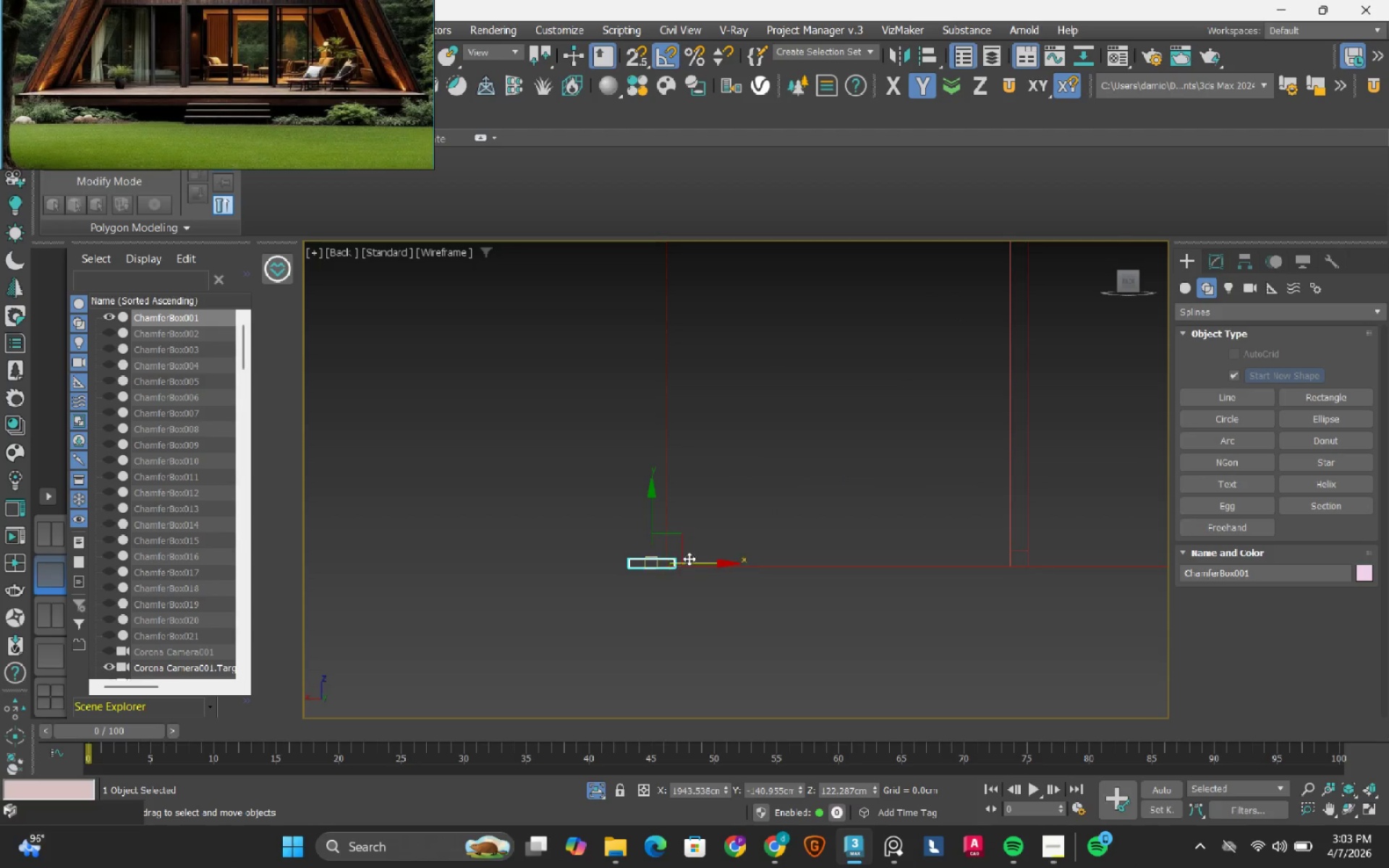 
hold_key(key=ShiftLeft, duration=0.86)
left_click_drag(start_coordinate=[698, 559], to_coordinate=[852, 564])
 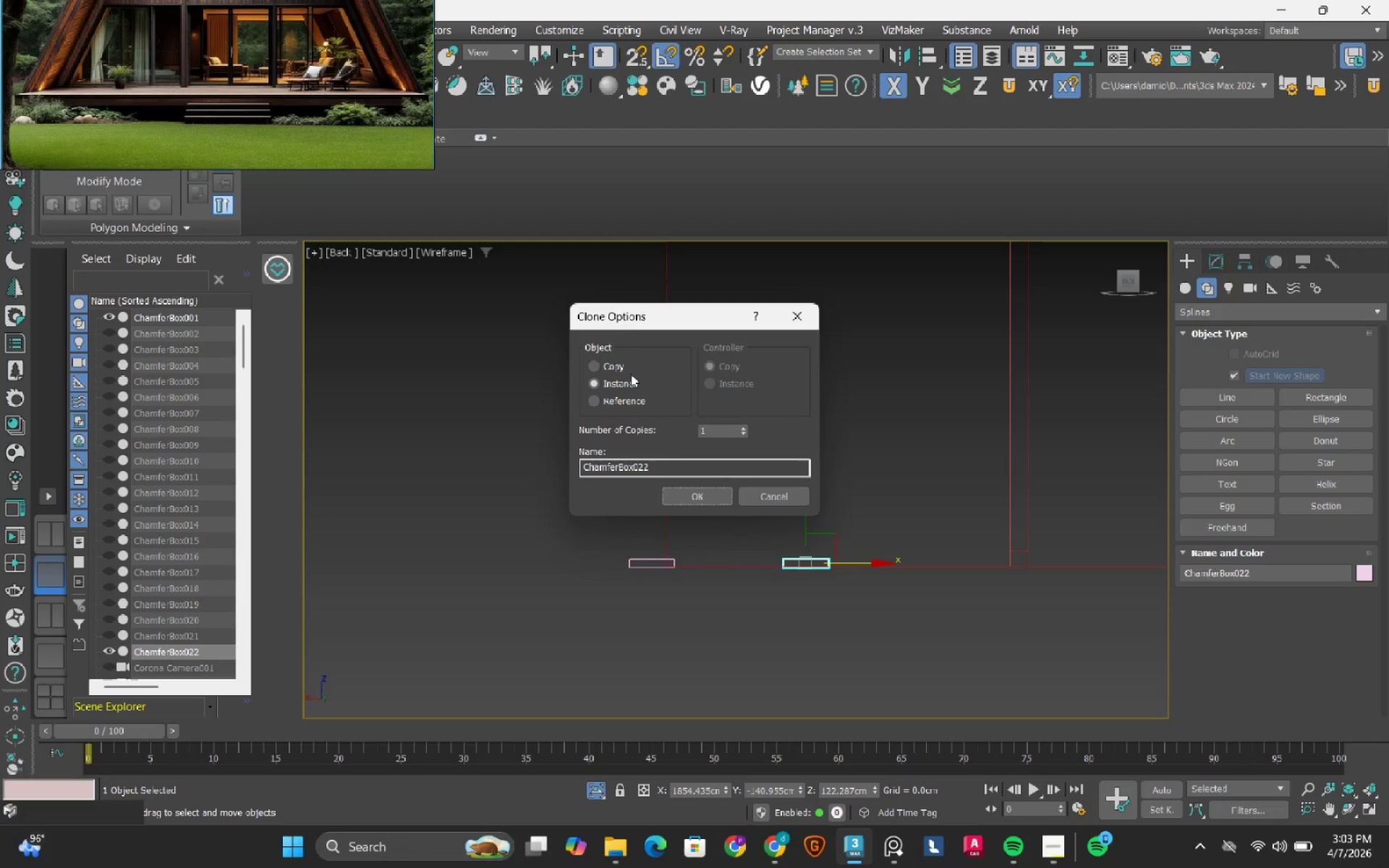 
left_click([610, 363])
 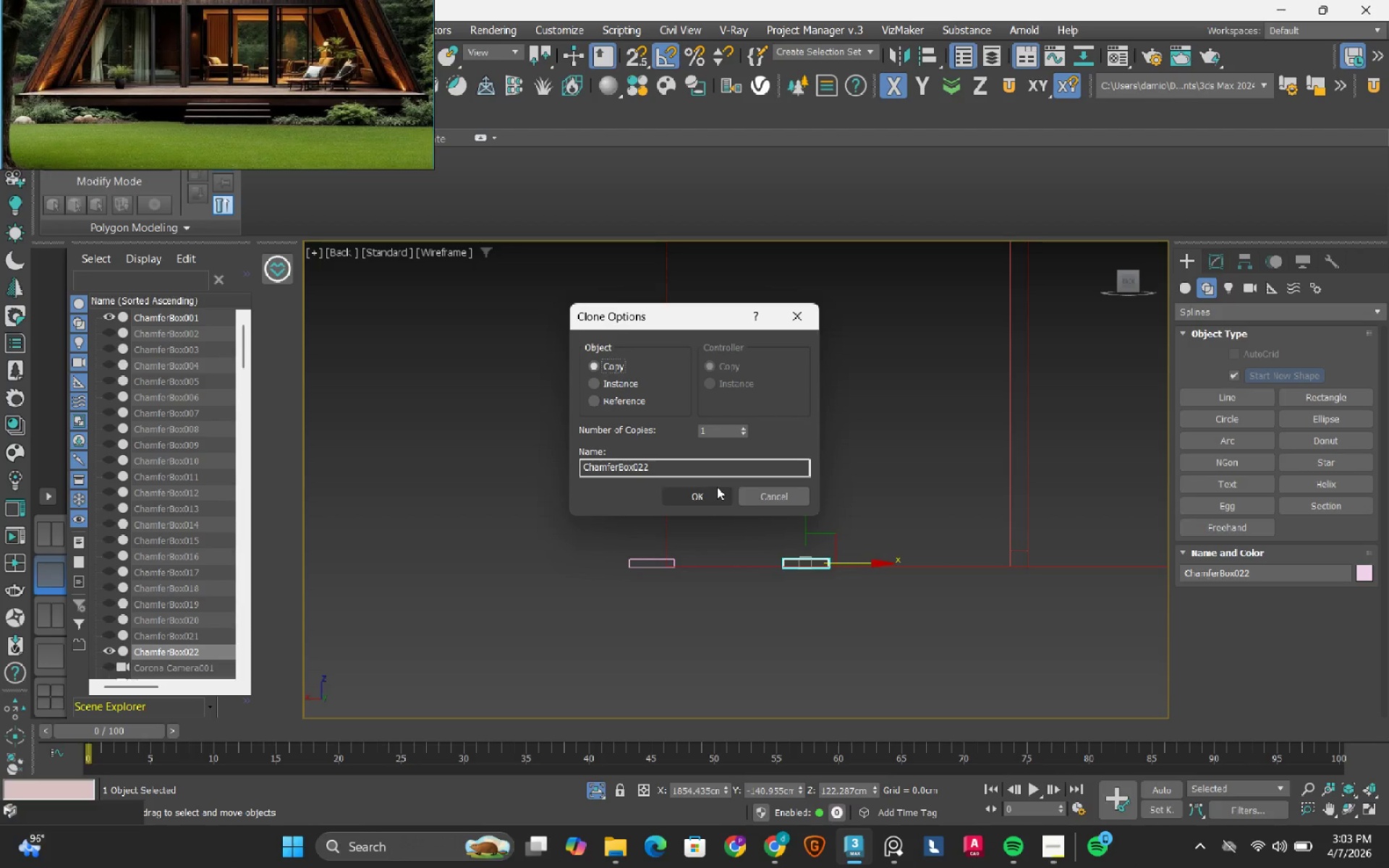 
left_click([713, 491])
 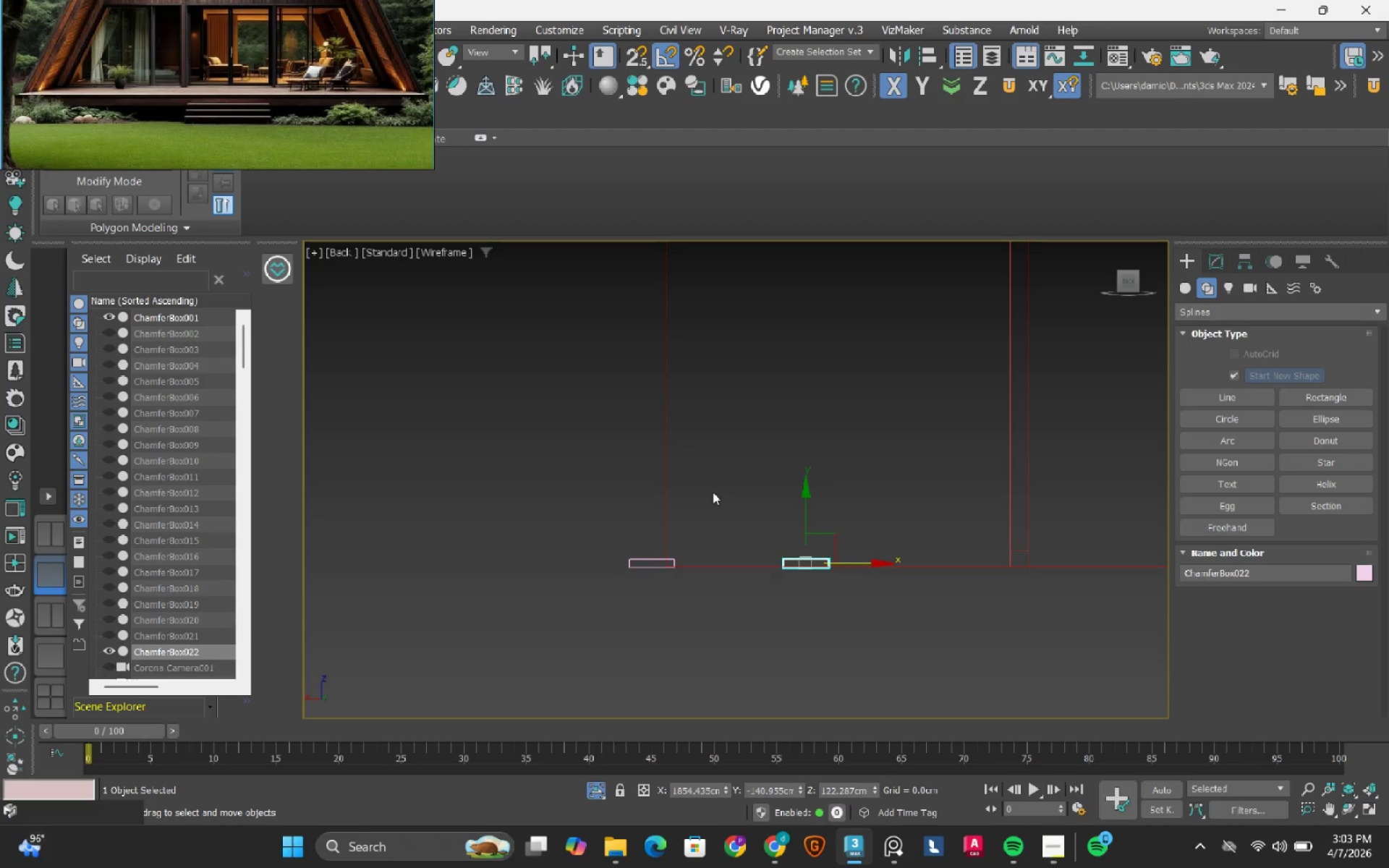 
key(E)
 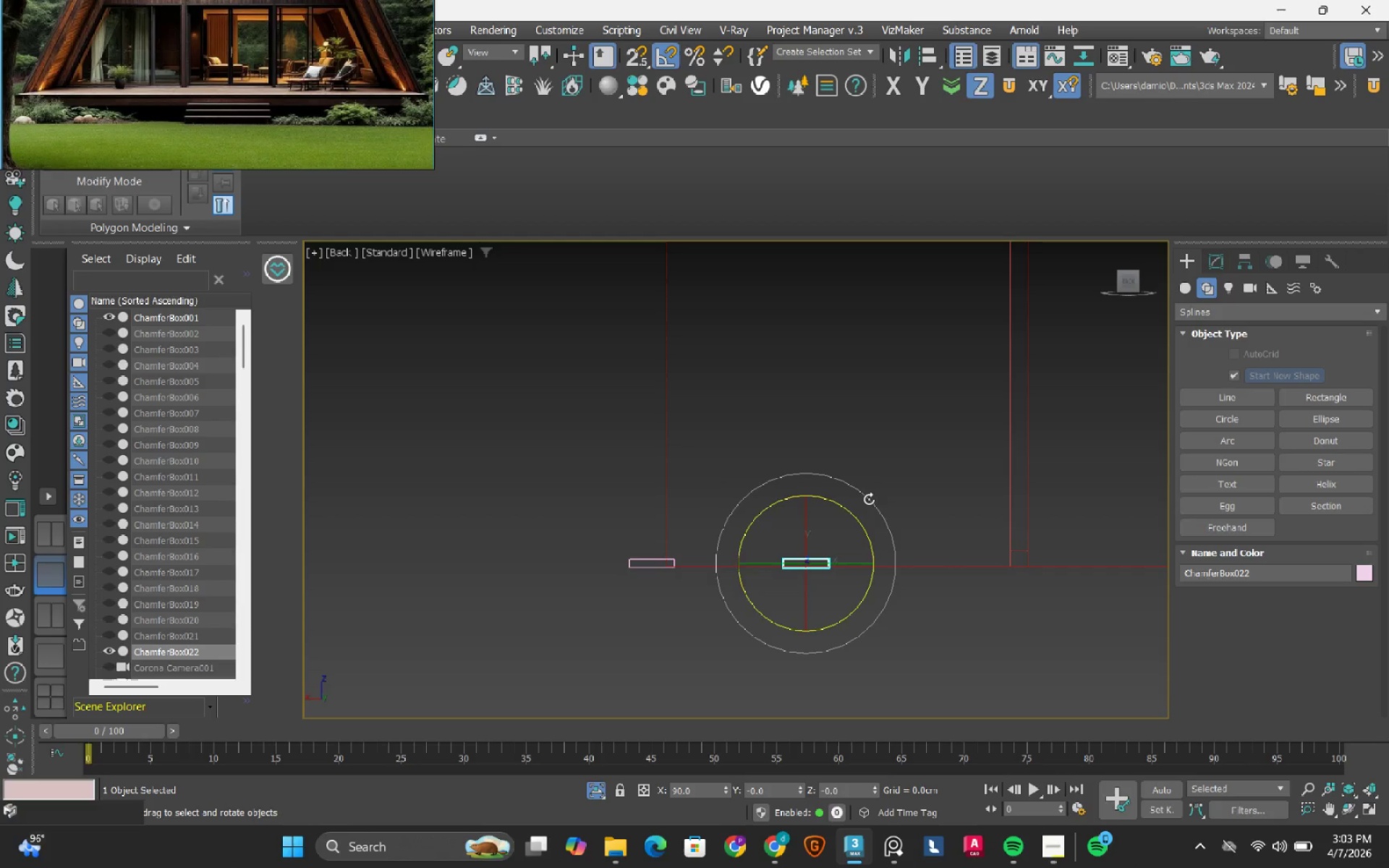 
left_click_drag(start_coordinate=[869, 499], to_coordinate=[903, 561])
 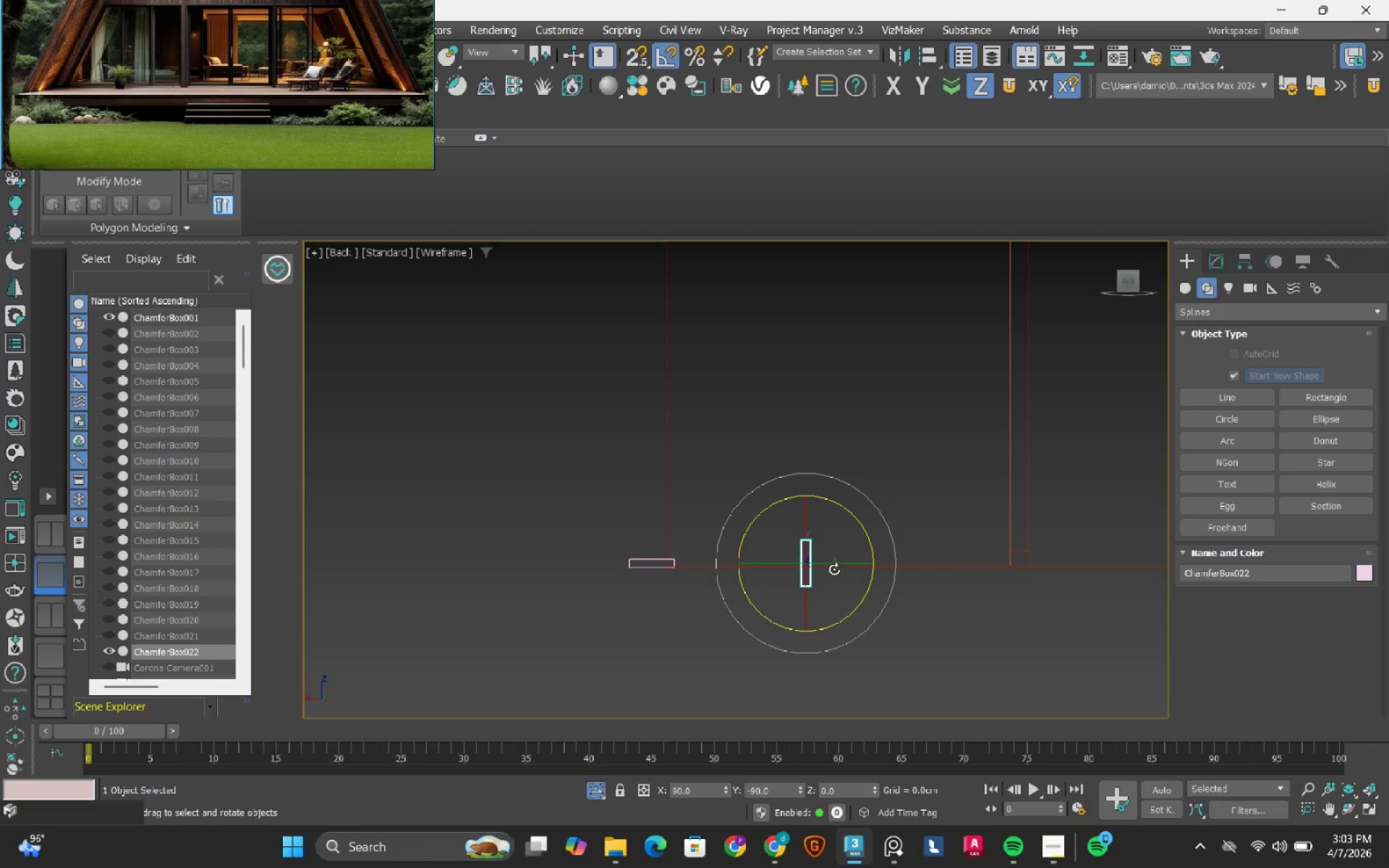 
left_click_drag(start_coordinate=[834, 569], to_coordinate=[797, 561])
 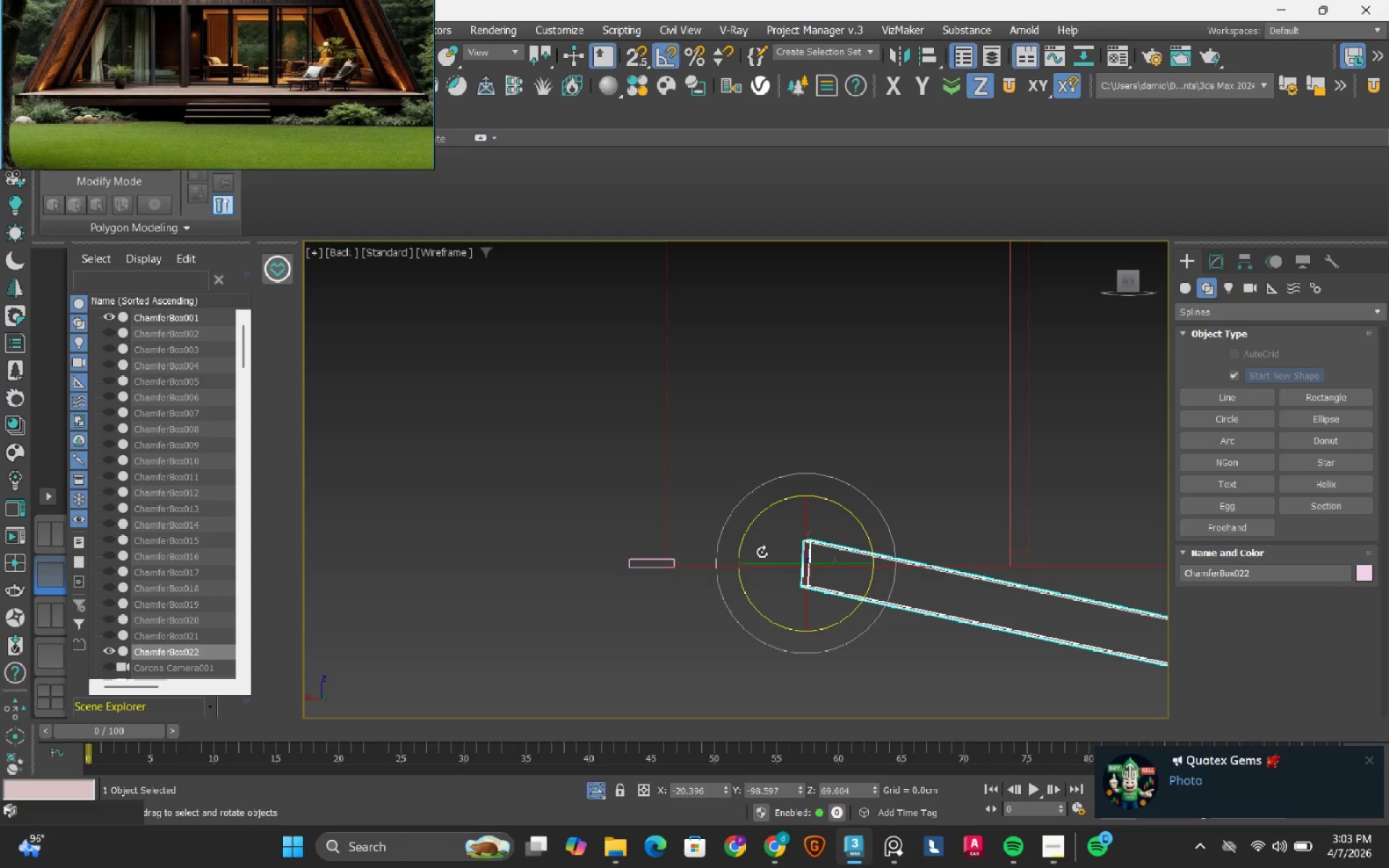 
key(Control+Z)
 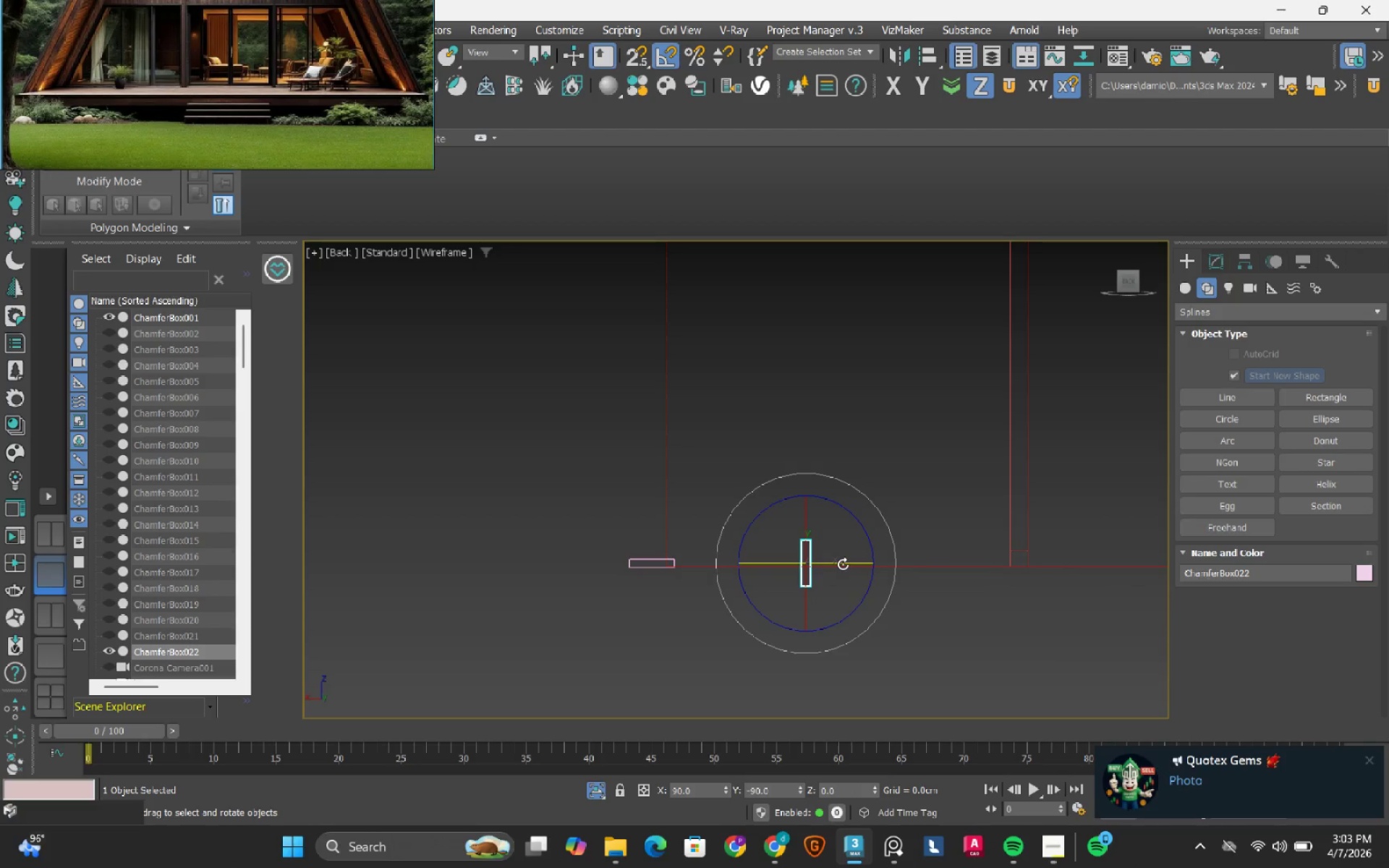 
left_click_drag(start_coordinate=[843, 564], to_coordinate=[779, 561])
 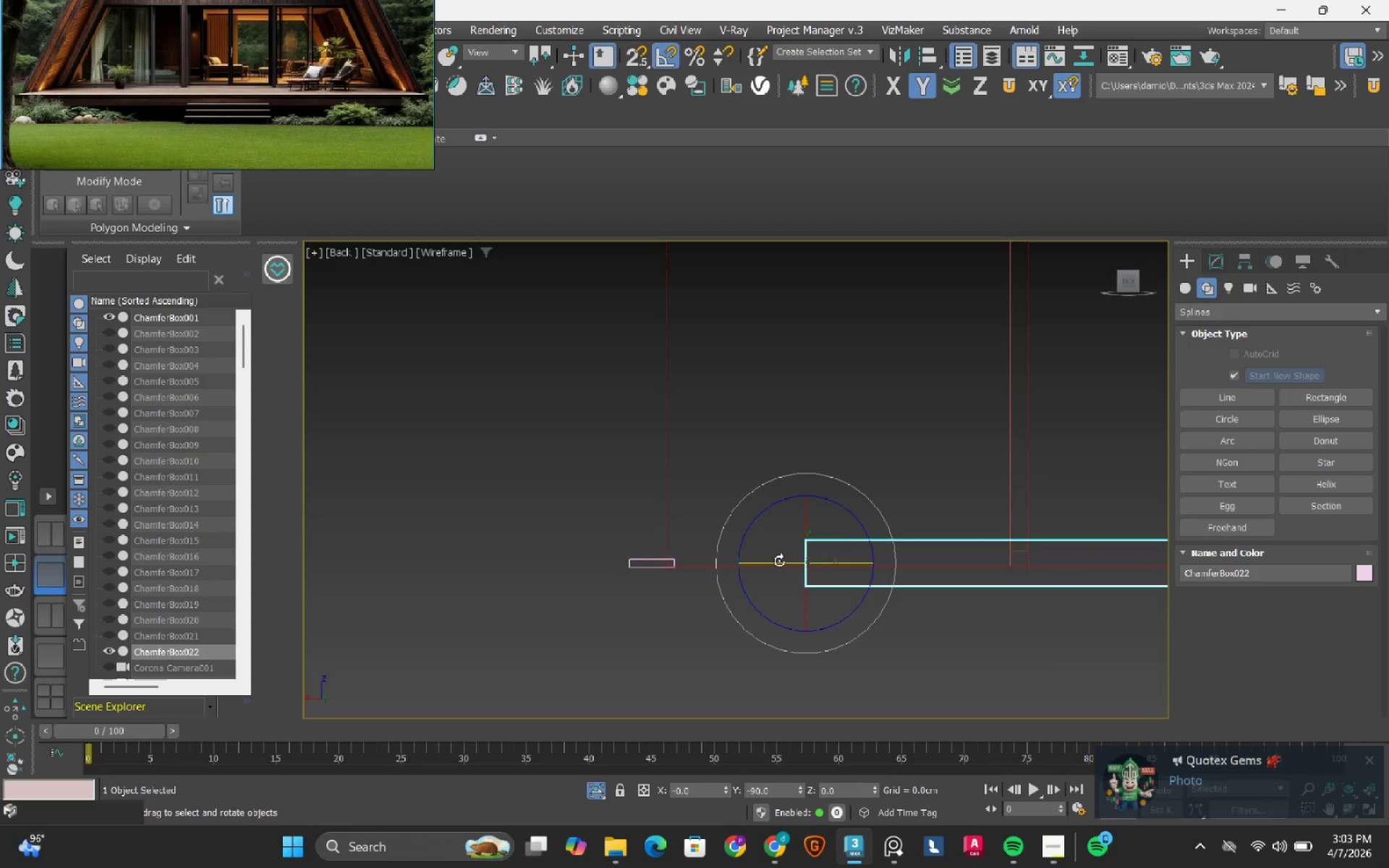 
scroll: coordinate [779, 561], scroll_direction: down, amount: 1.0
 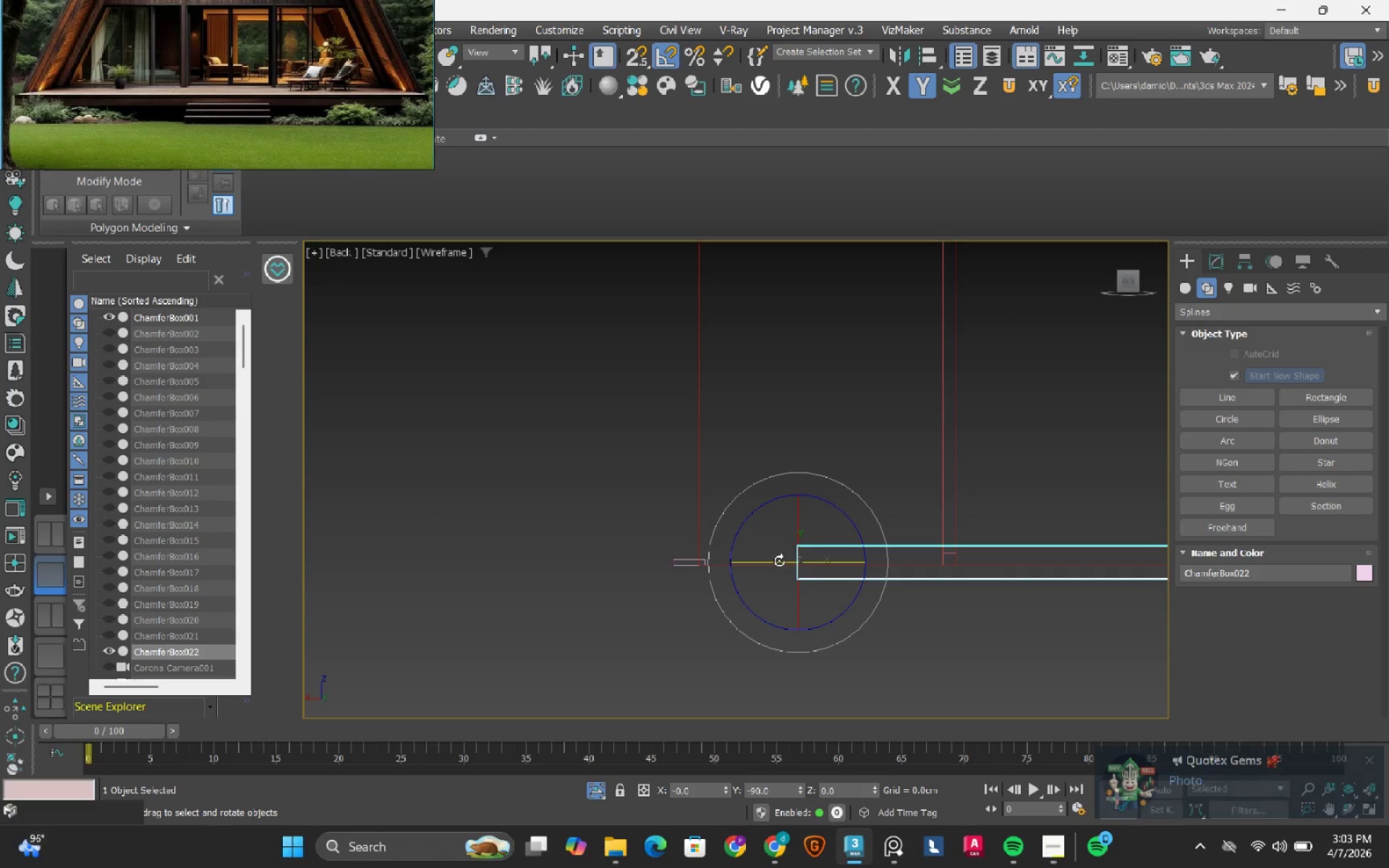 
key(W)
 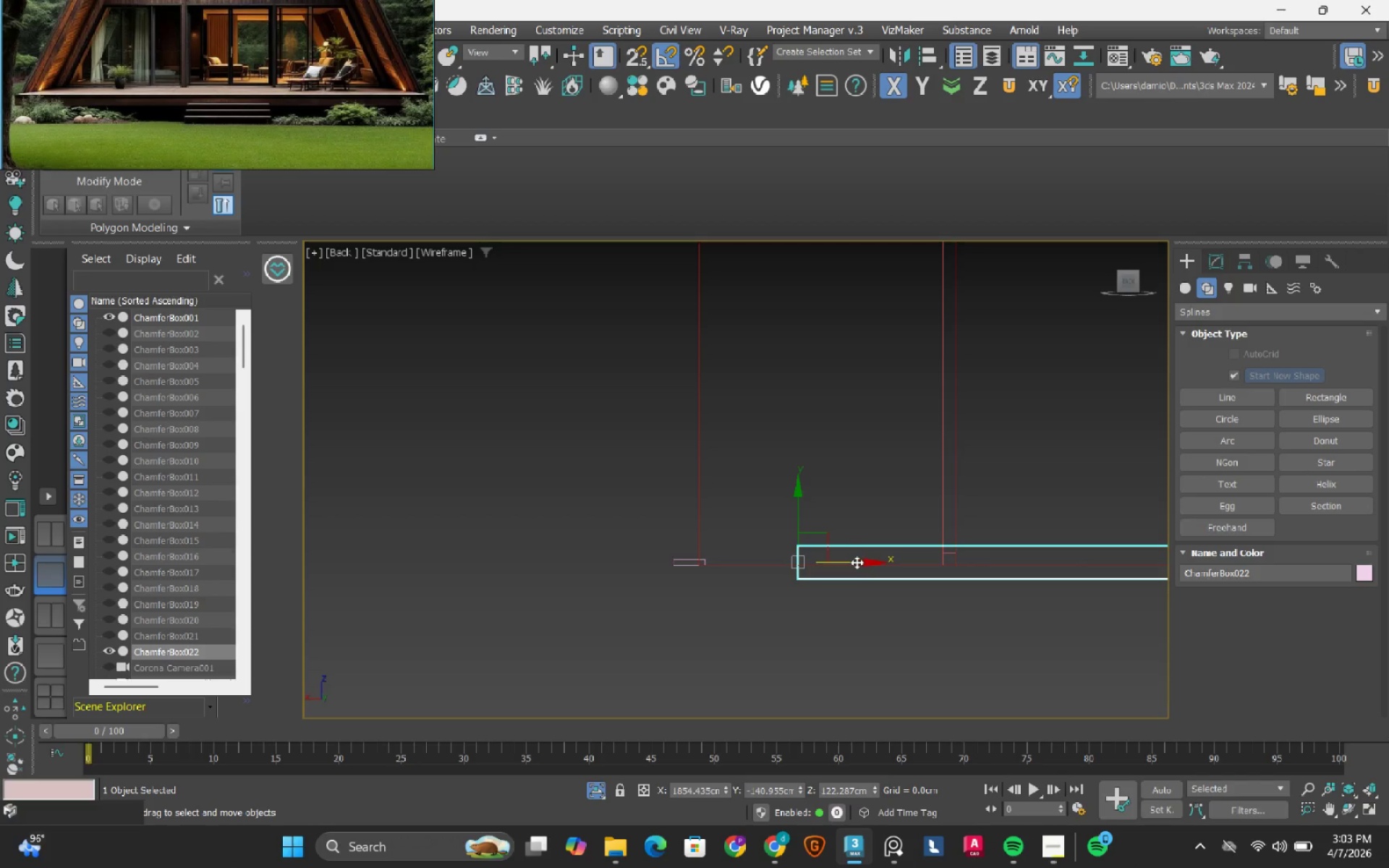 
left_click_drag(start_coordinate=[856, 563], to_coordinate=[758, 559])
 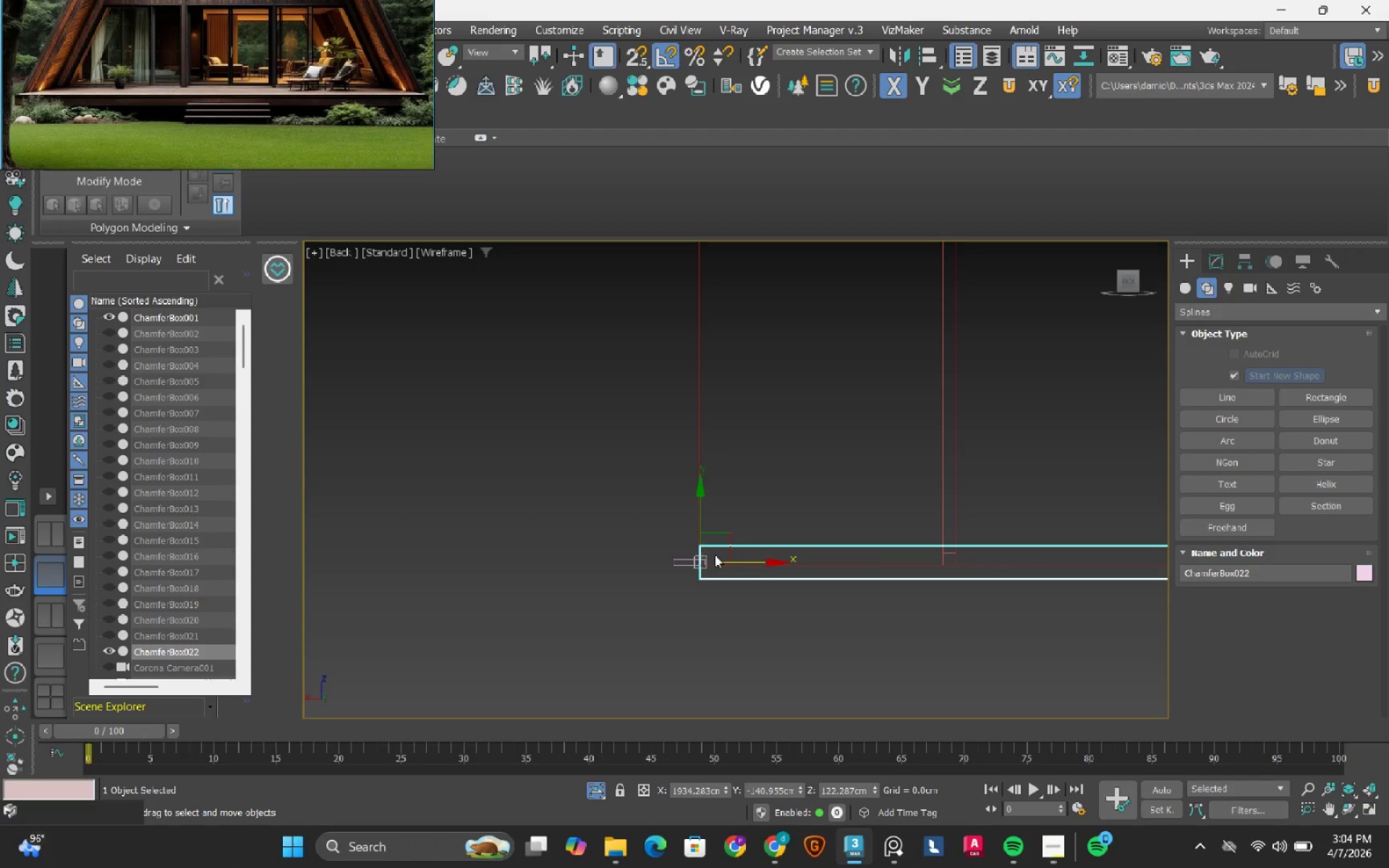 
scroll: coordinate [705, 559], scroll_direction: up, amount: 5.0
 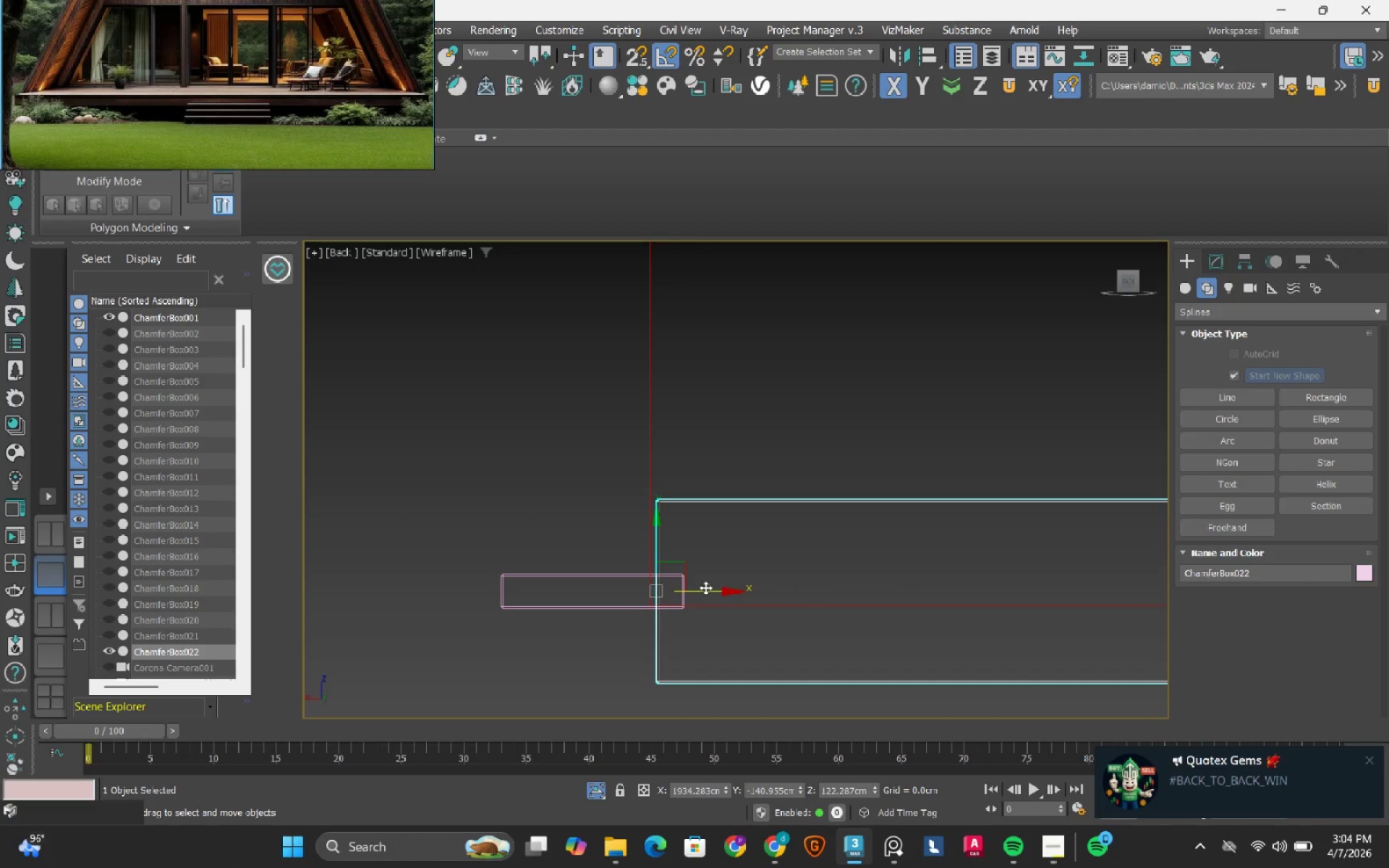 
left_click_drag(start_coordinate=[705, 587], to_coordinate=[649, 414])
 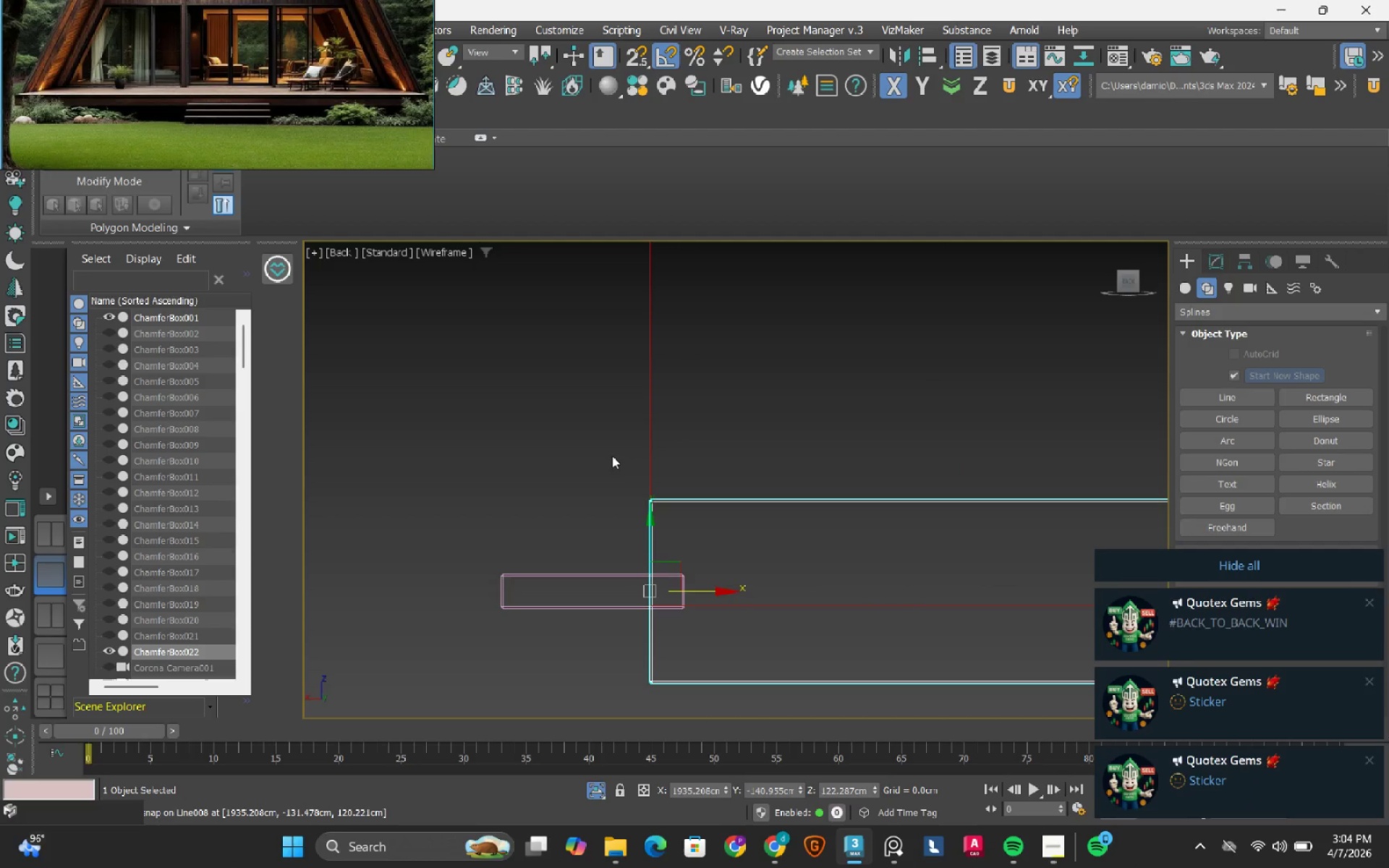 
type(ss)
 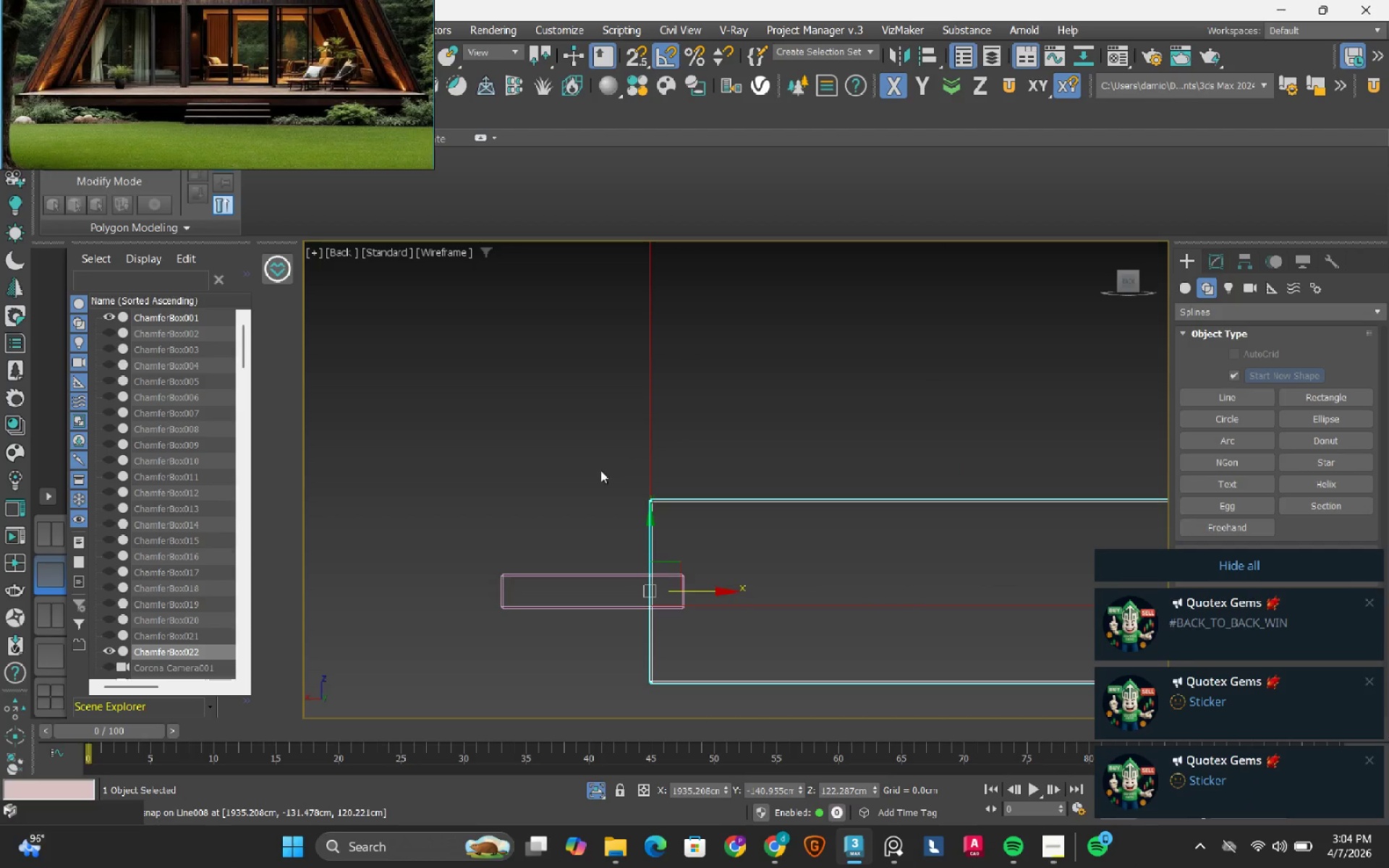 
scroll: coordinate [597, 488], scroll_direction: down, amount: 3.0
 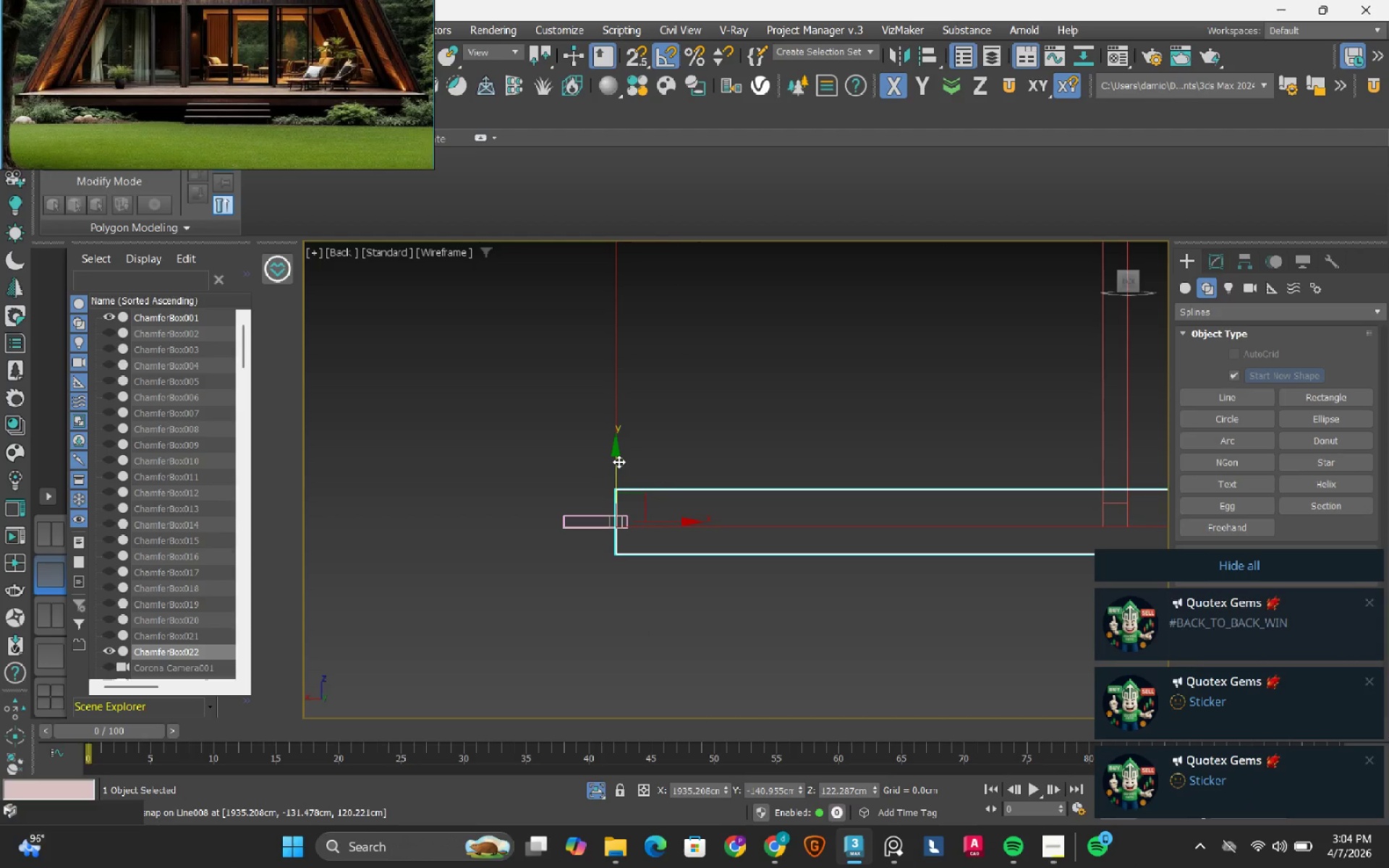 
left_click_drag(start_coordinate=[617, 459], to_coordinate=[640, 407])
 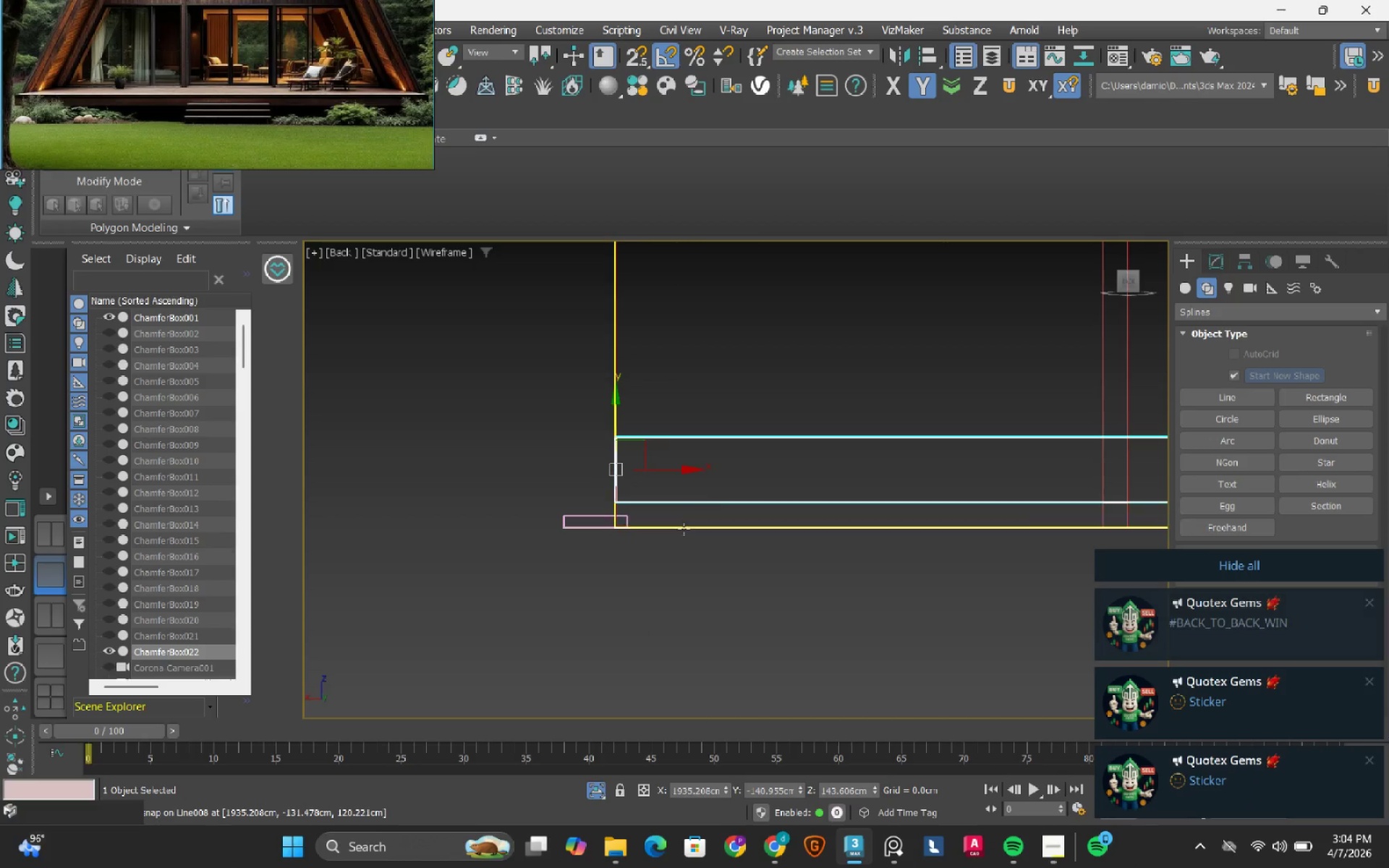 
scroll: coordinate [588, 476], scroll_direction: up, amount: 4.0
 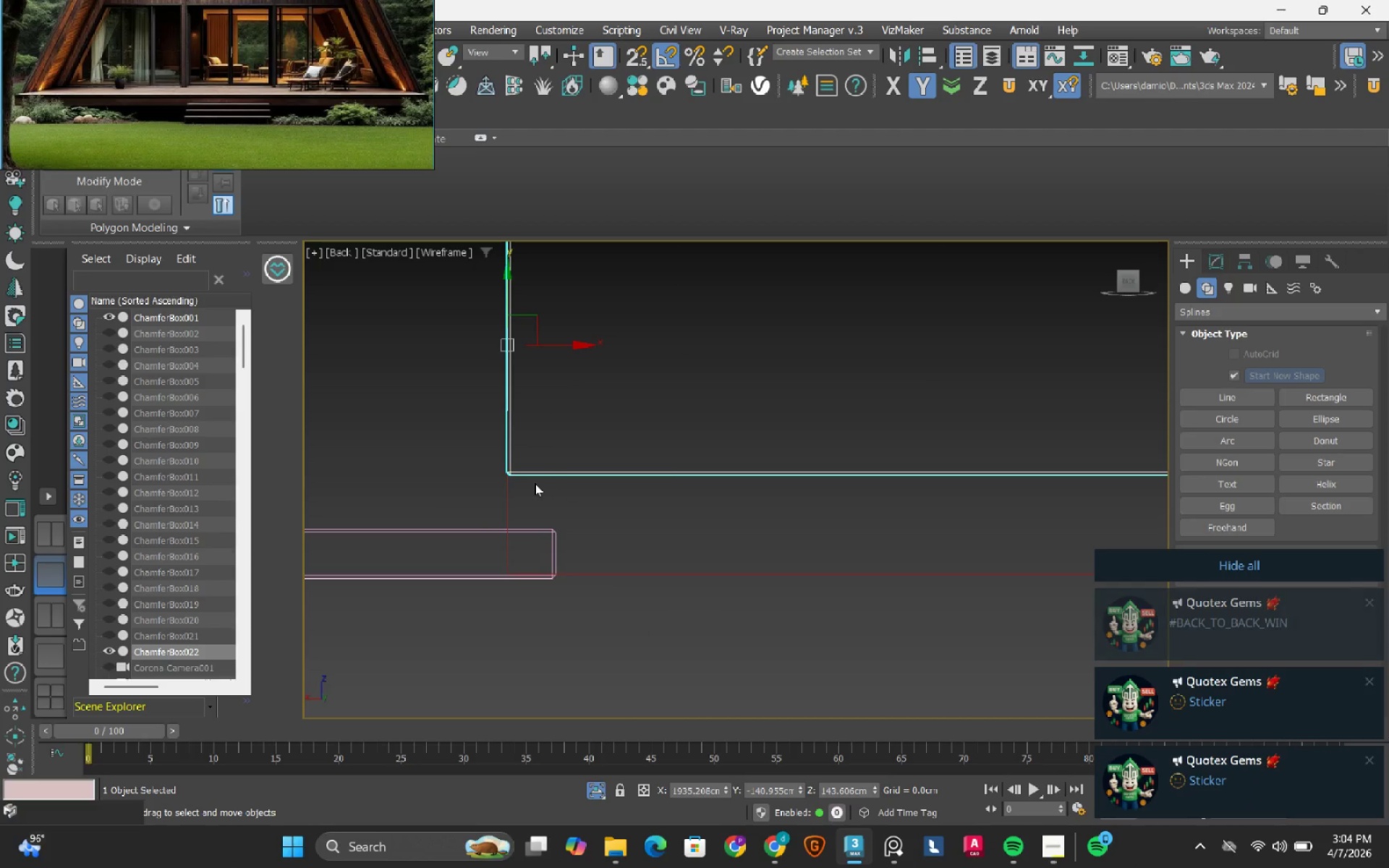 
key(S)
 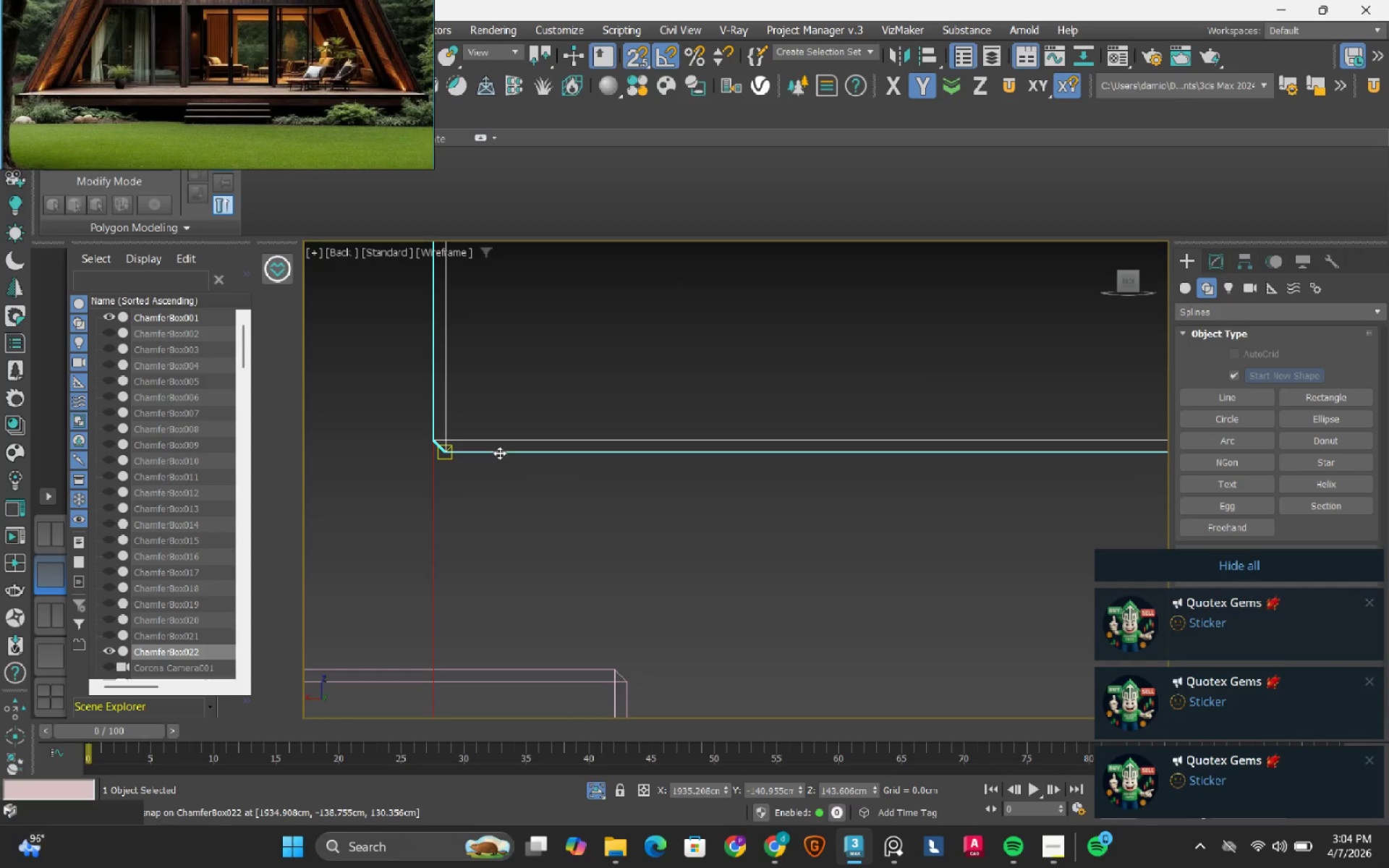 
scroll: coordinate [528, 481], scroll_direction: up, amount: 4.0
 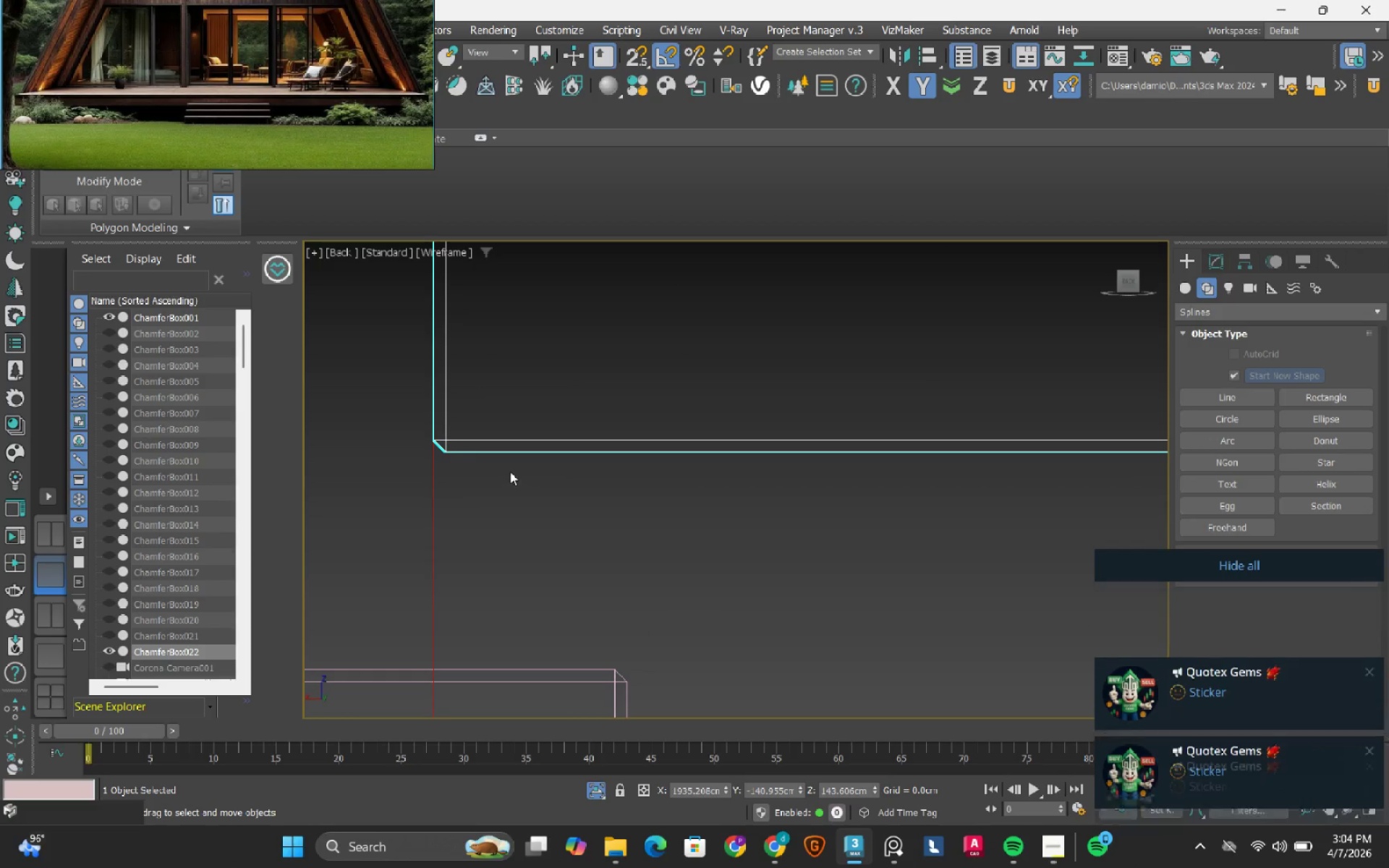 
left_click_drag(start_coordinate=[499, 453], to_coordinate=[883, 549])
 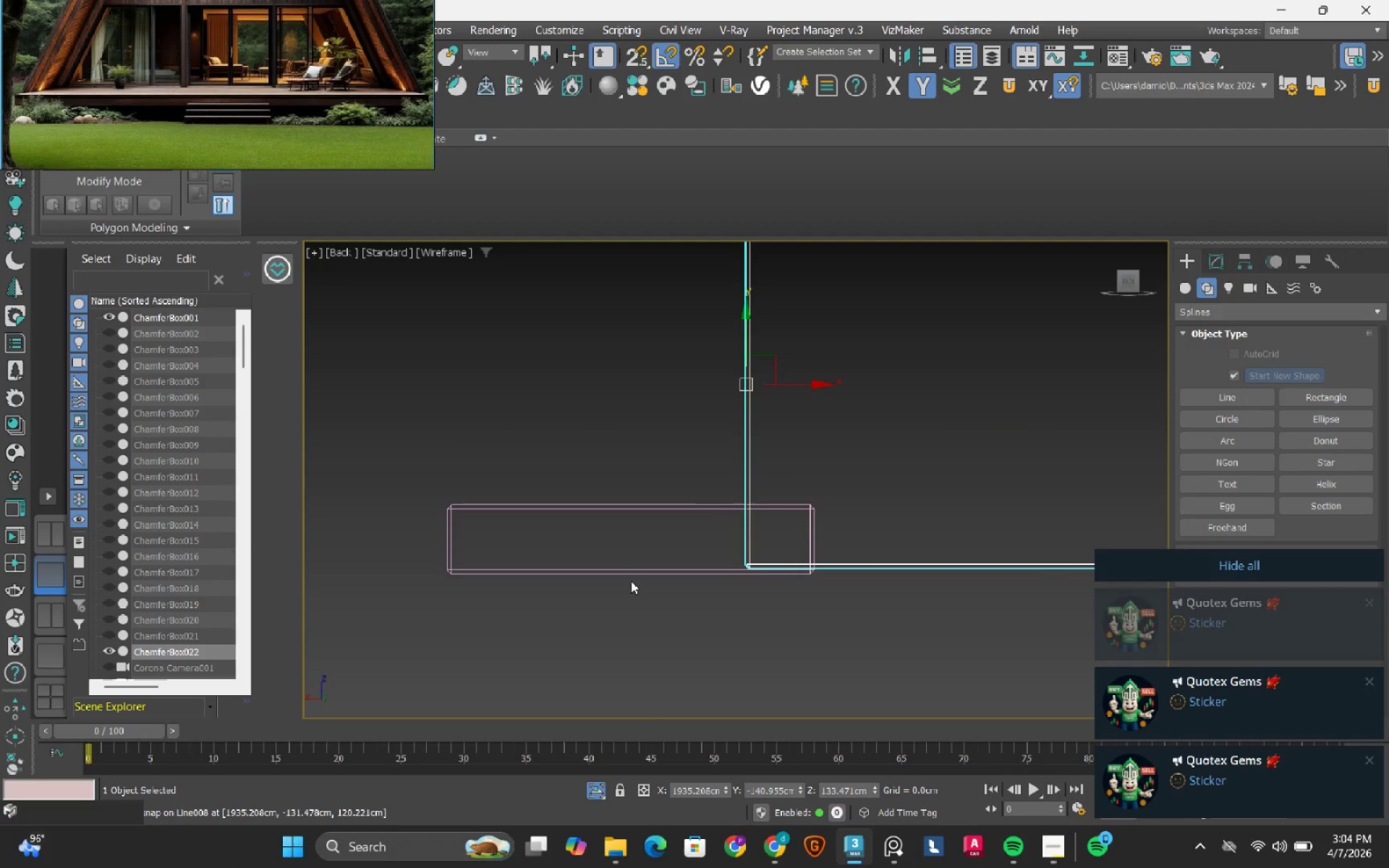 
scroll: coordinate [917, 414], scroll_direction: down, amount: 3.0
 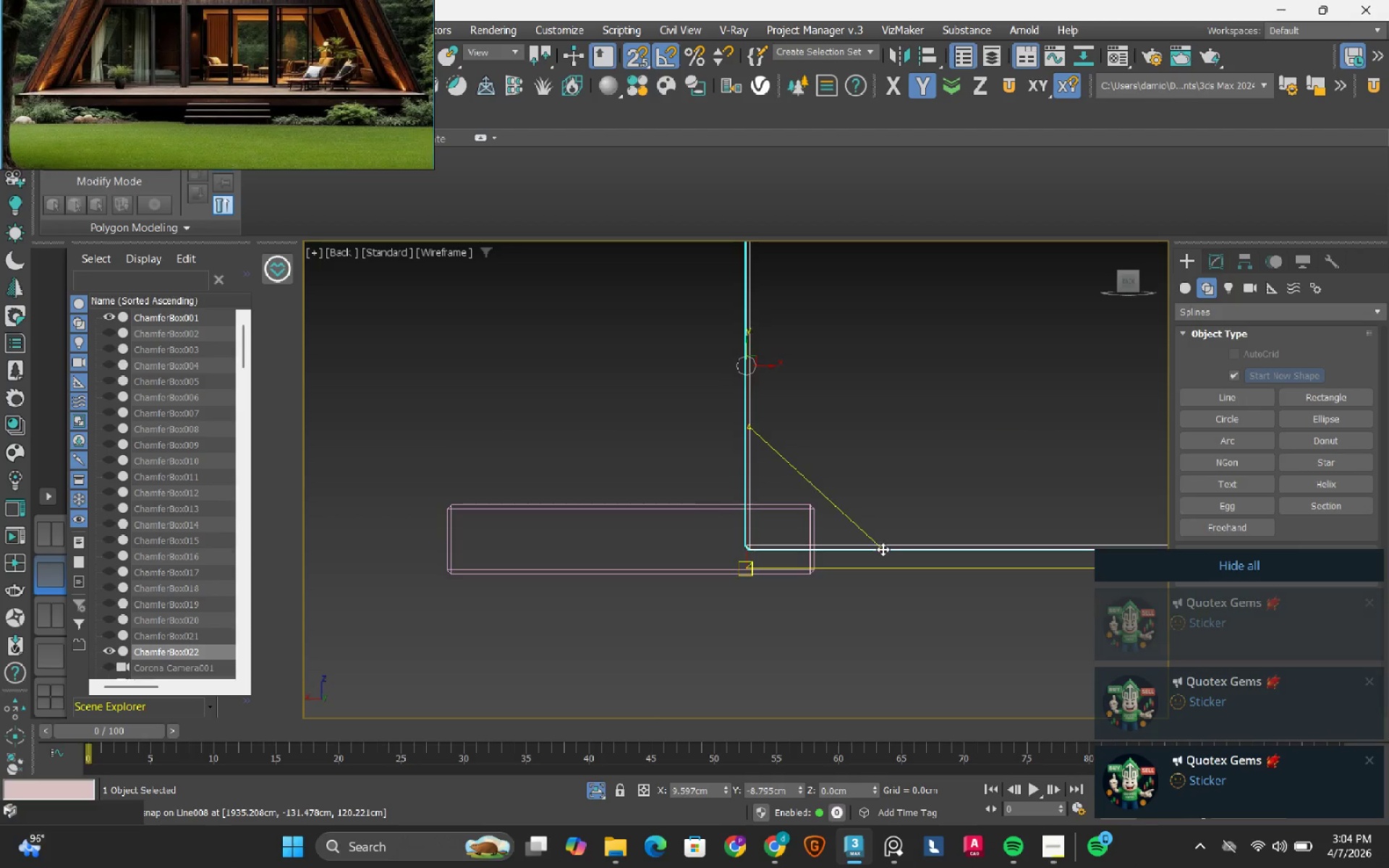 
key(S)
 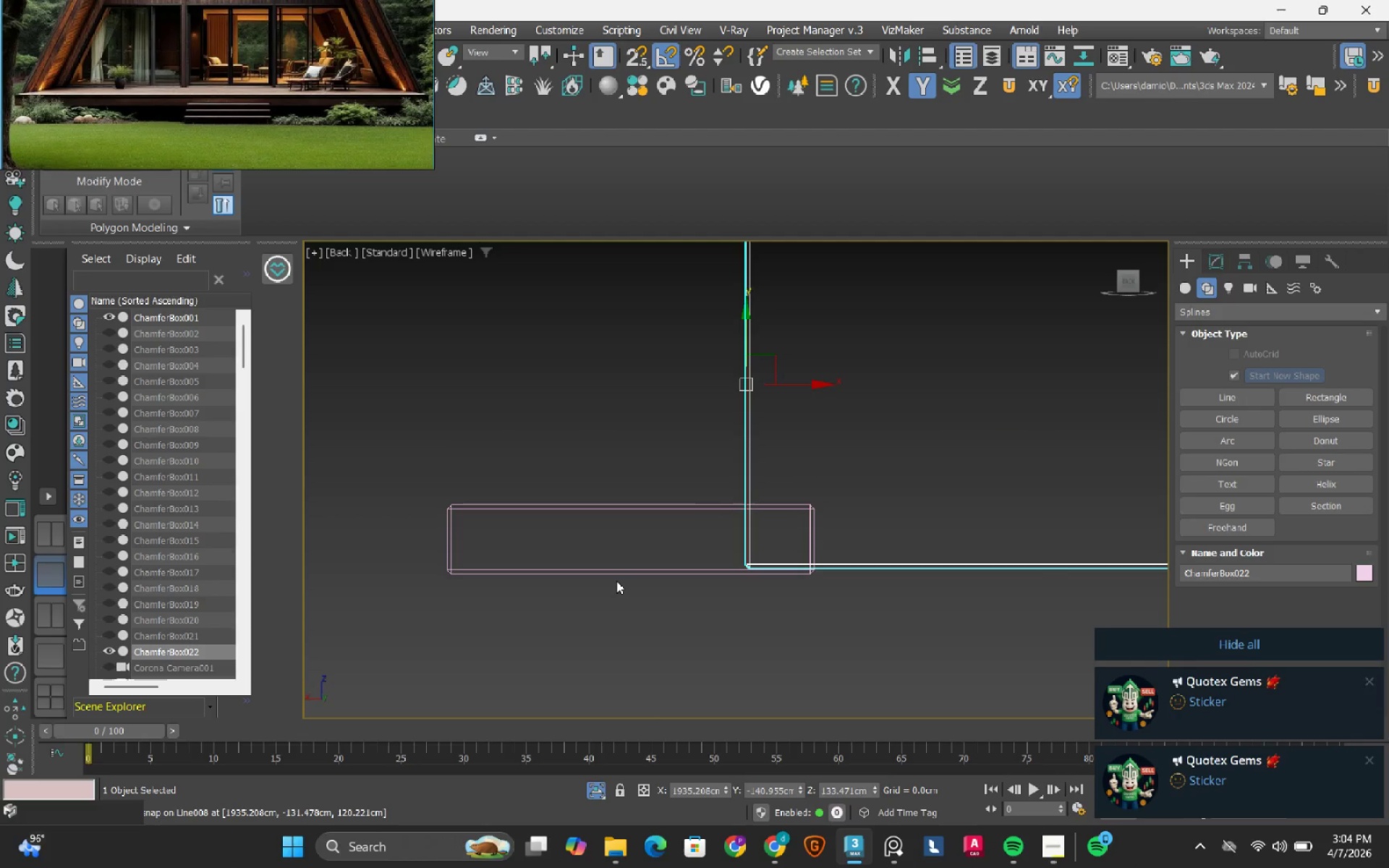 
scroll: coordinate [616, 581], scroll_direction: down, amount: 3.0
 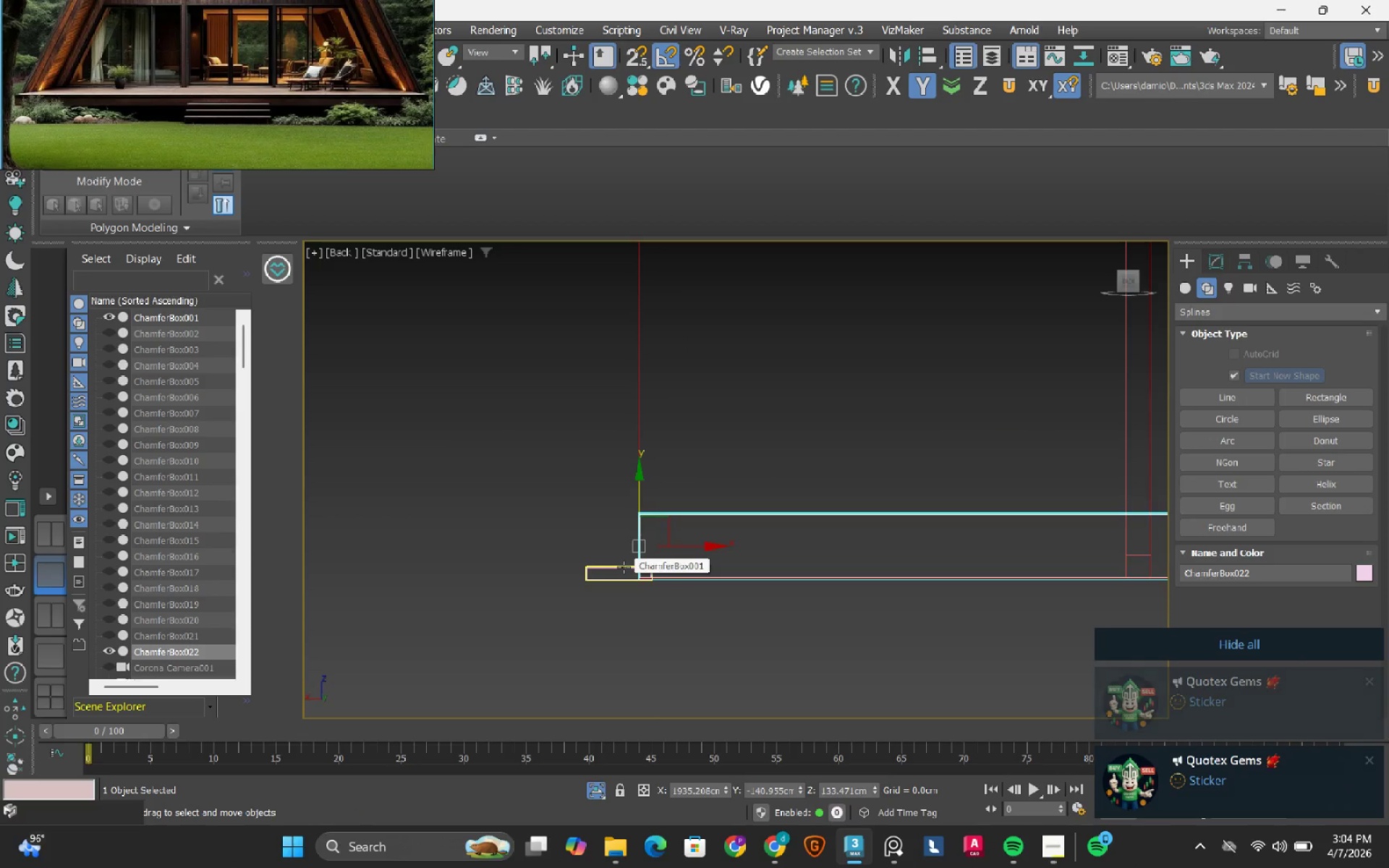 
scroll: coordinate [624, 561], scroll_direction: up, amount: 6.0
 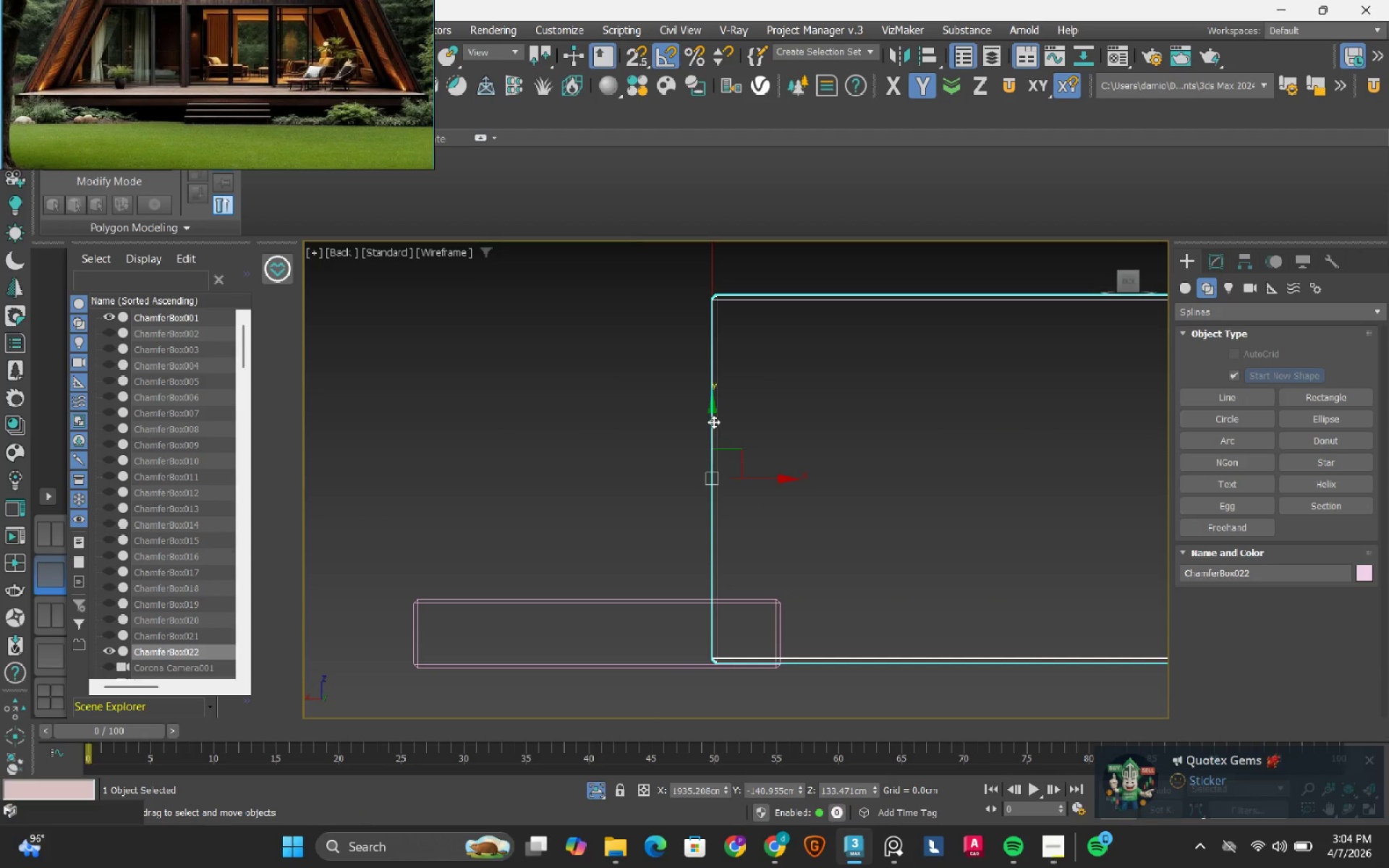 
left_click_drag(start_coordinate=[713, 422], to_coordinate=[747, 295])
 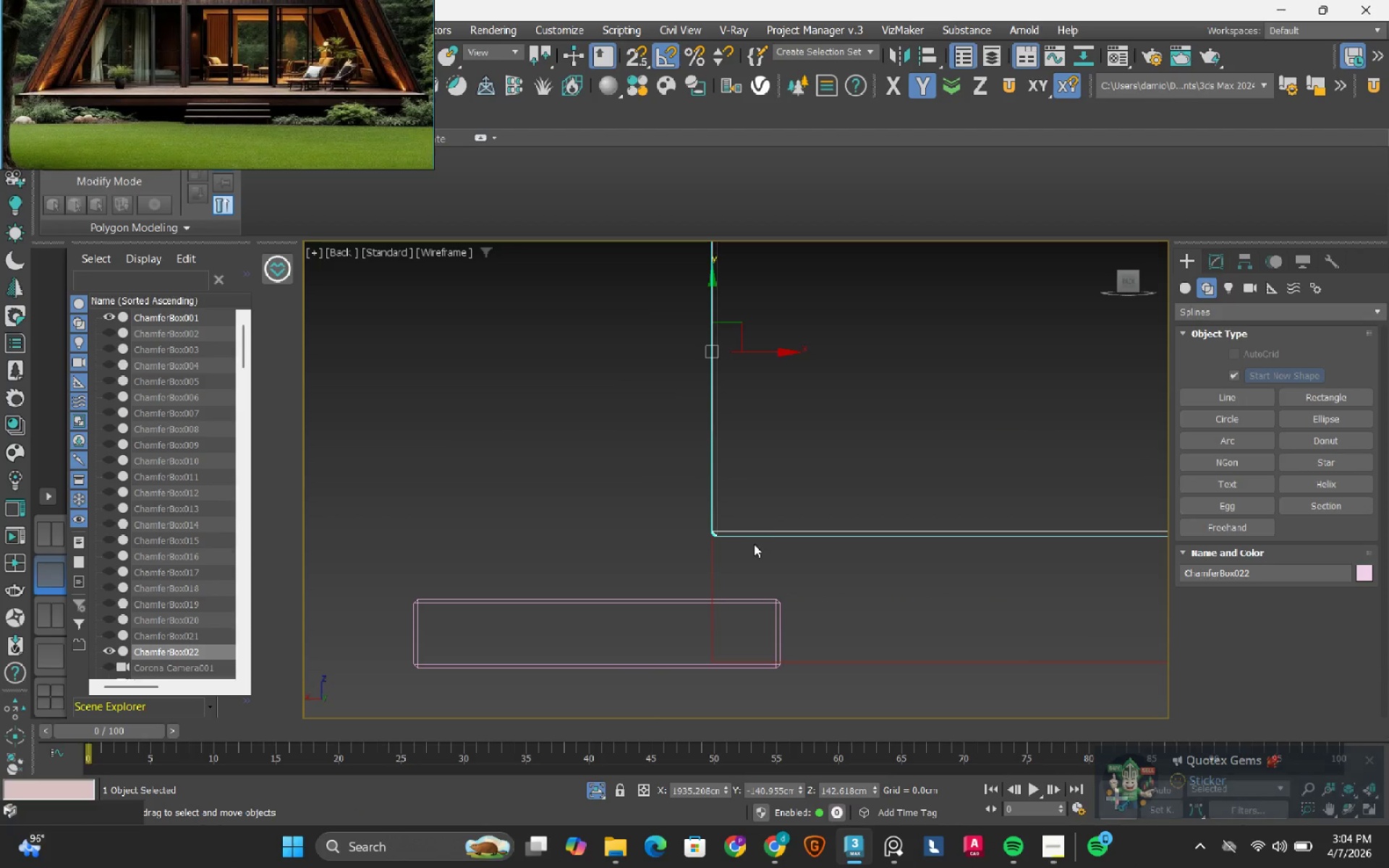 
key(S)
 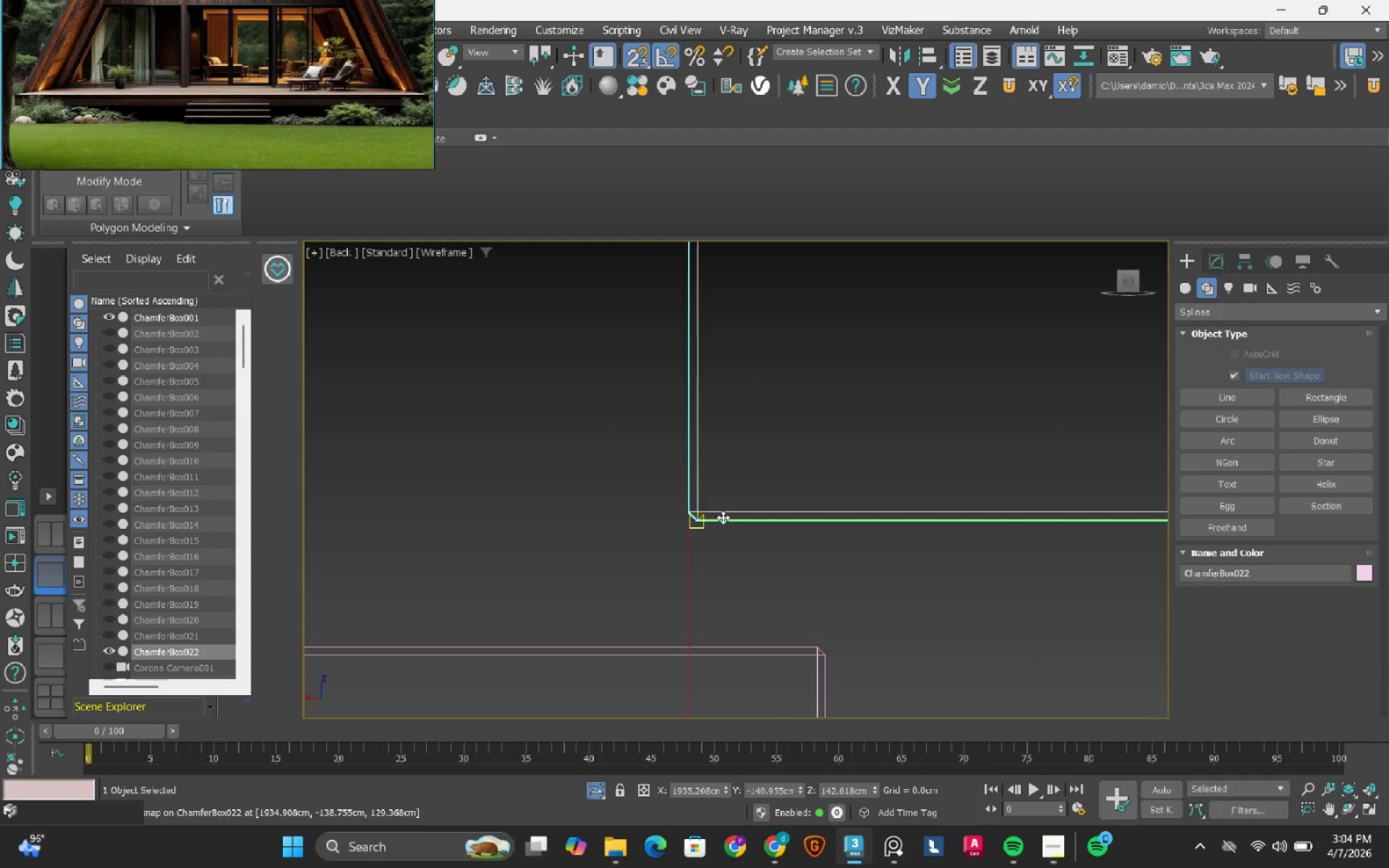 
scroll: coordinate [730, 551], scroll_direction: up, amount: 2.0
 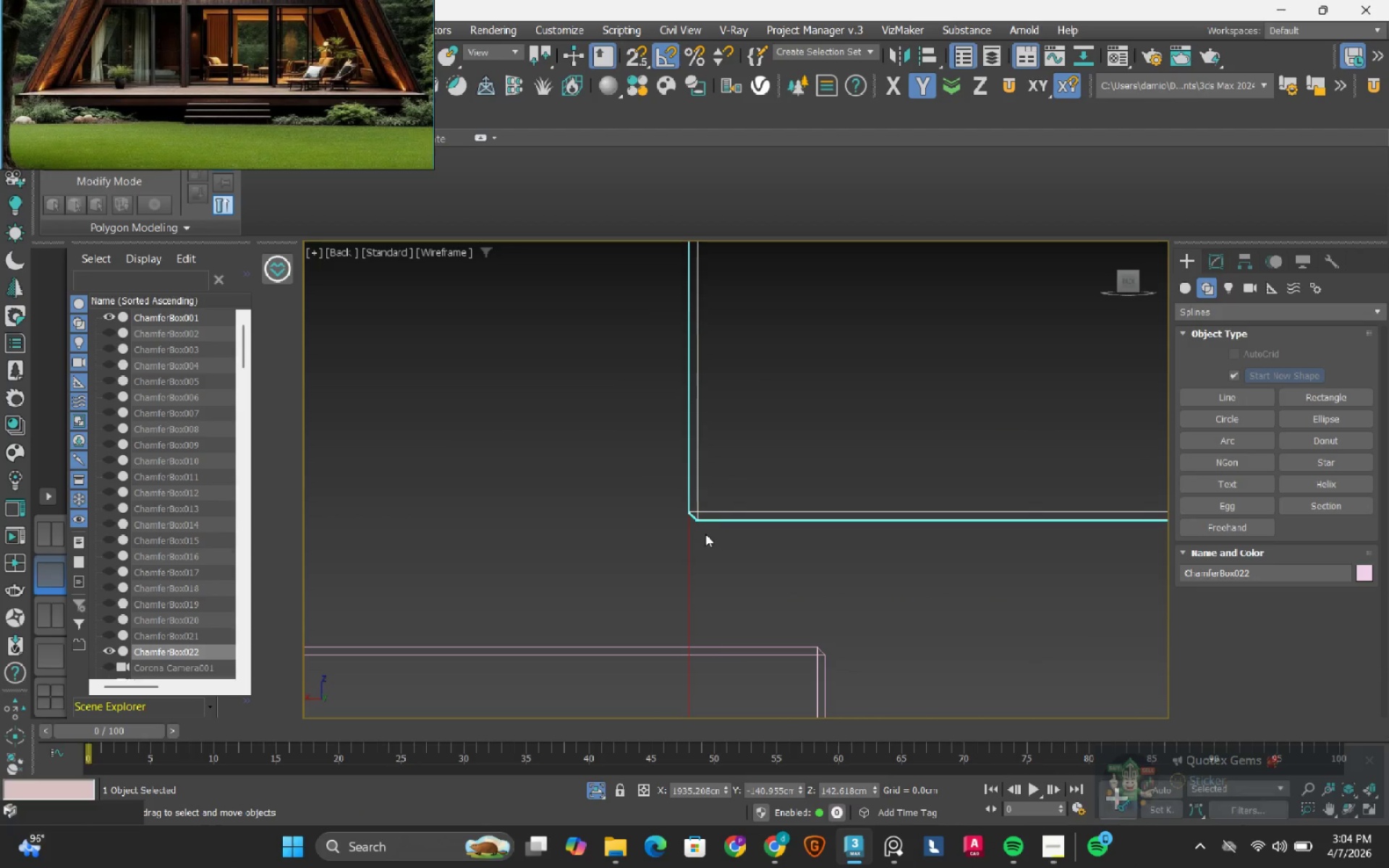 
left_click_drag(start_coordinate=[723, 517], to_coordinate=[698, 632])
 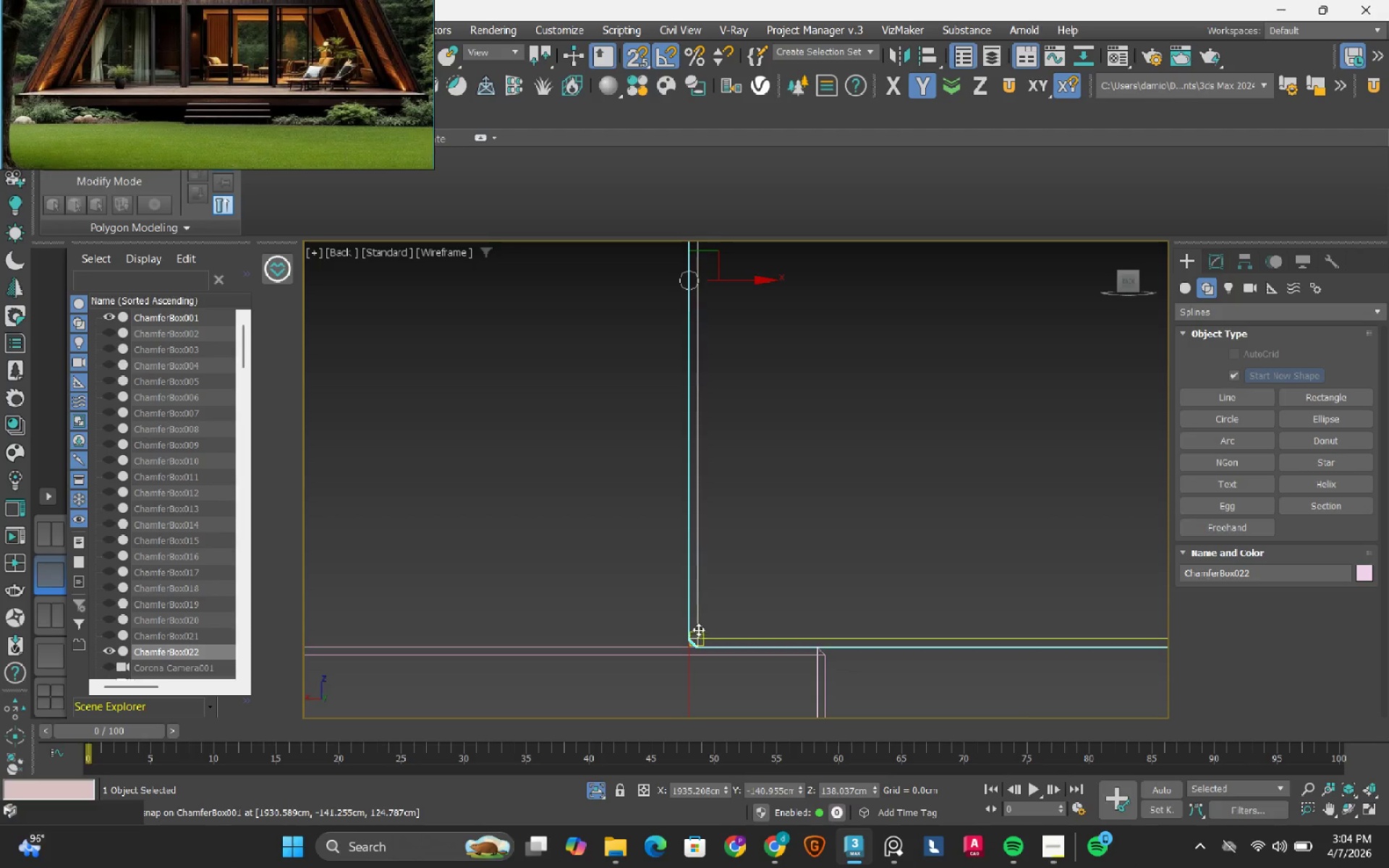 
key(S)
 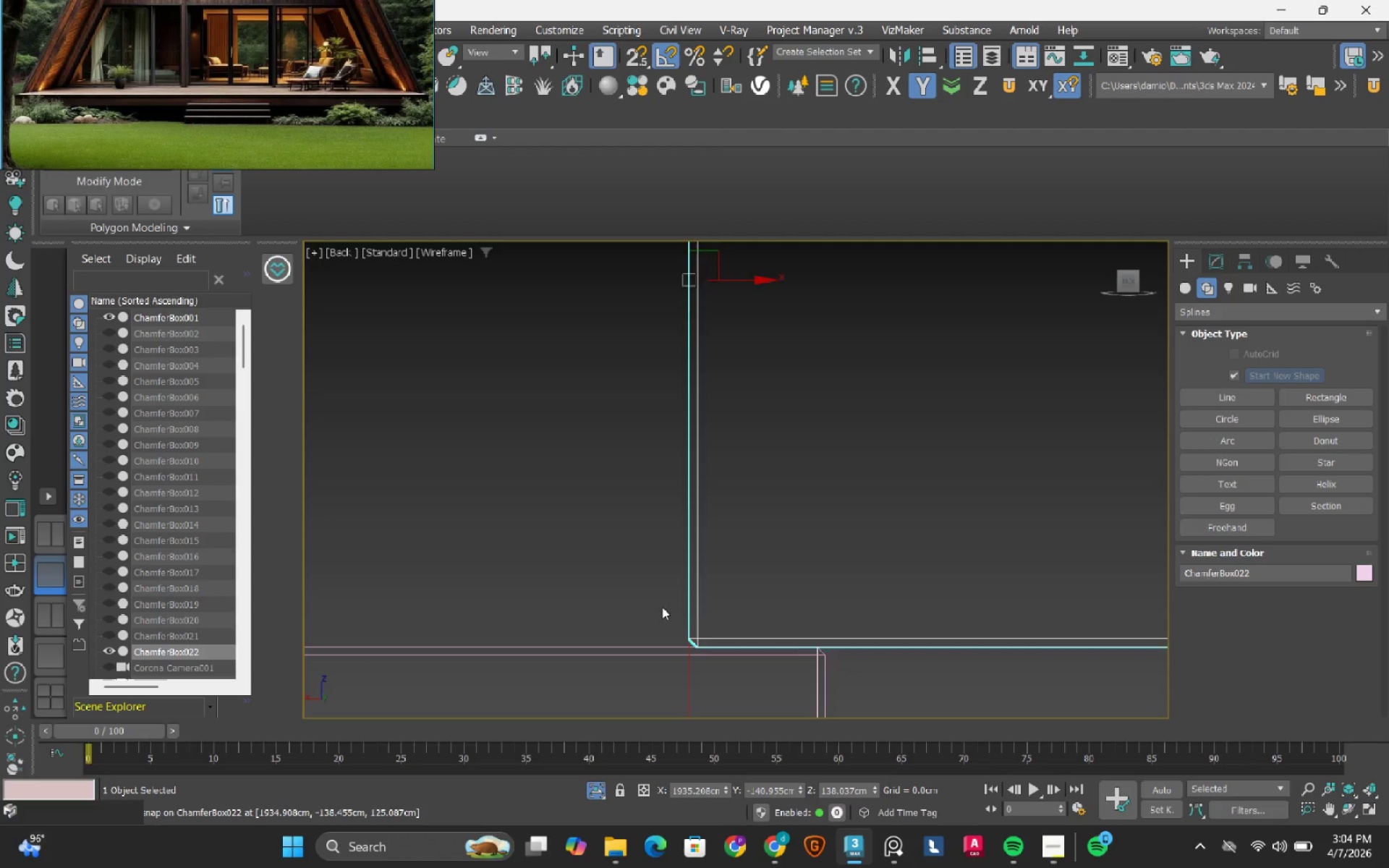 
scroll: coordinate [662, 607], scroll_direction: down, amount: 13.0
 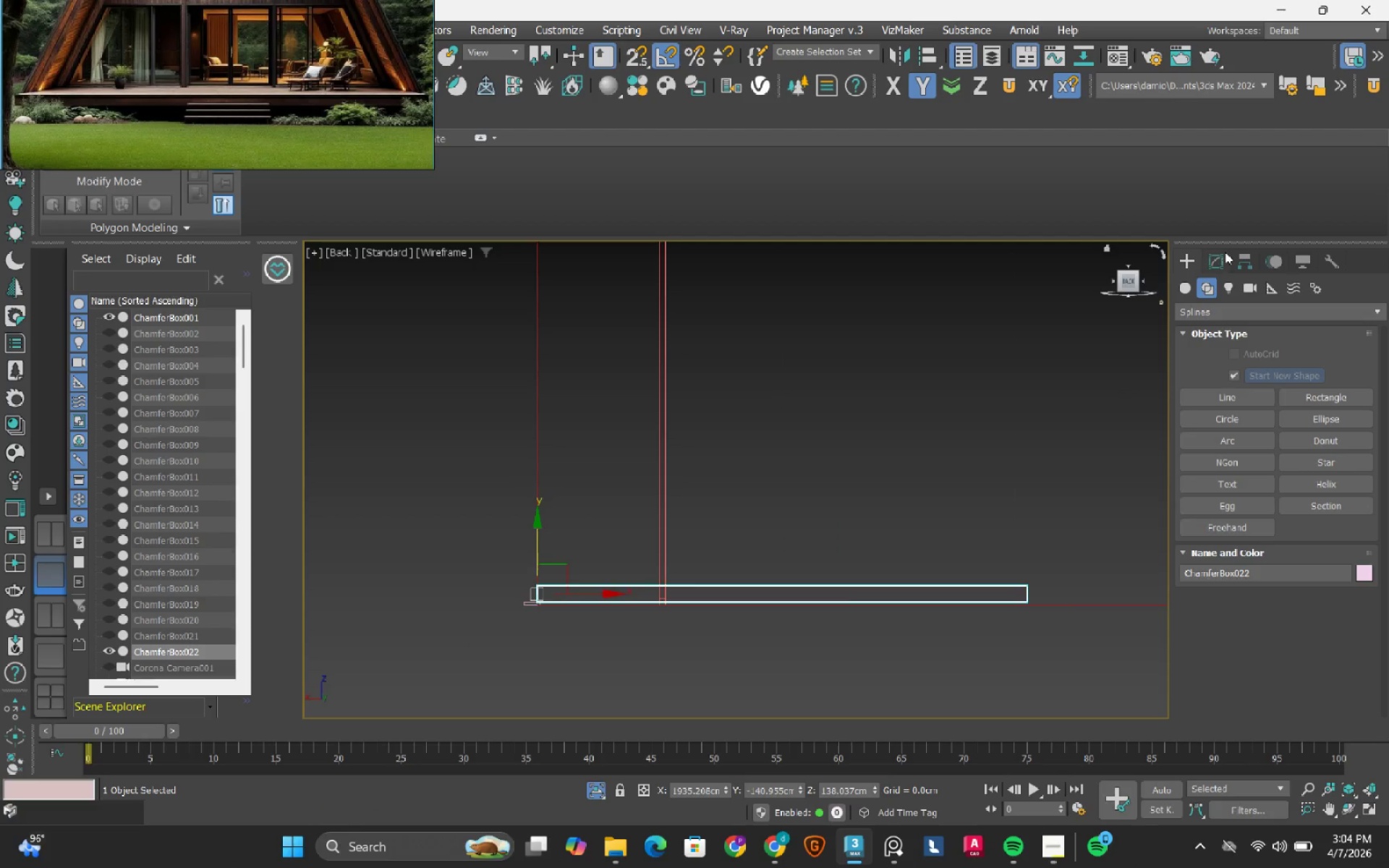 
left_click([1207, 266])
 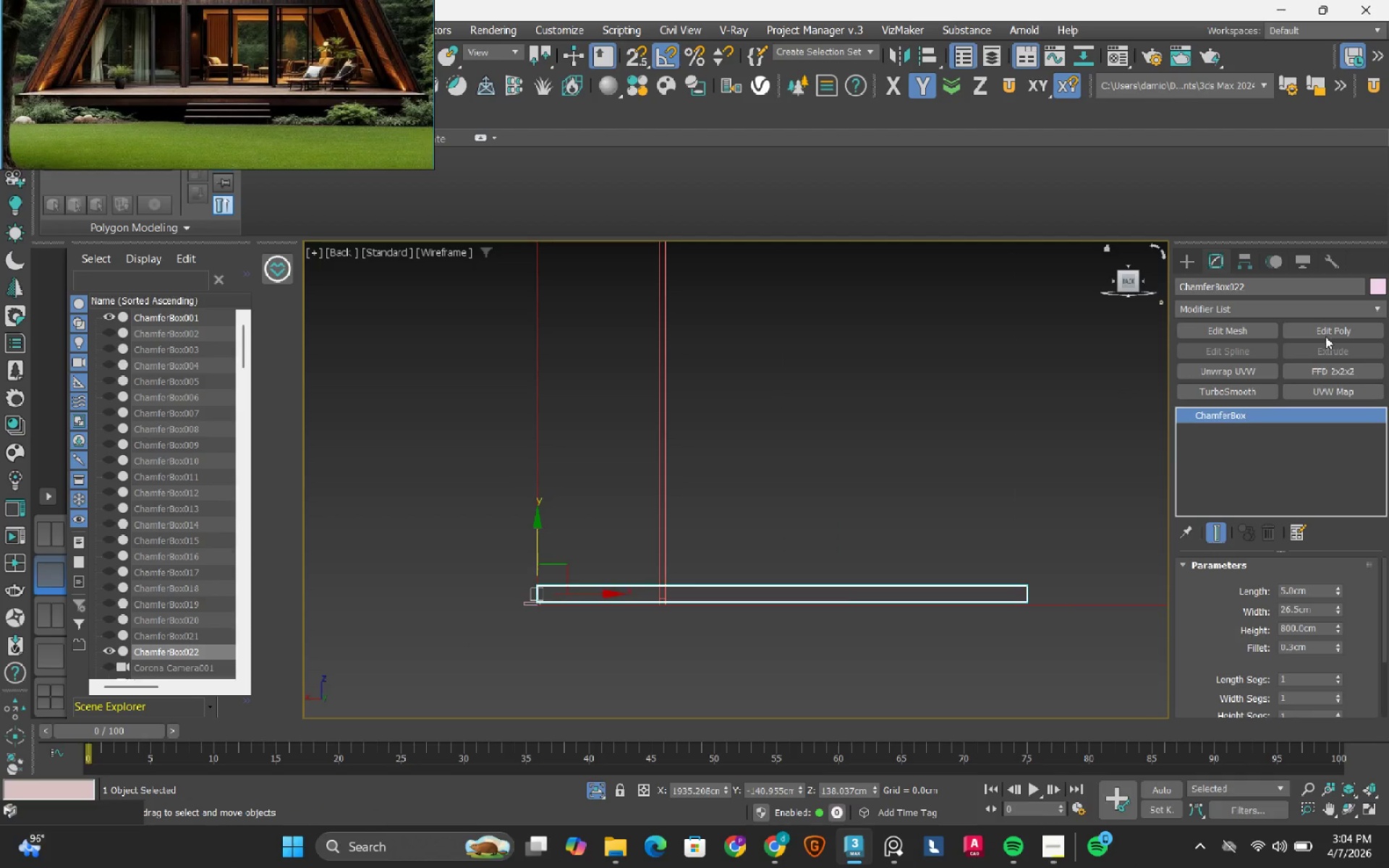 
left_click([1348, 328])
 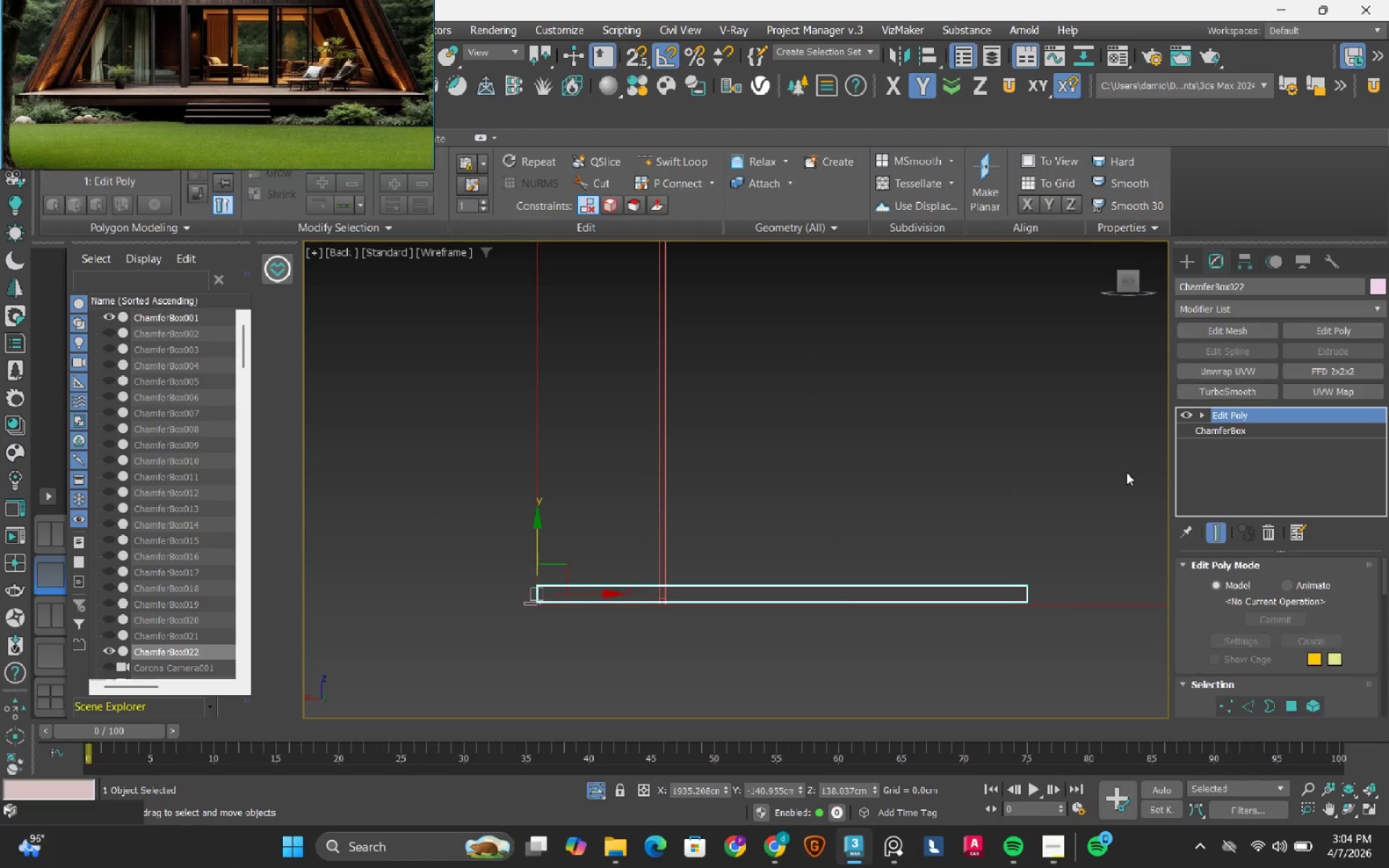 
key(1)
 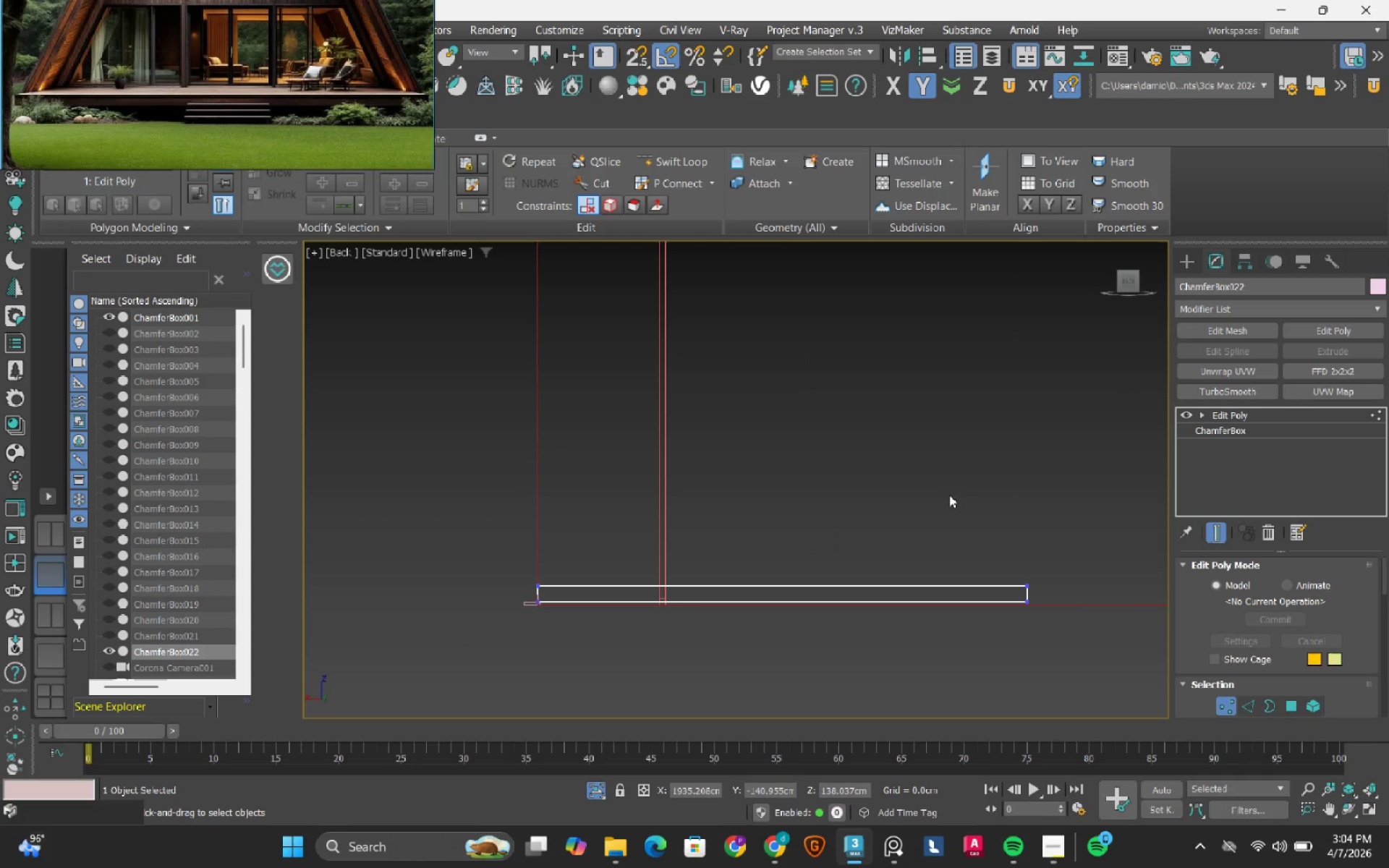 
left_click_drag(start_coordinate=[948, 495], to_coordinate=[1080, 688])
 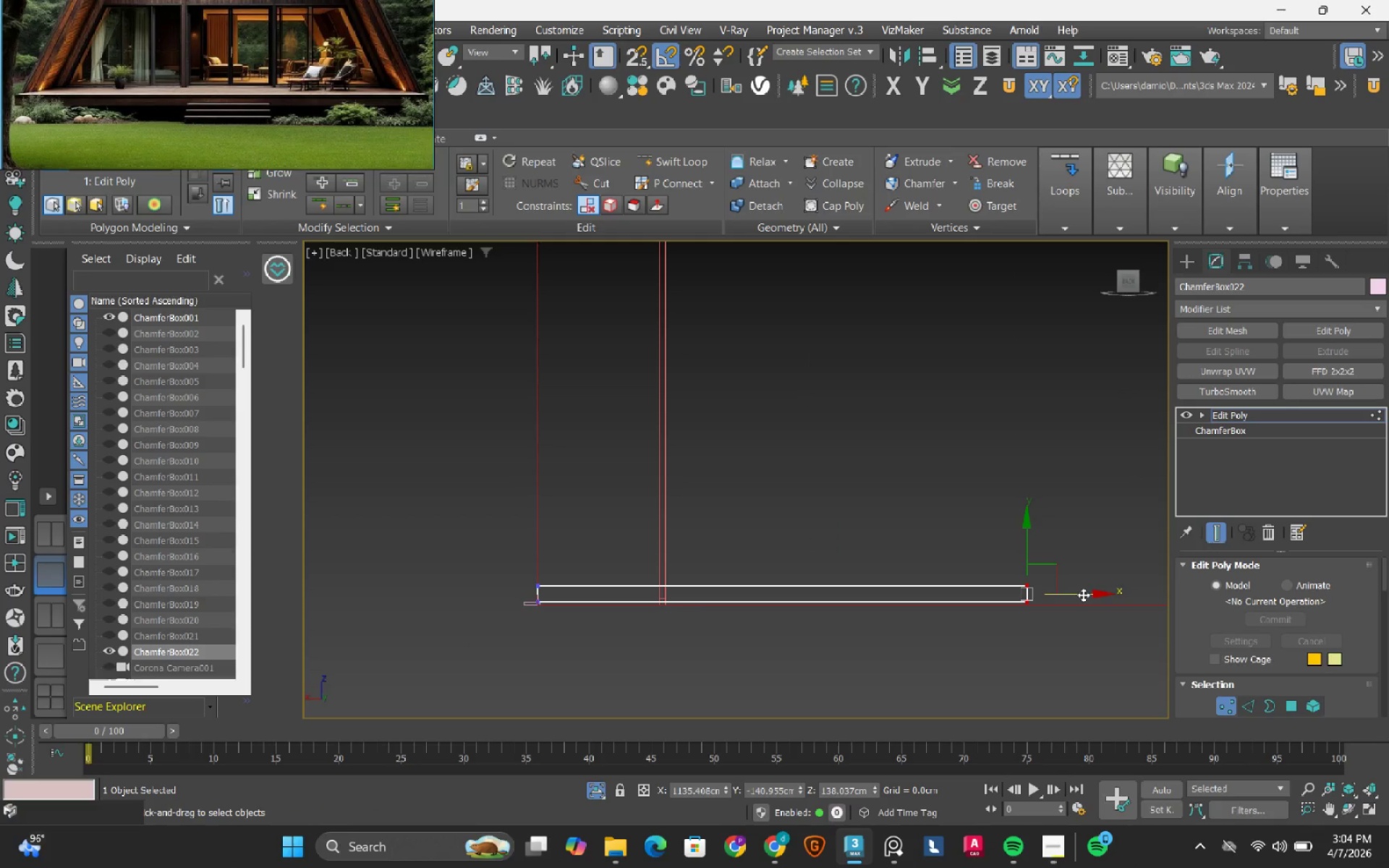 
left_click_drag(start_coordinate=[1083, 595], to_coordinate=[692, 604])
 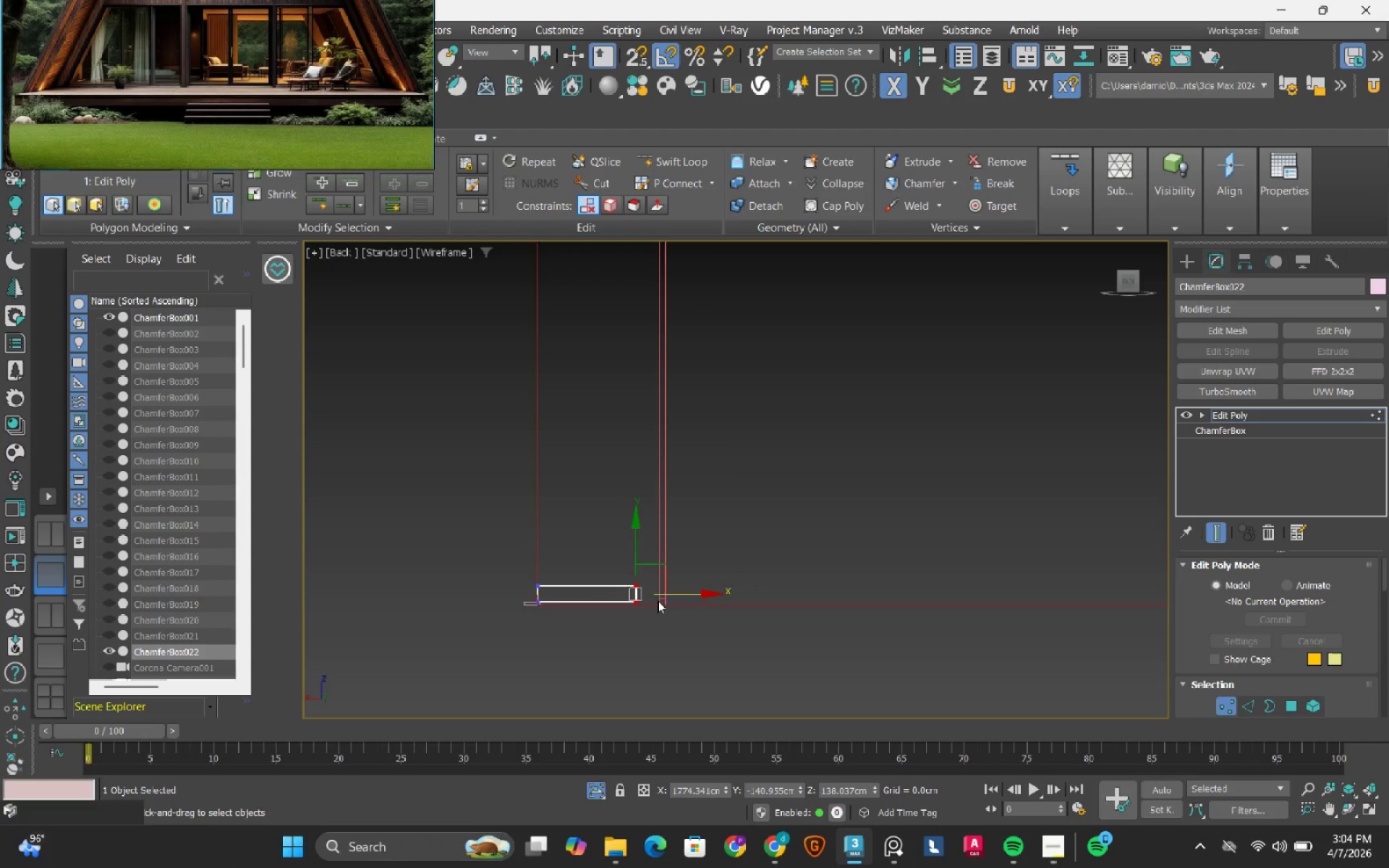 
scroll: coordinate [618, 591], scroll_direction: up, amount: 4.0
 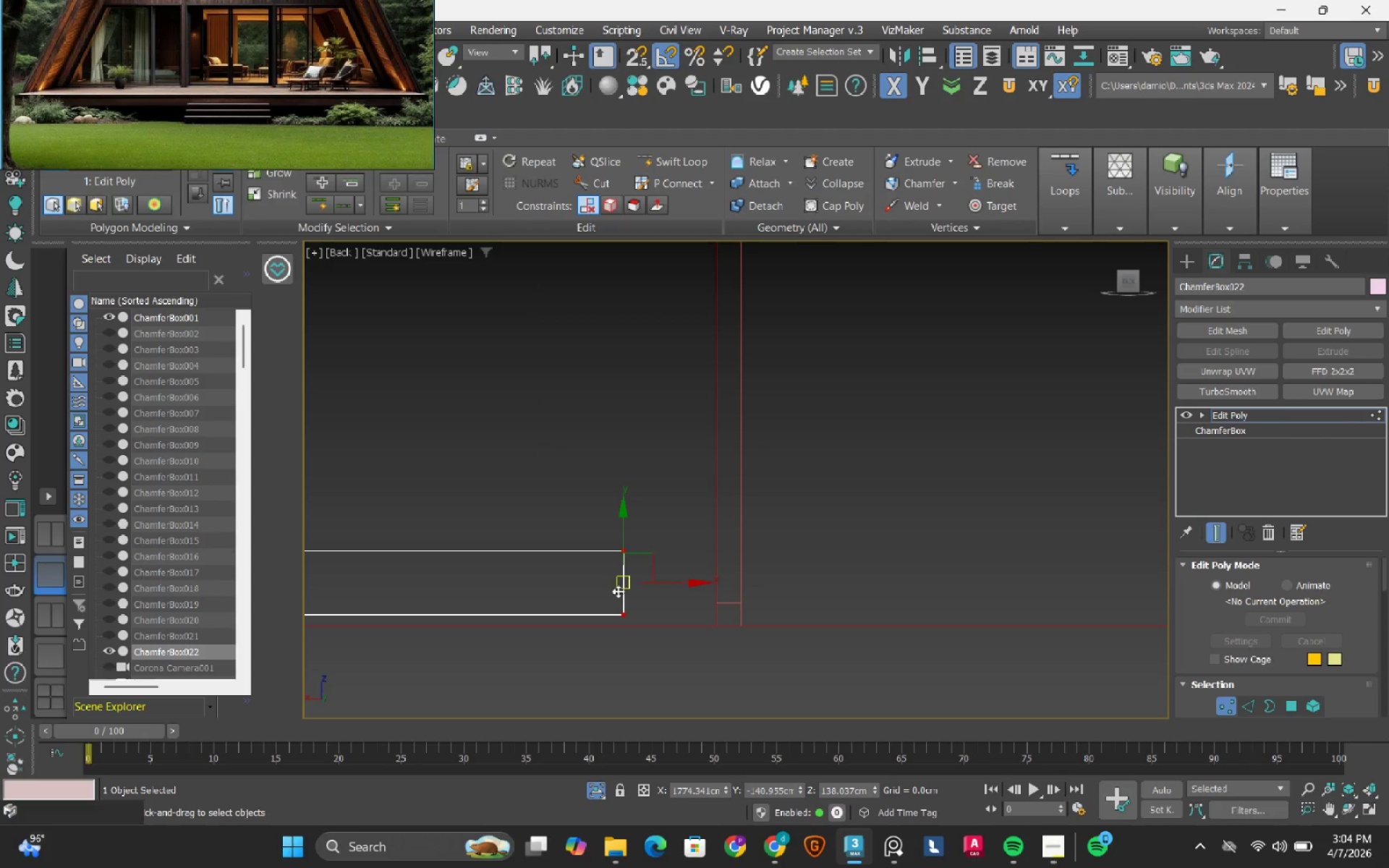 
key(S)
 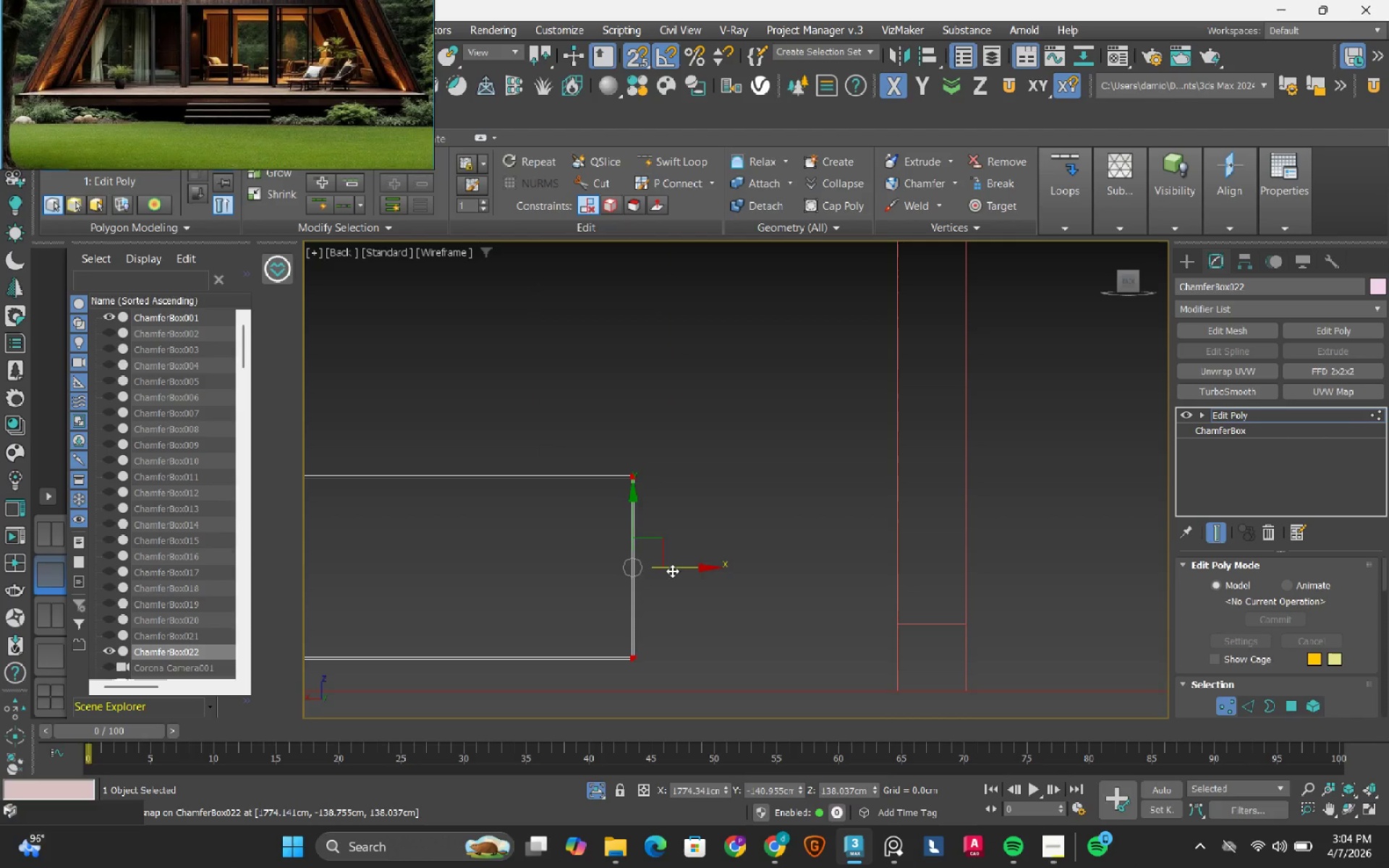 
scroll: coordinate [618, 591], scroll_direction: up, amount: 3.0
 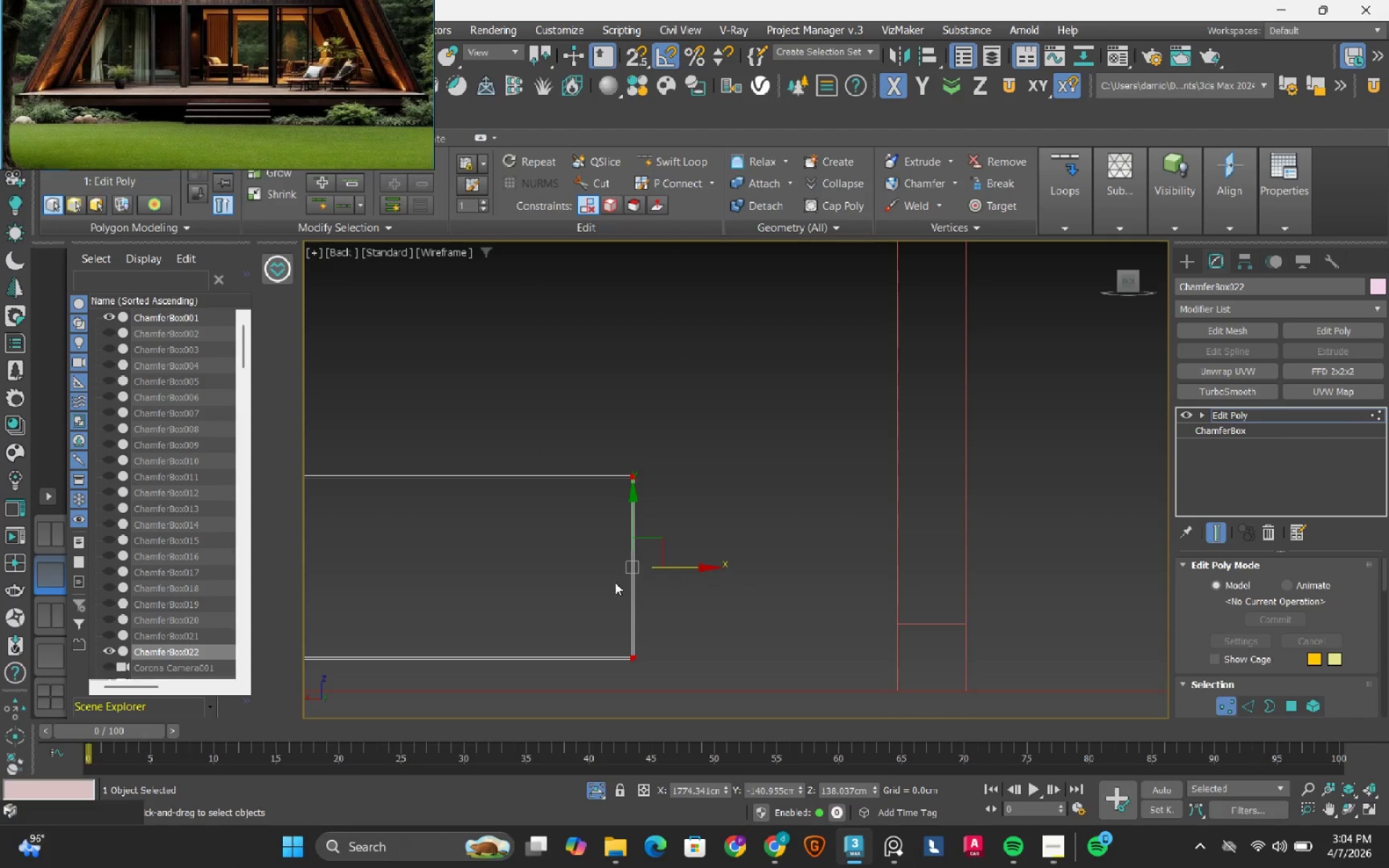 
left_click_drag(start_coordinate=[672, 571], to_coordinate=[883, 504])
 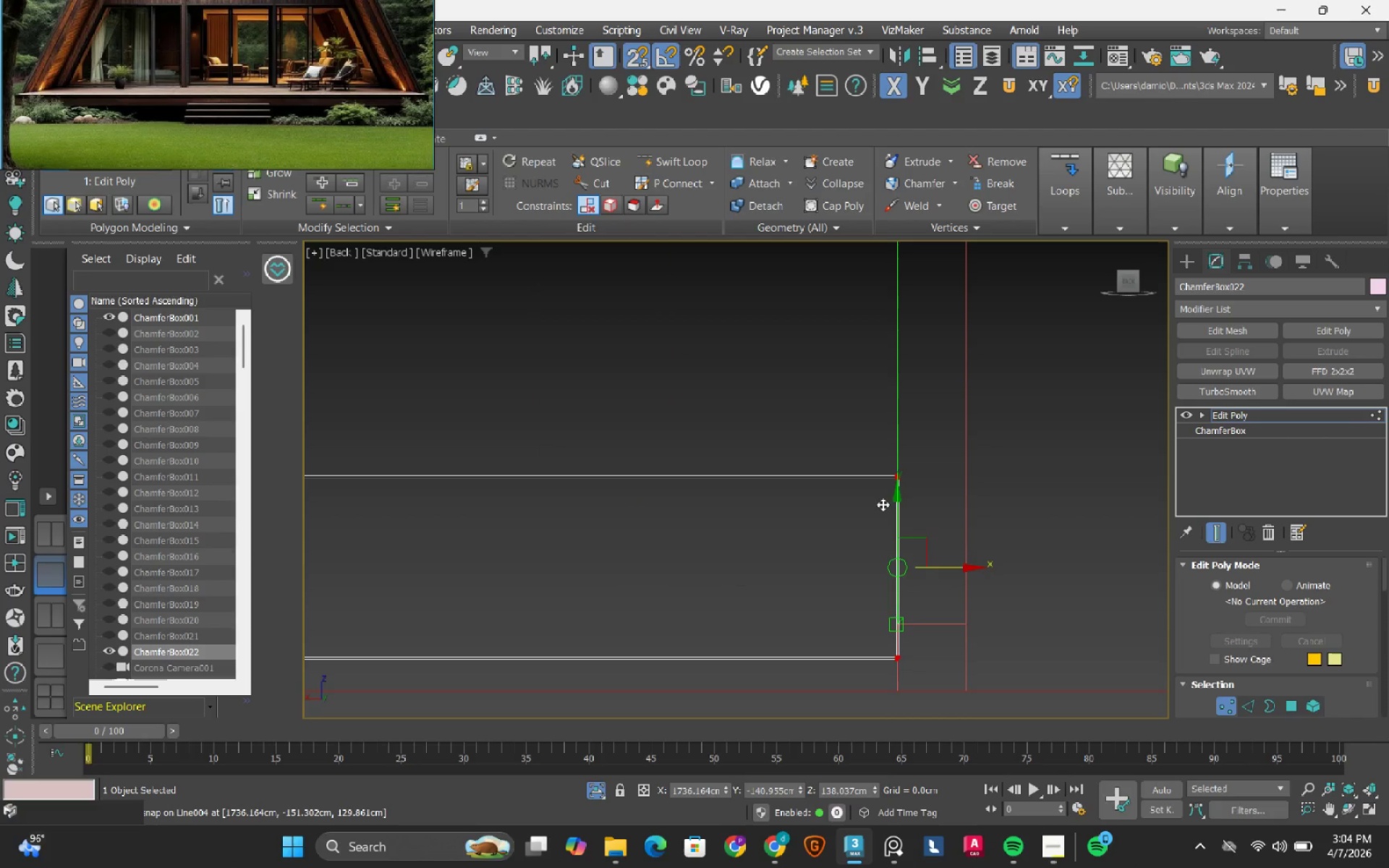 
key(S)
 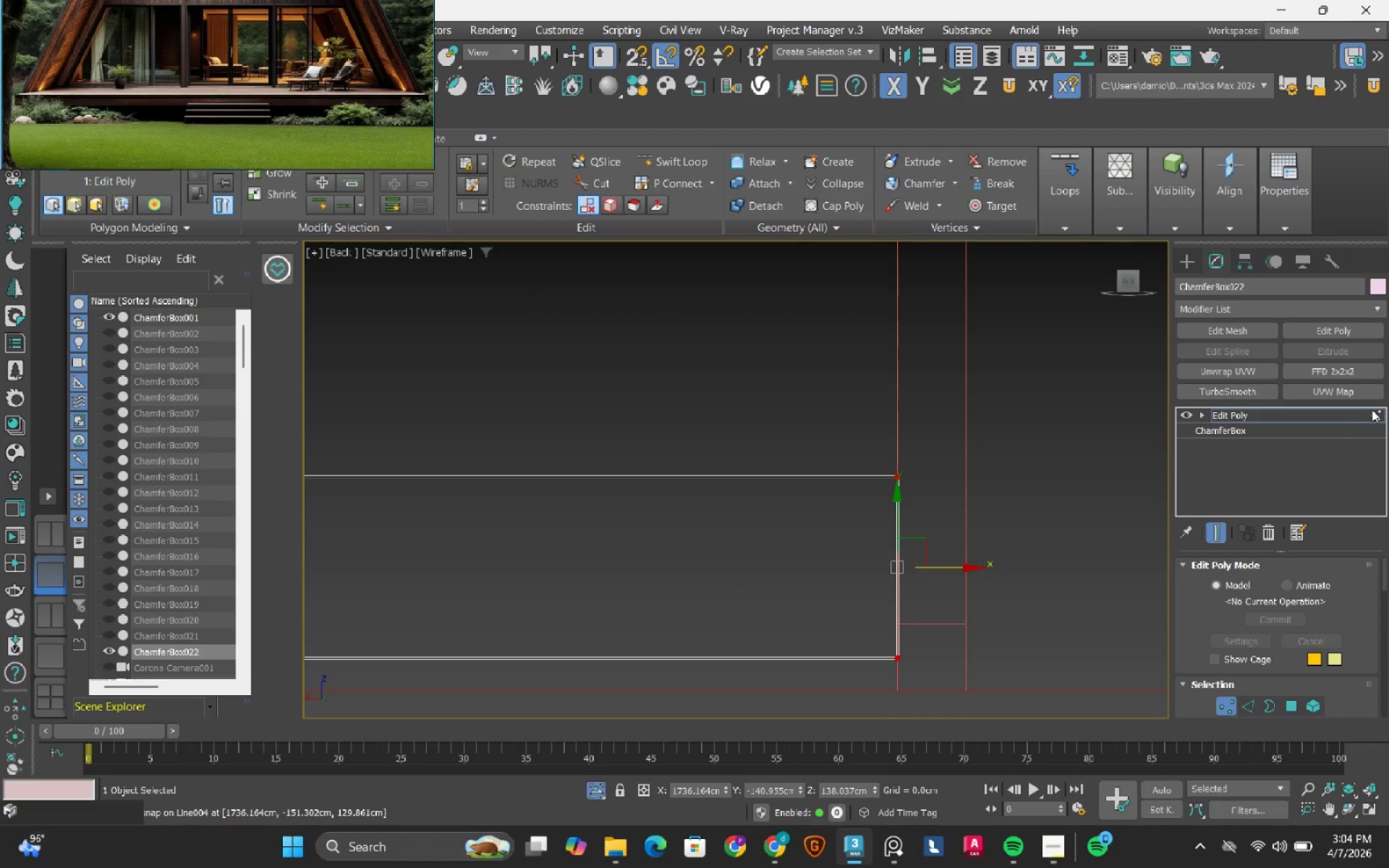 
left_click([1380, 413])
 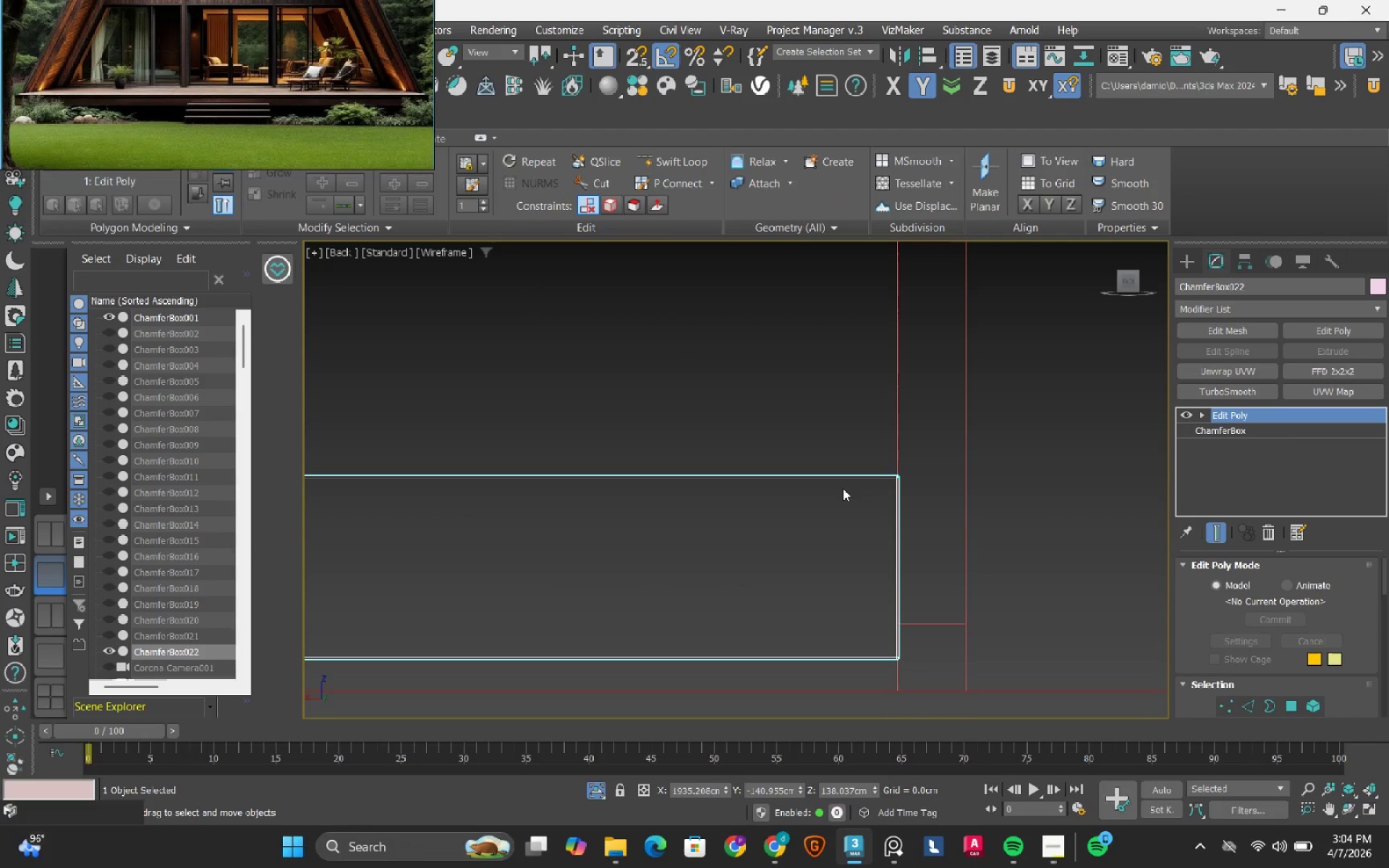 
scroll: coordinate [841, 489], scroll_direction: down, amount: 3.0
 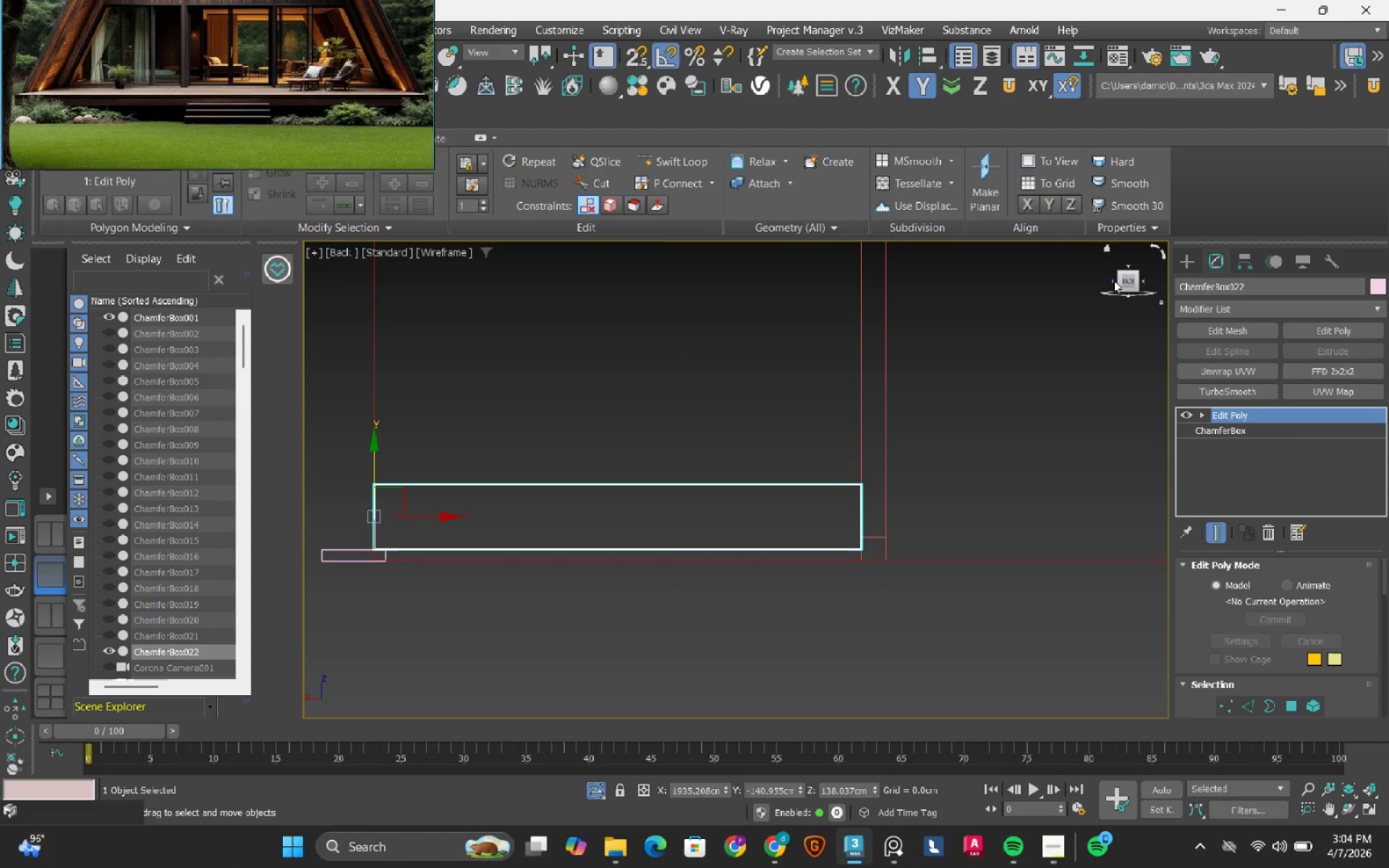 
left_click([1118, 280])
 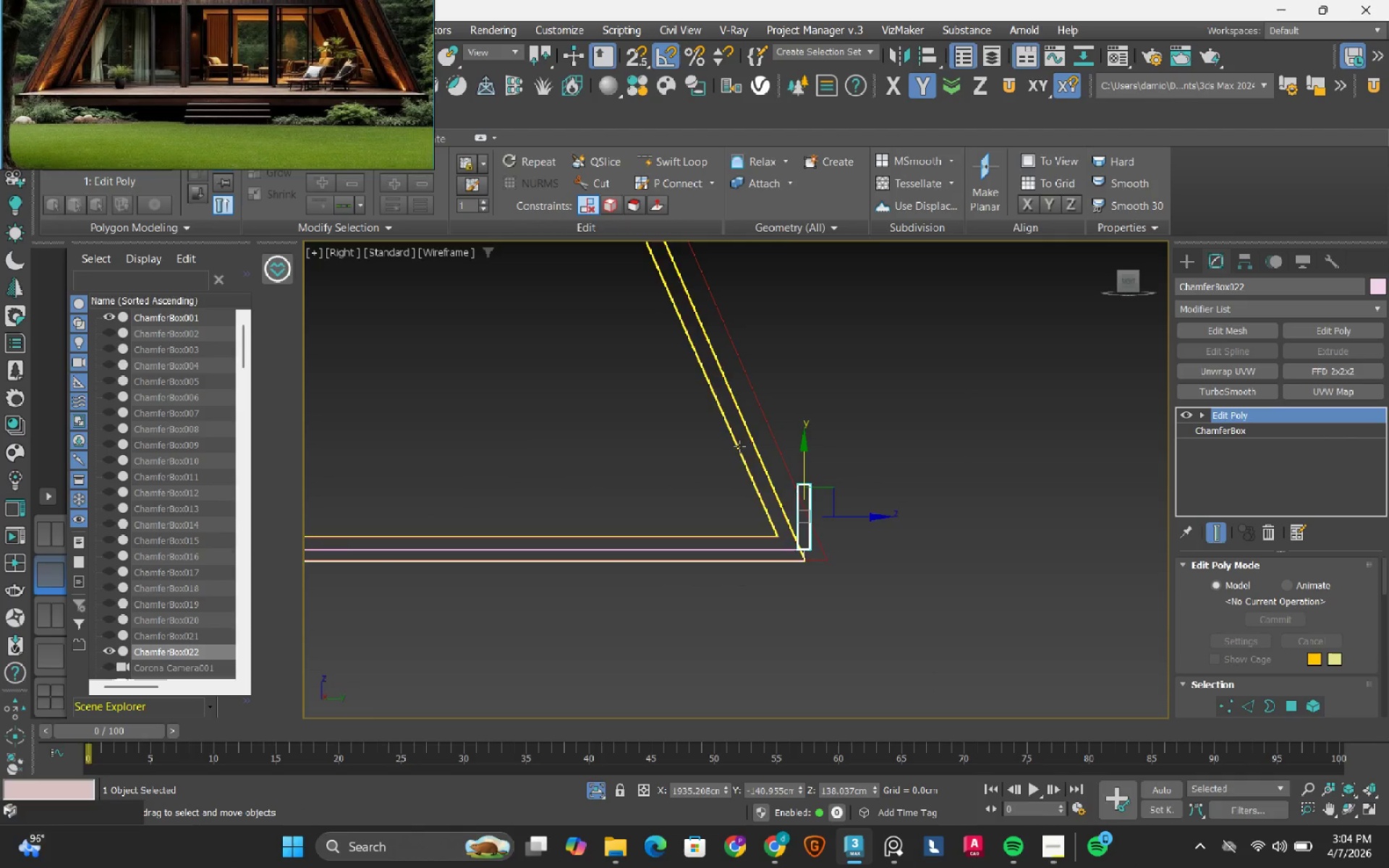 
scroll: coordinate [803, 510], scroll_direction: up, amount: 3.0
 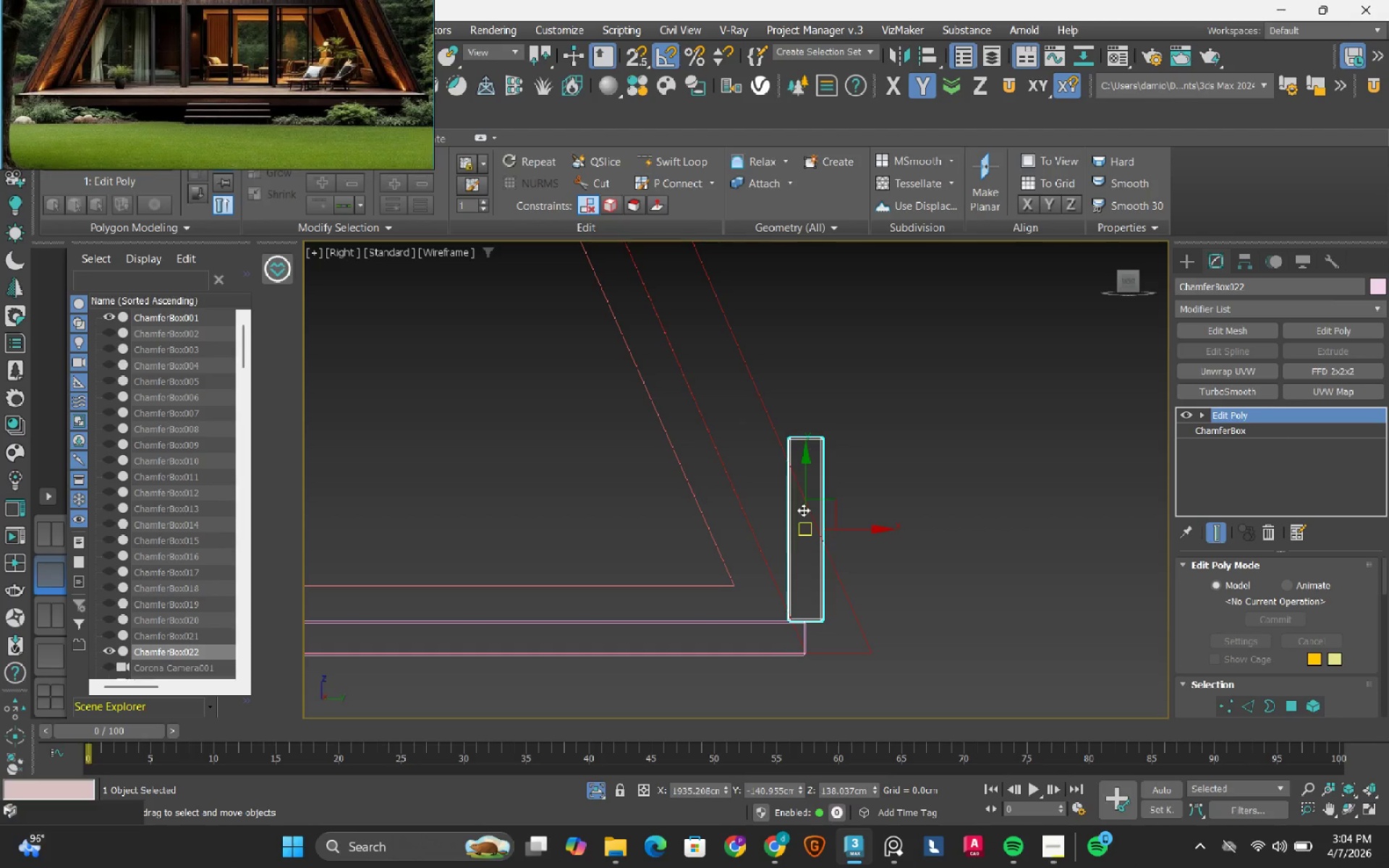 
hold_key(key=AltLeft, duration=0.64)
 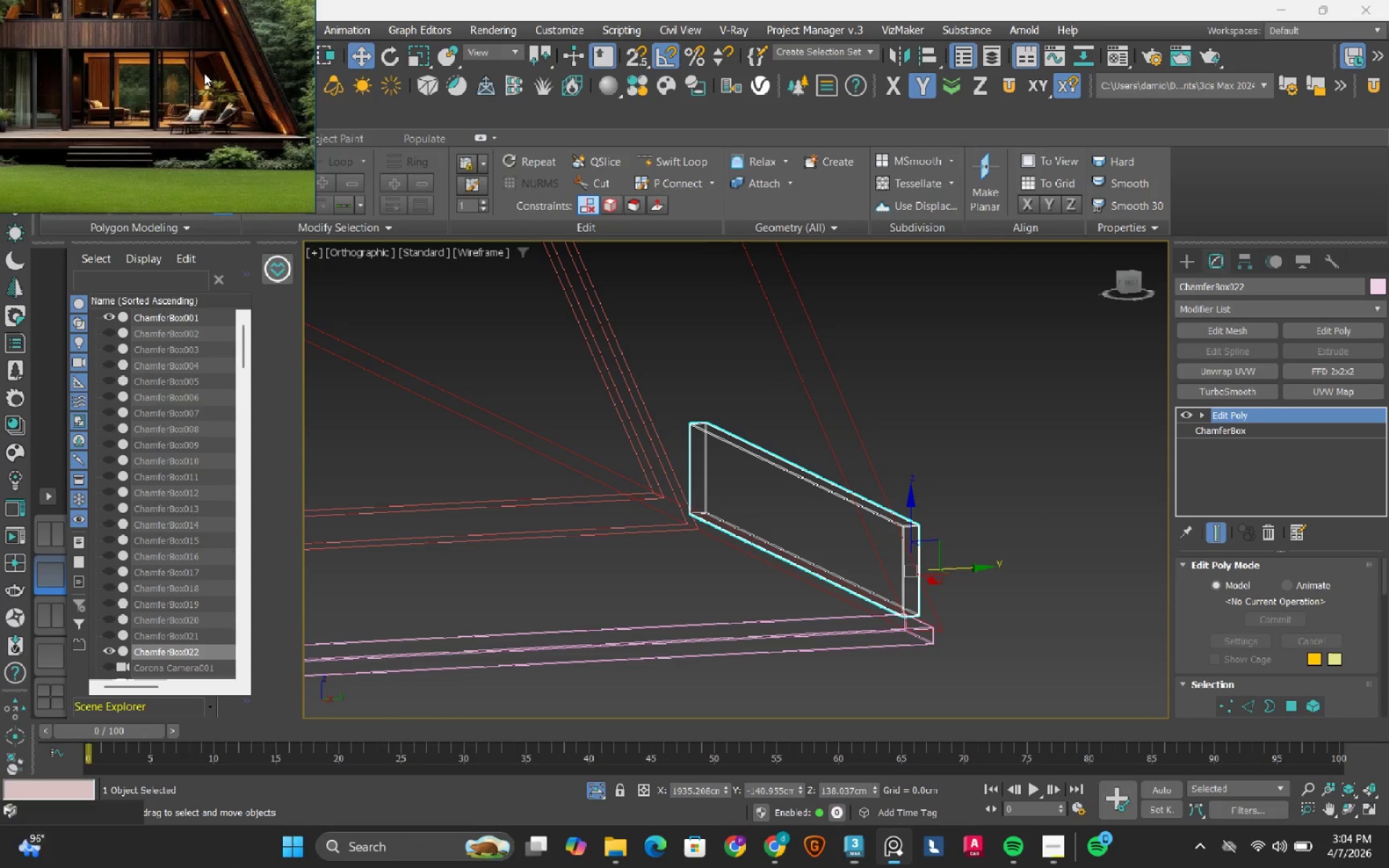 
scroll: coordinate [803, 510], scroll_direction: down, amount: 2.0
 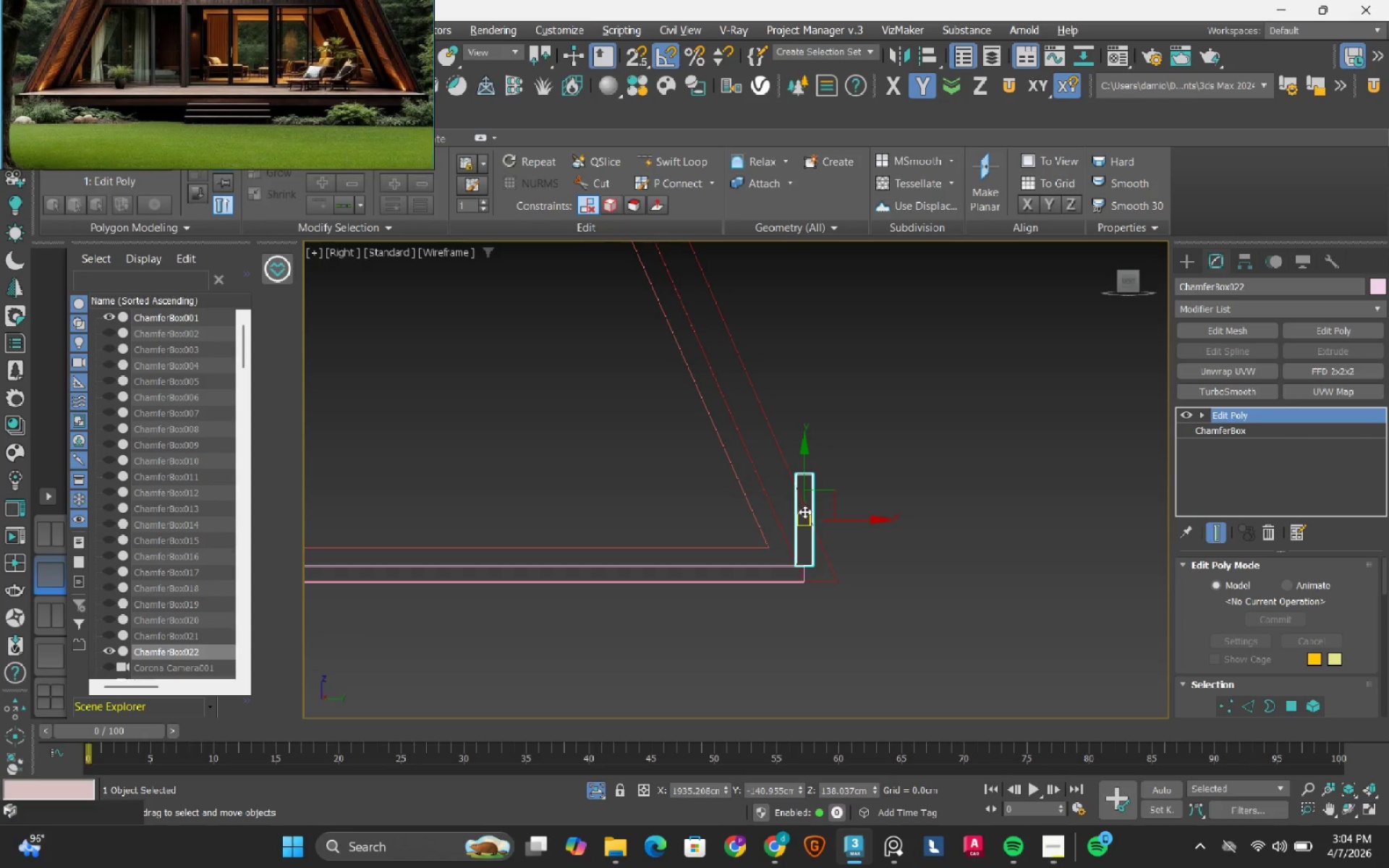 
left_click([442, 59])
 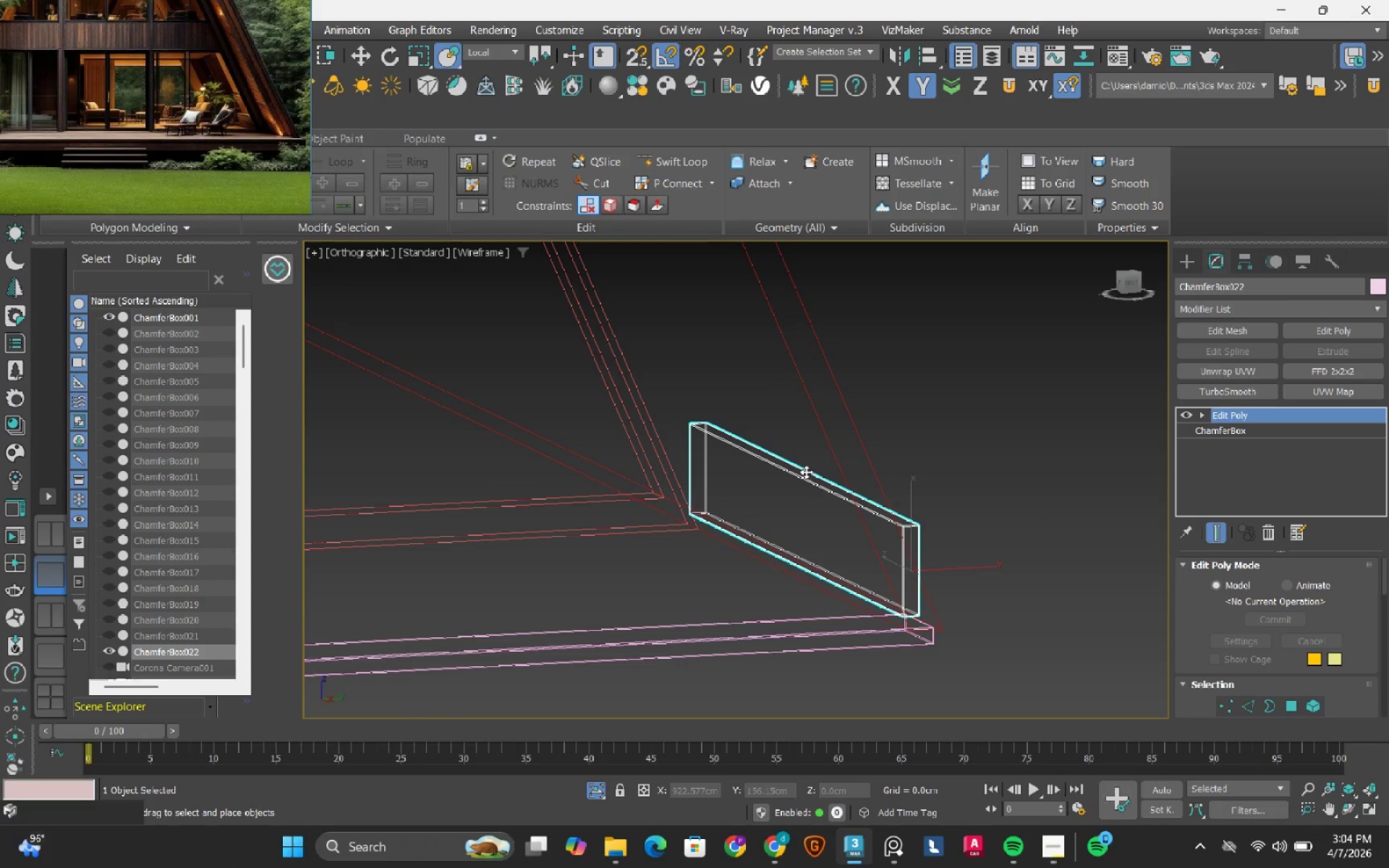 
left_click_drag(start_coordinate=[806, 481], to_coordinate=[781, 474])
 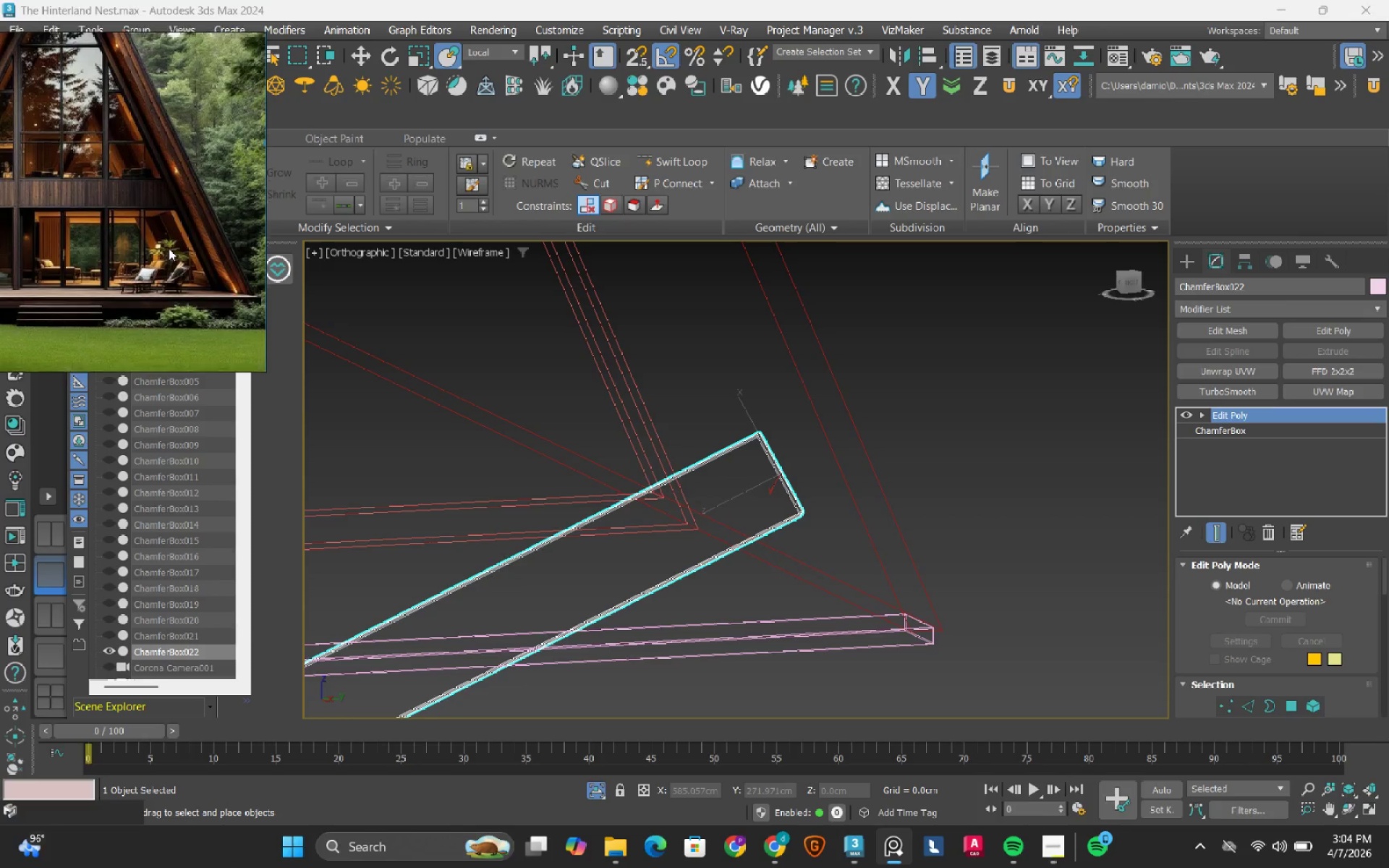 
wait(5.5)
 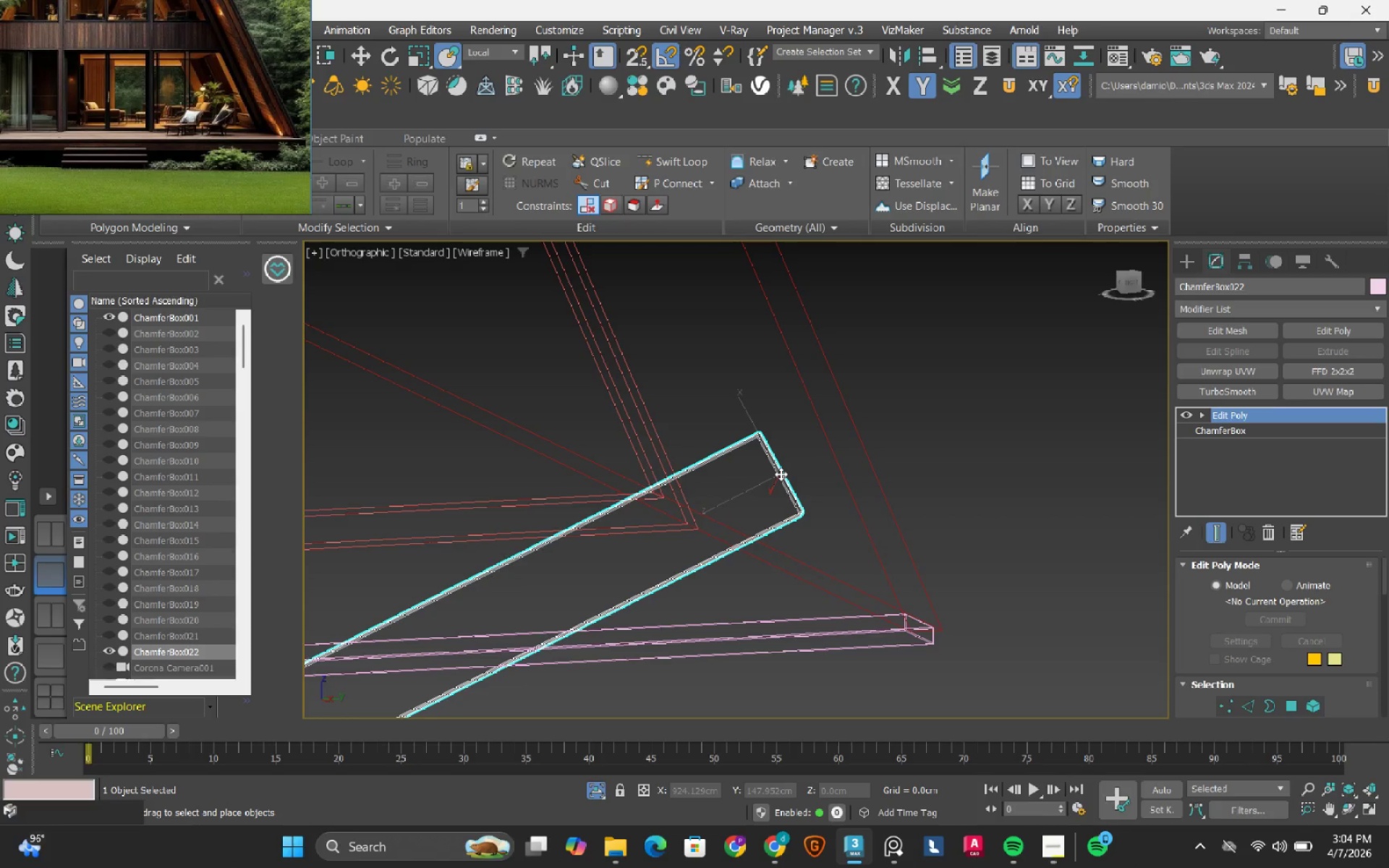 
left_click([25, 58])
 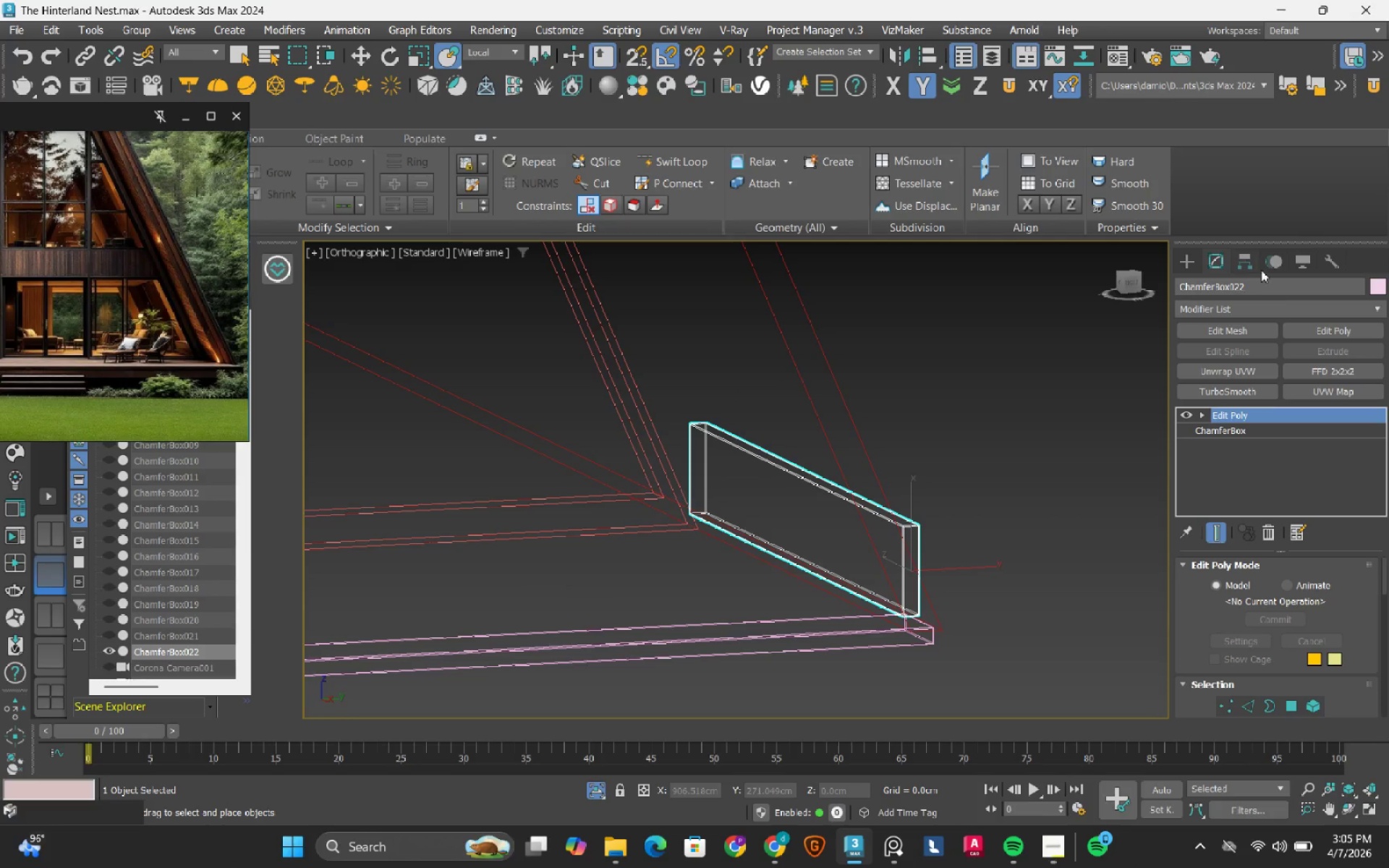 
left_click([1247, 265])
 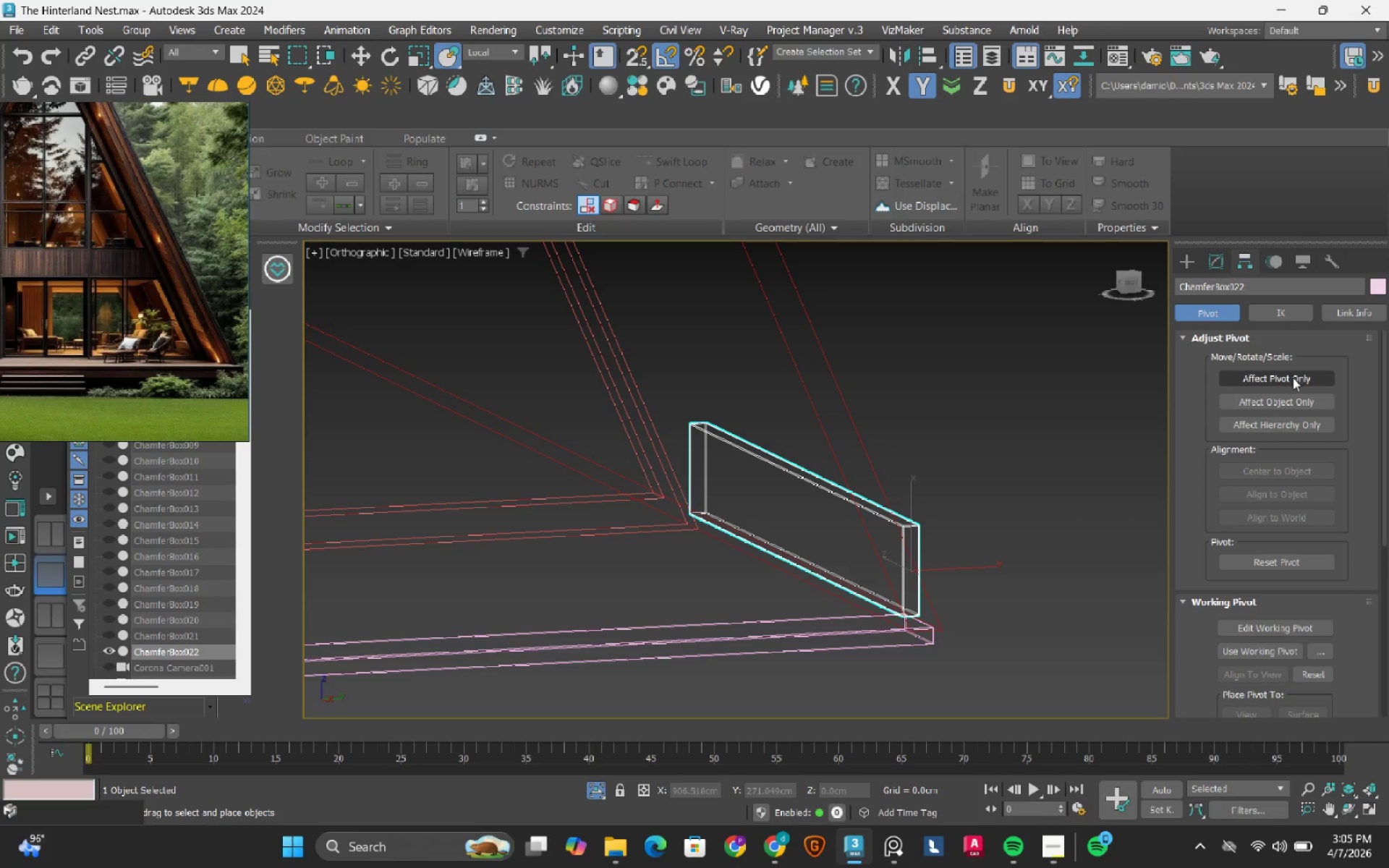 
left_click([1293, 380])
 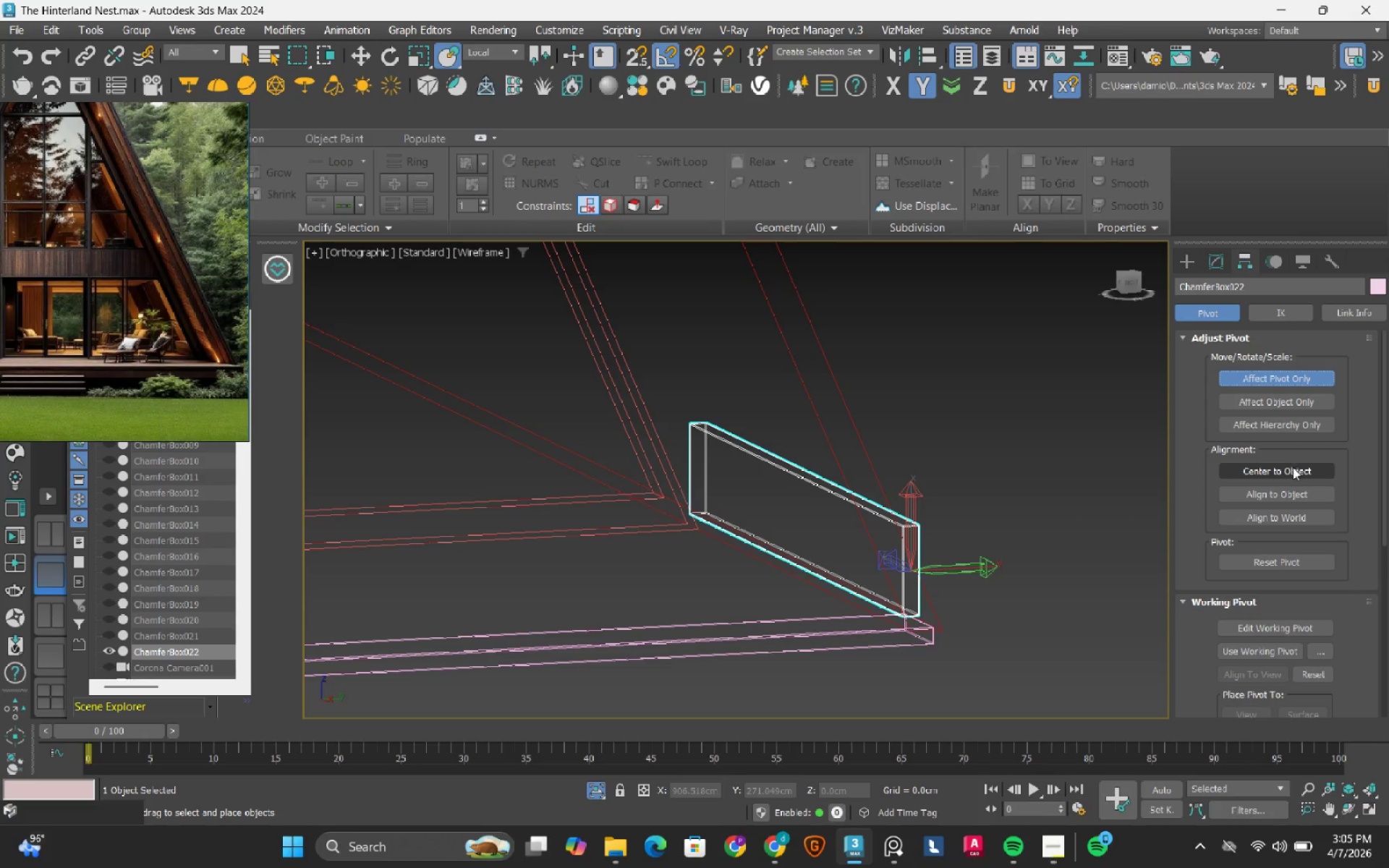 
left_click([1293, 468])
 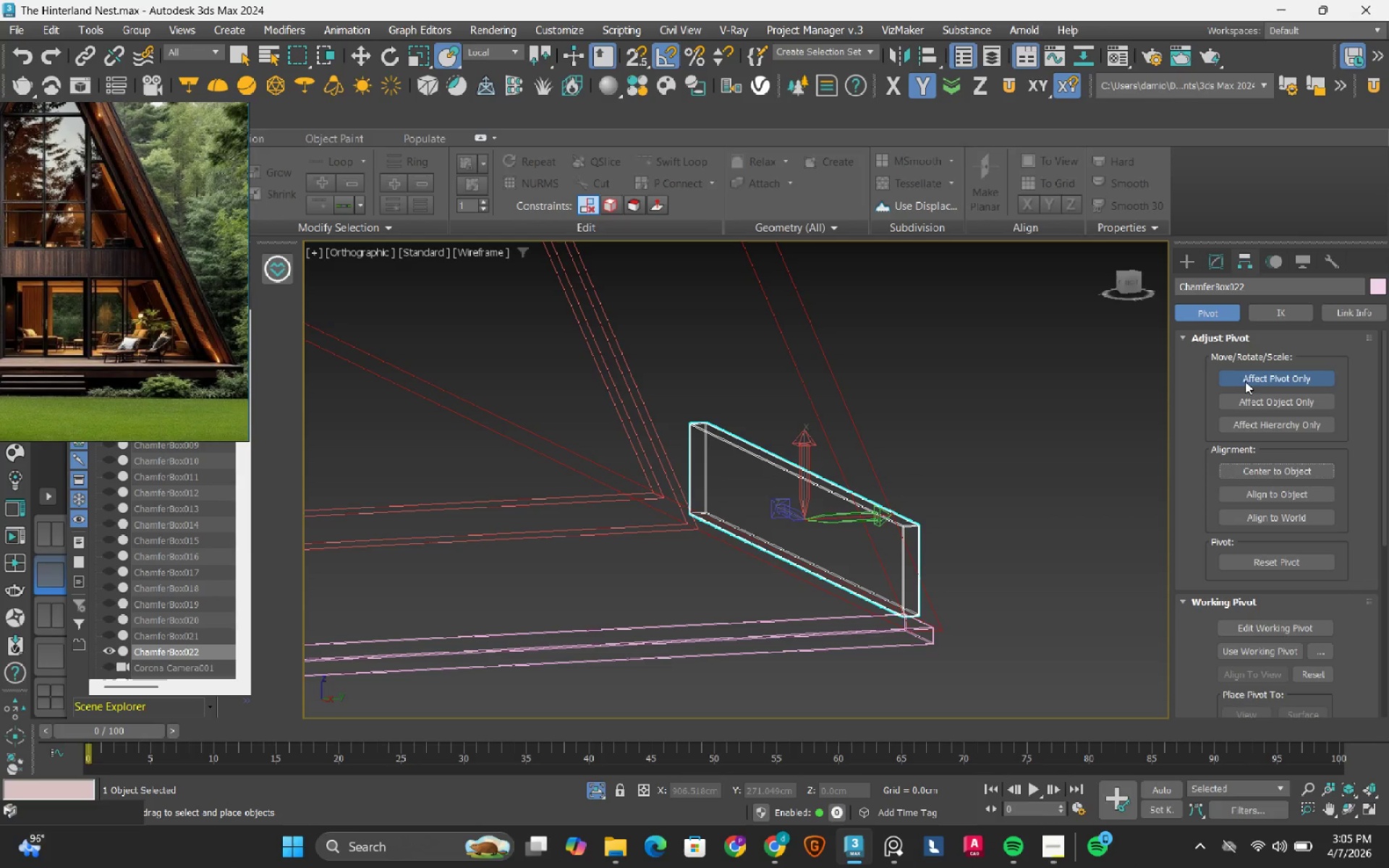 
left_click([1246, 380])
 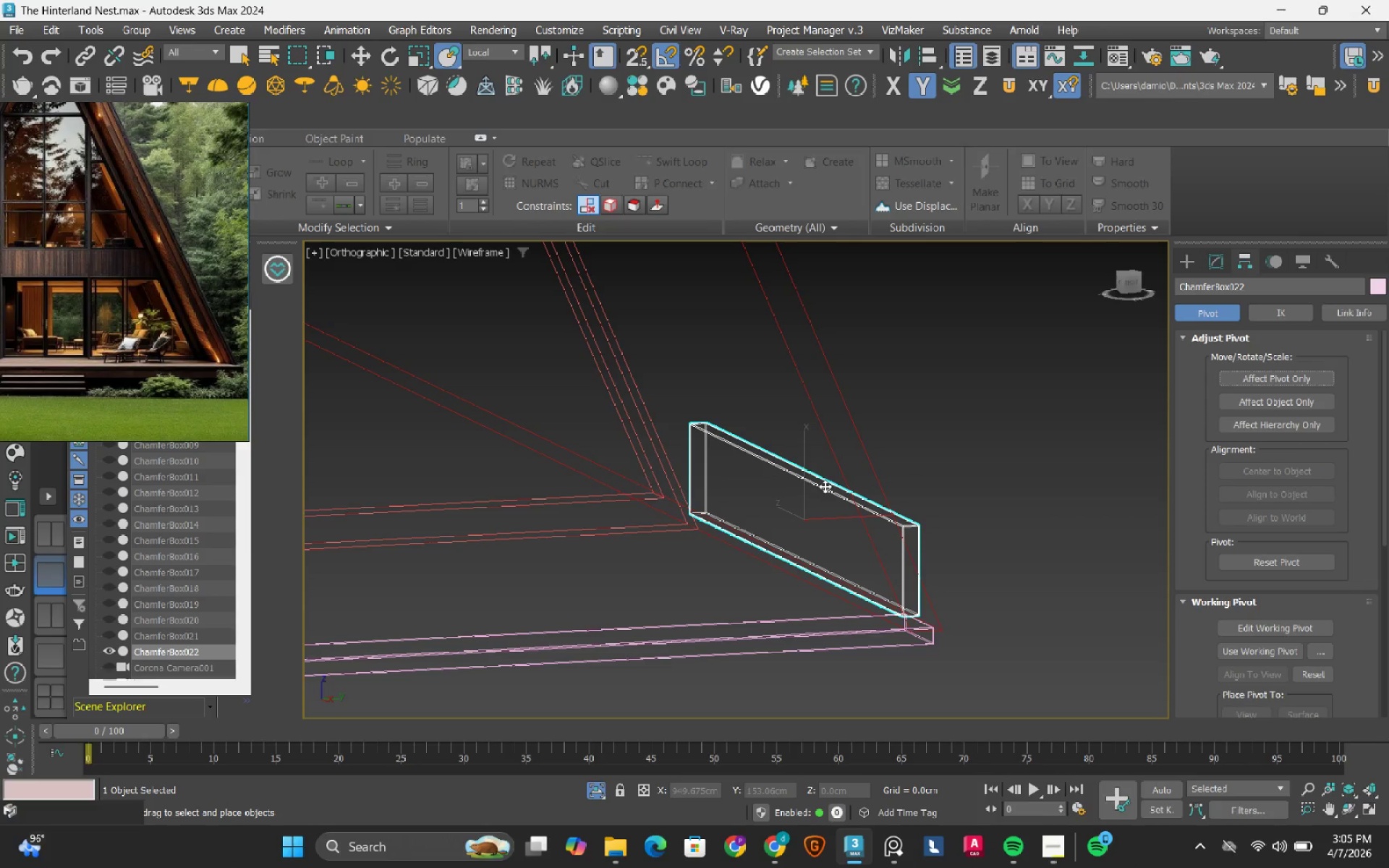 
left_click_drag(start_coordinate=[825, 486], to_coordinate=[760, 459])
 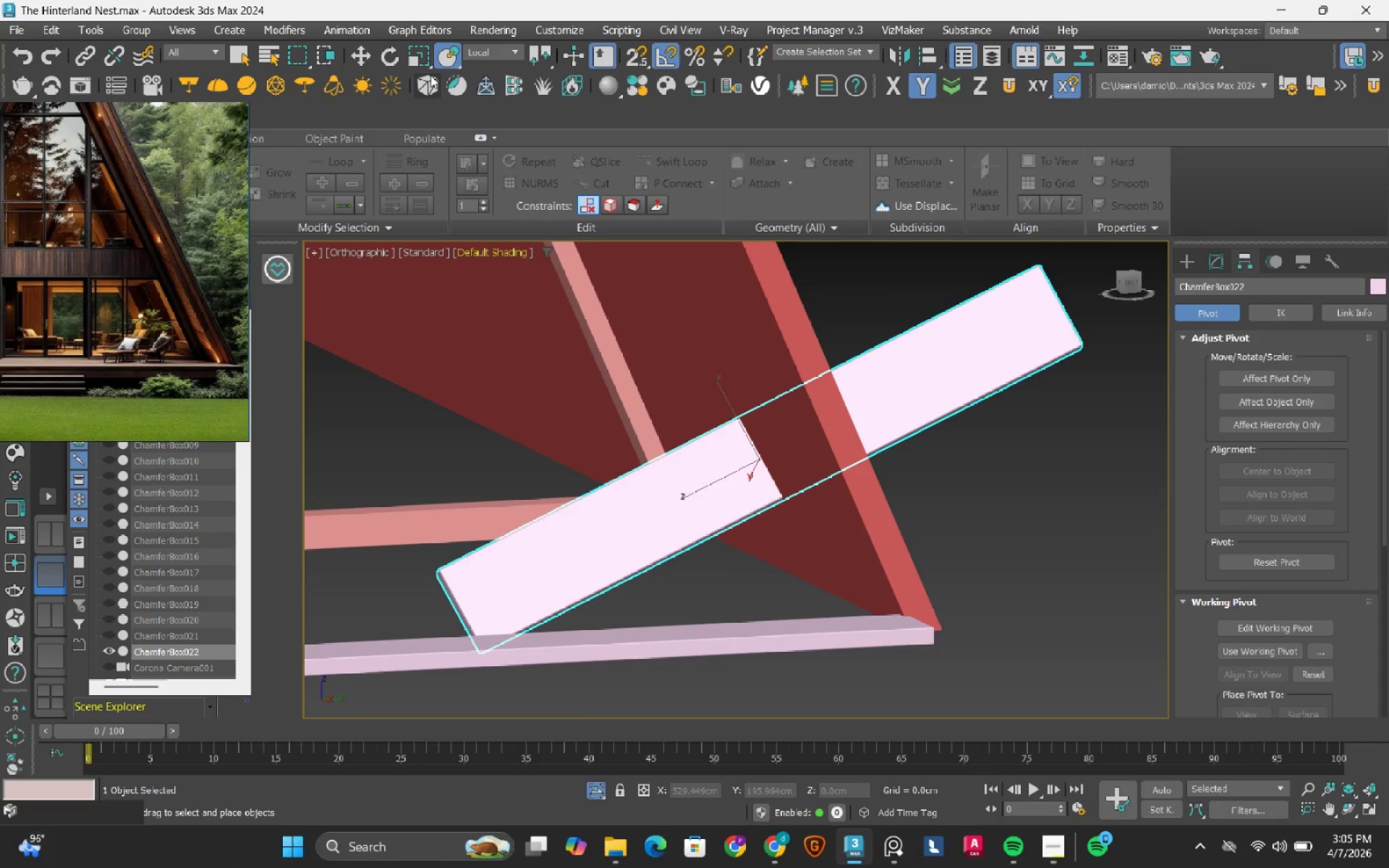 
key(F3)
 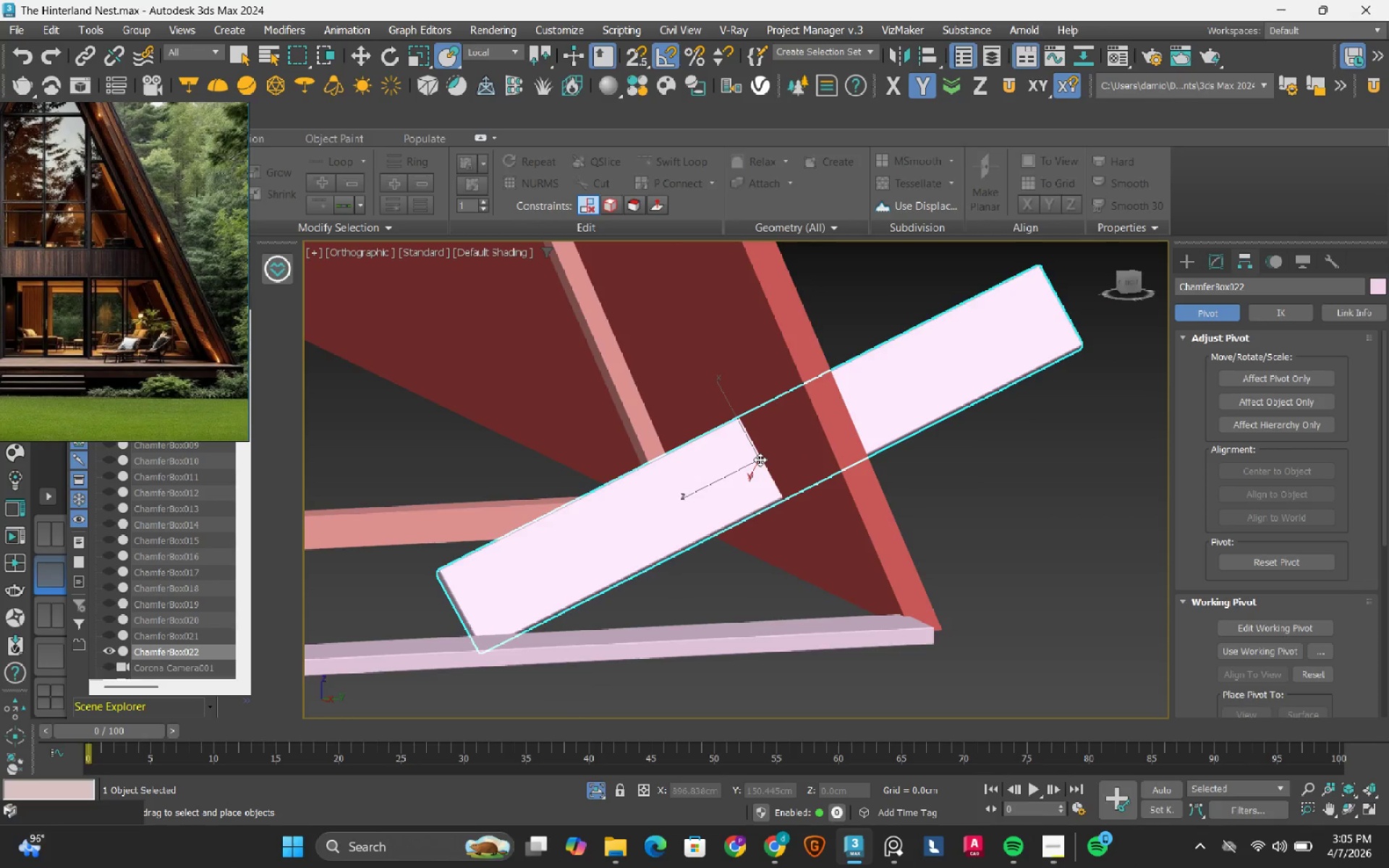 
right_click([446, 65])
 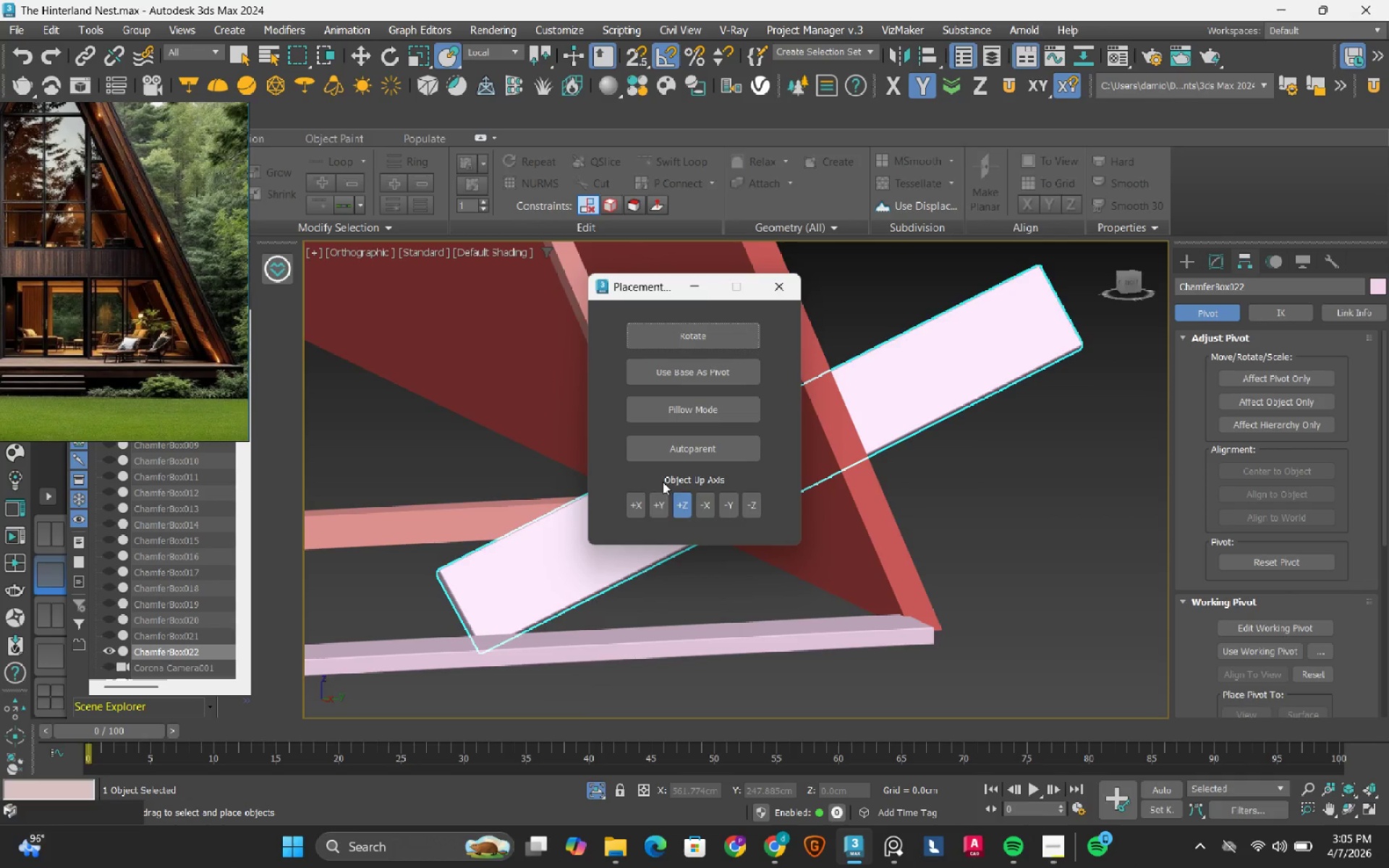 
left_click([658, 505])
 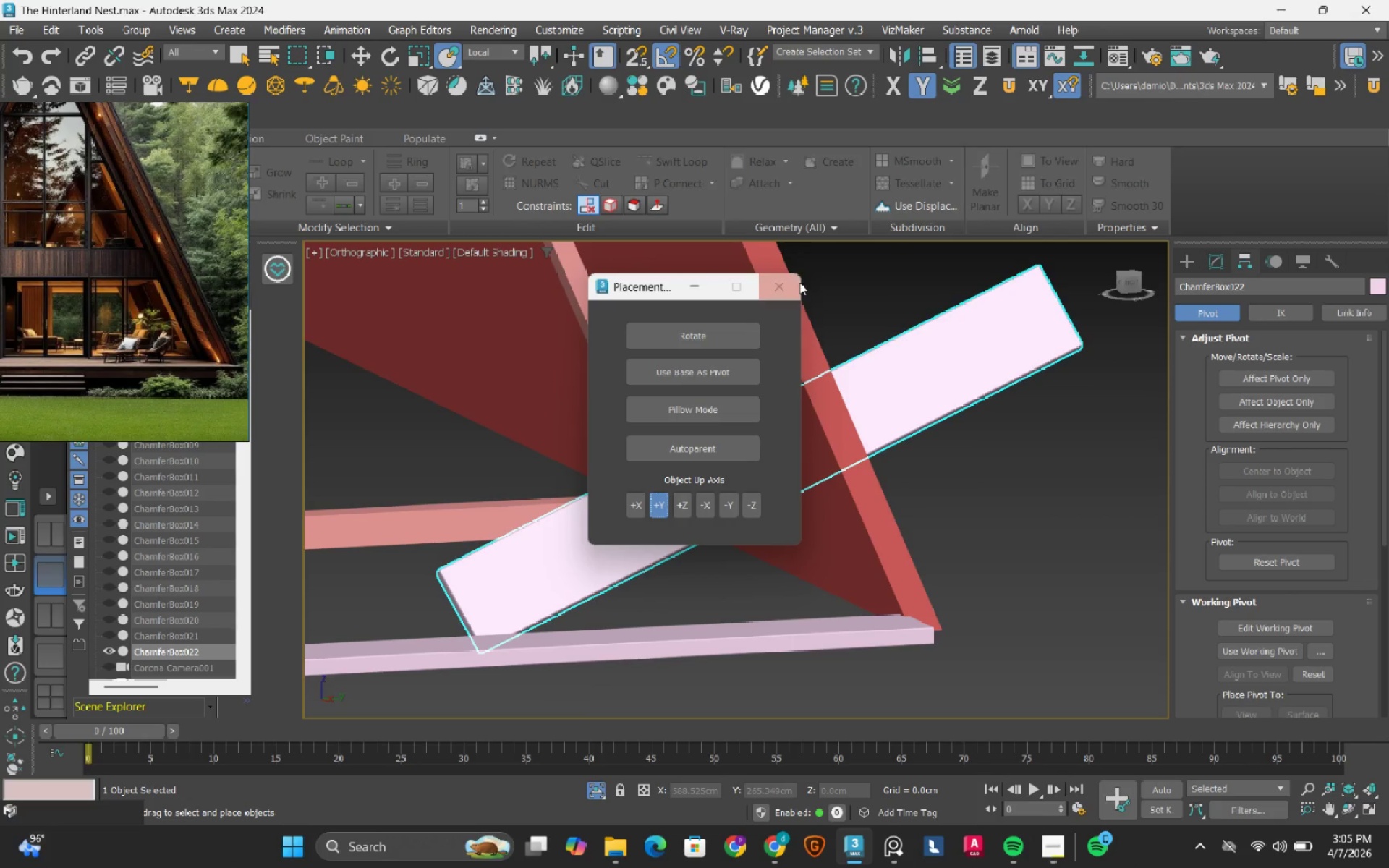 
left_click([789, 286])
 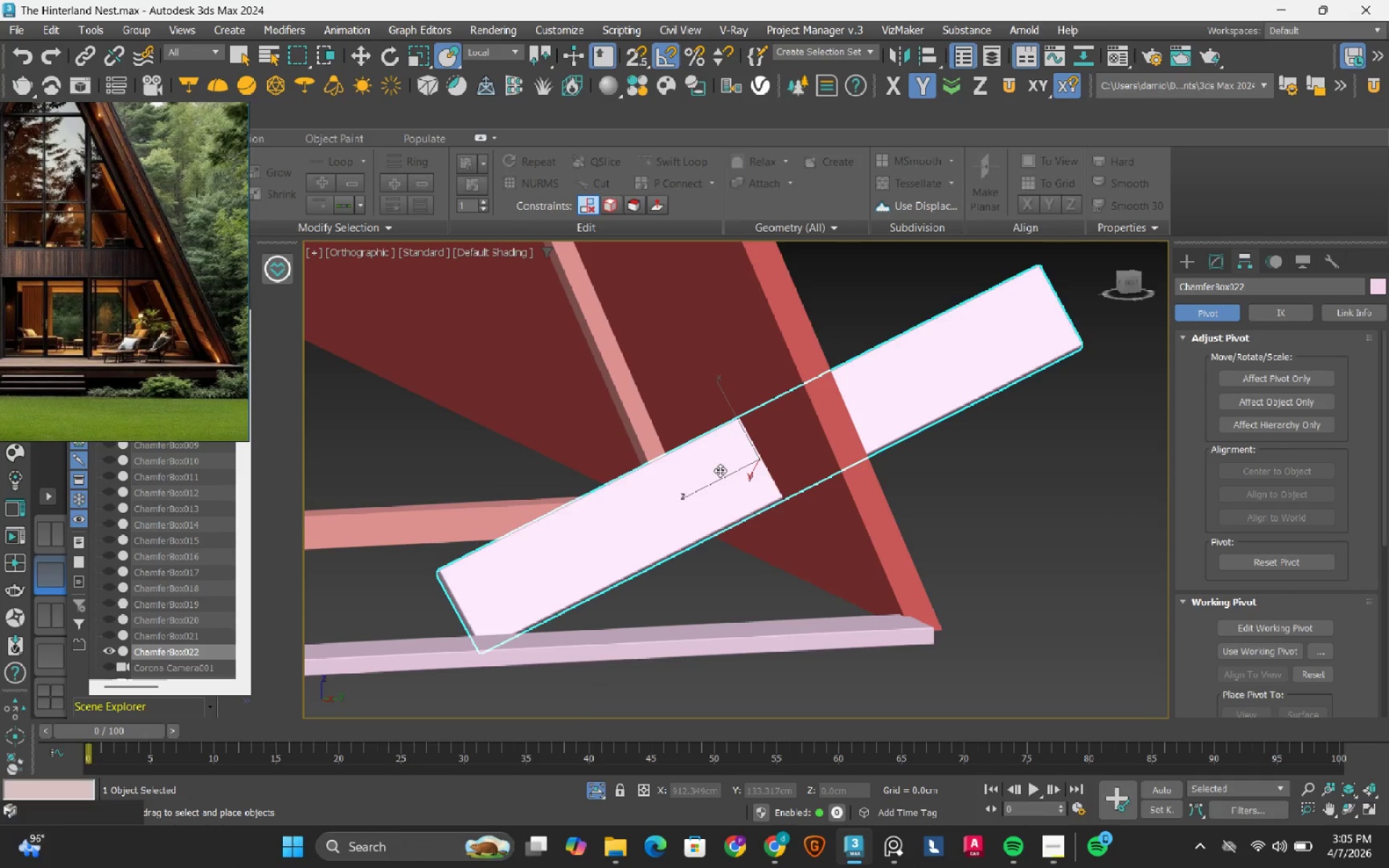 
left_click_drag(start_coordinate=[714, 472], to_coordinate=[748, 422])
 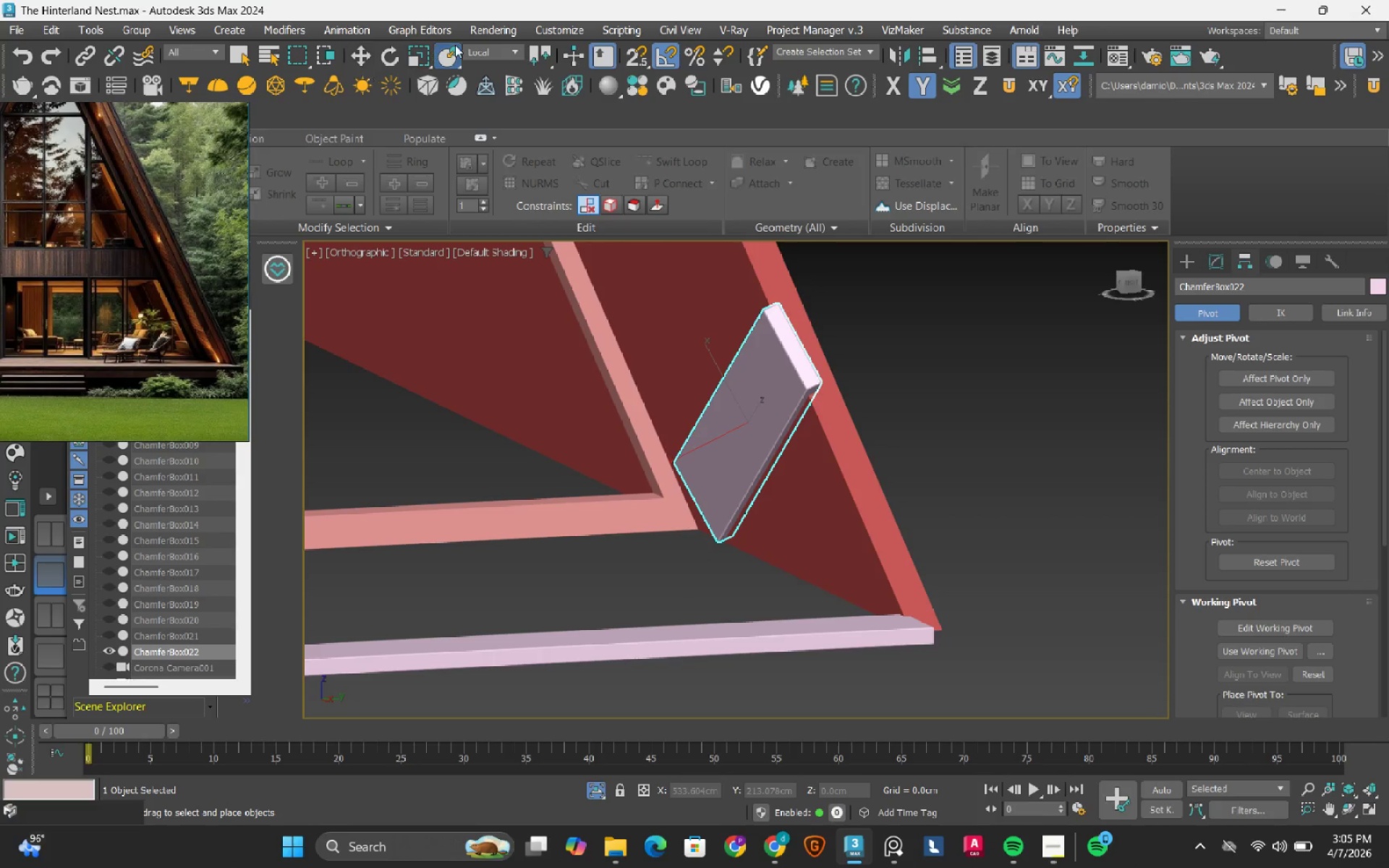 
right_click([446, 54])
 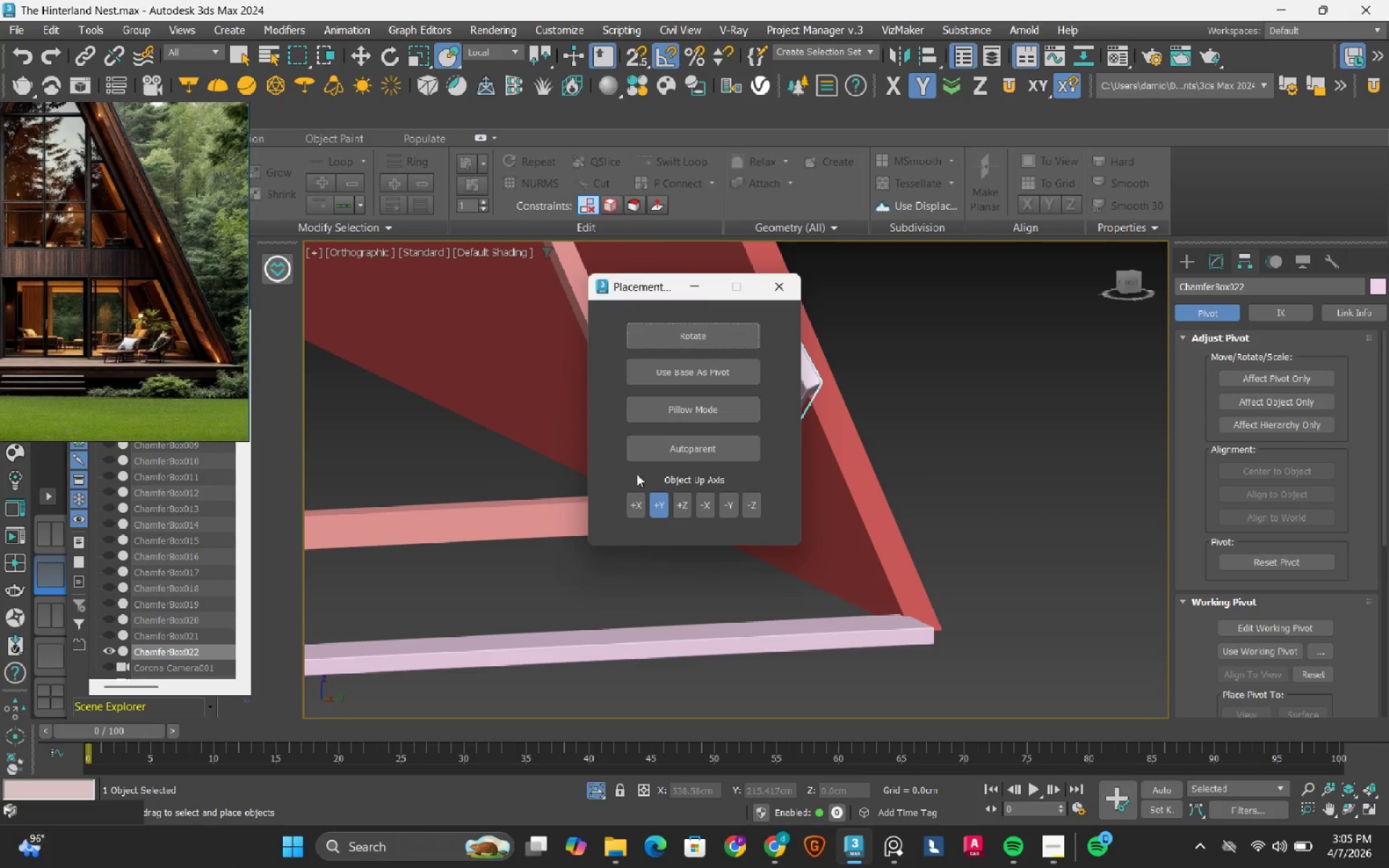 
left_click([635, 502])
 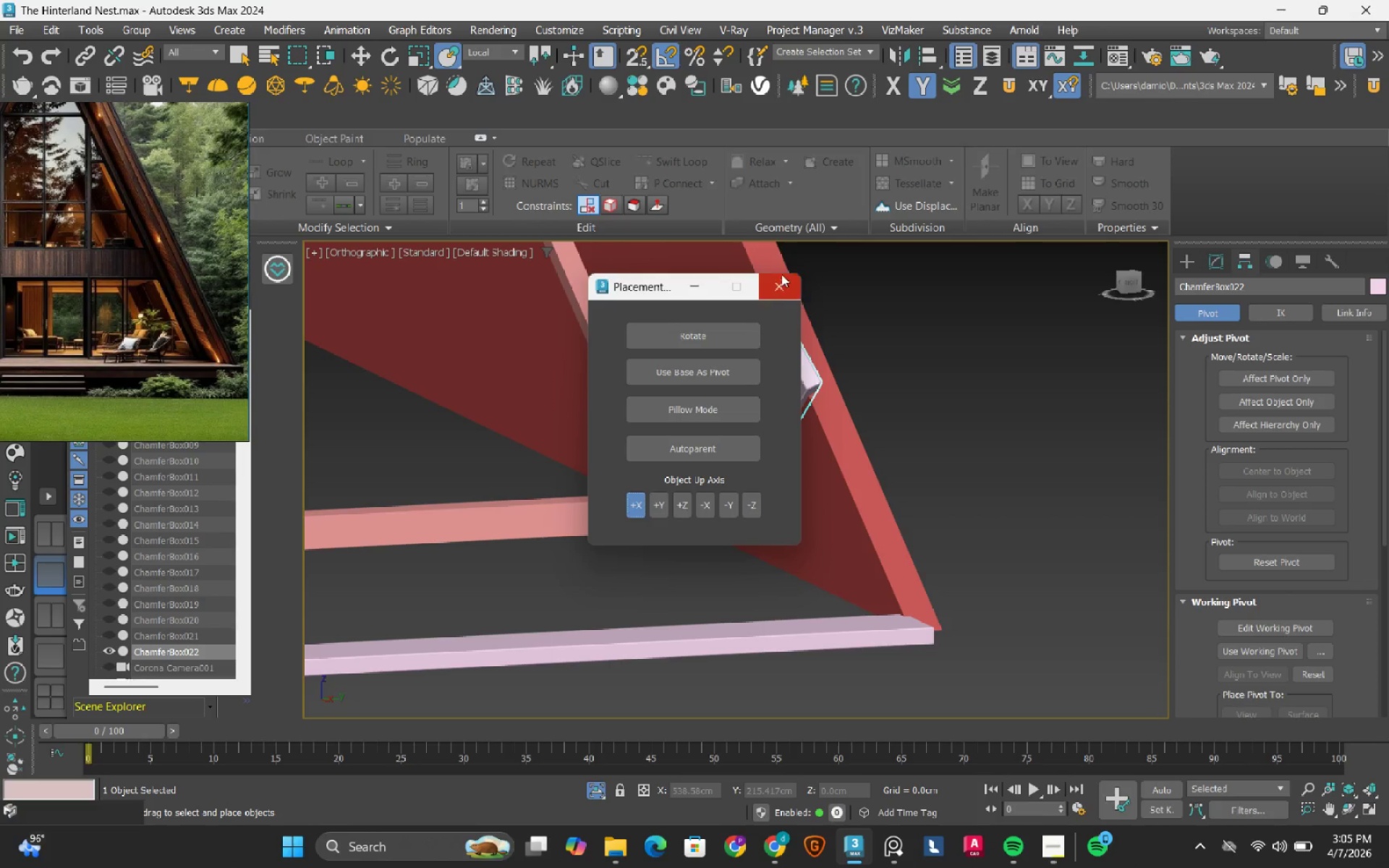 
left_click([794, 284])
 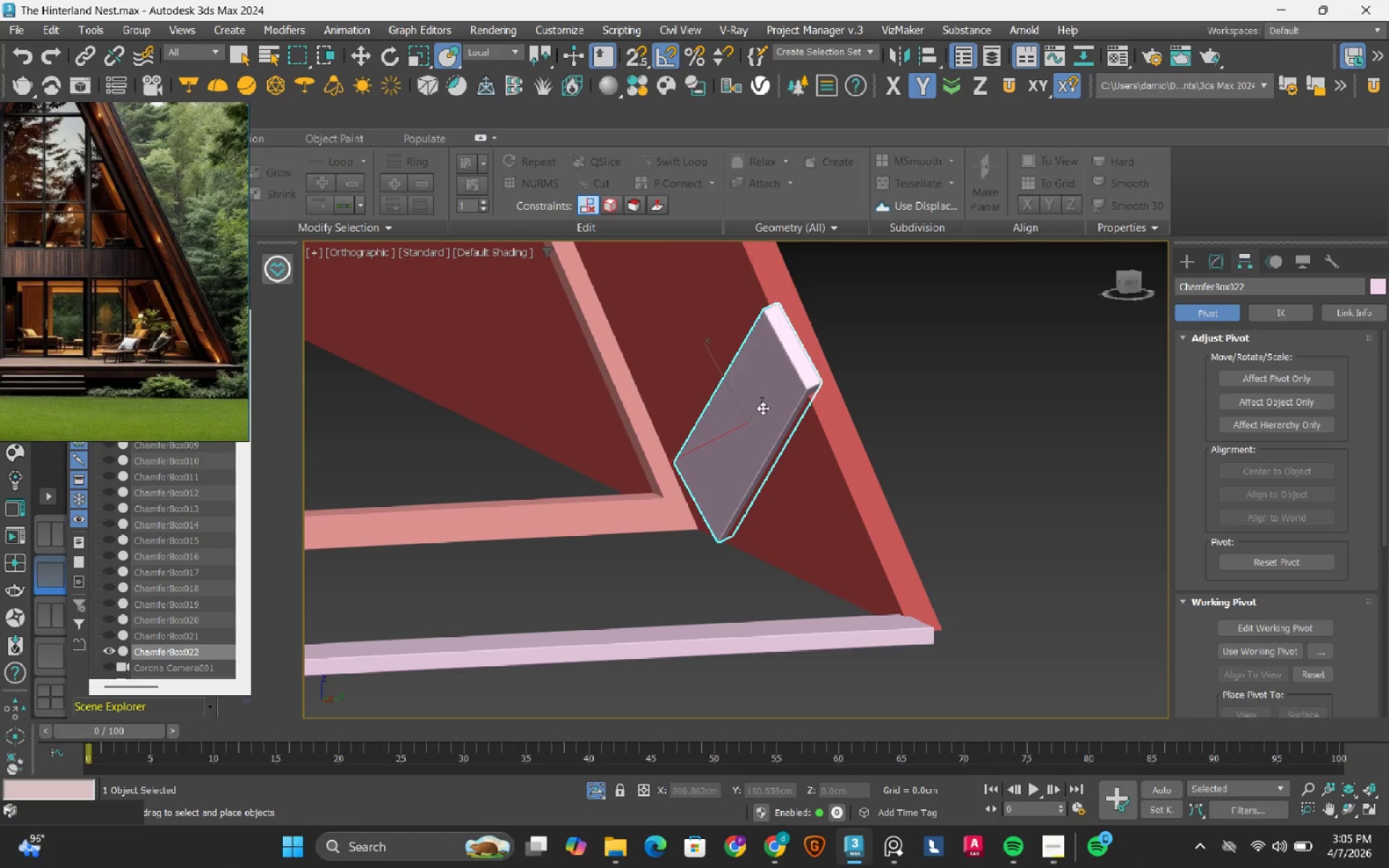 
left_click_drag(start_coordinate=[763, 408], to_coordinate=[773, 480])
 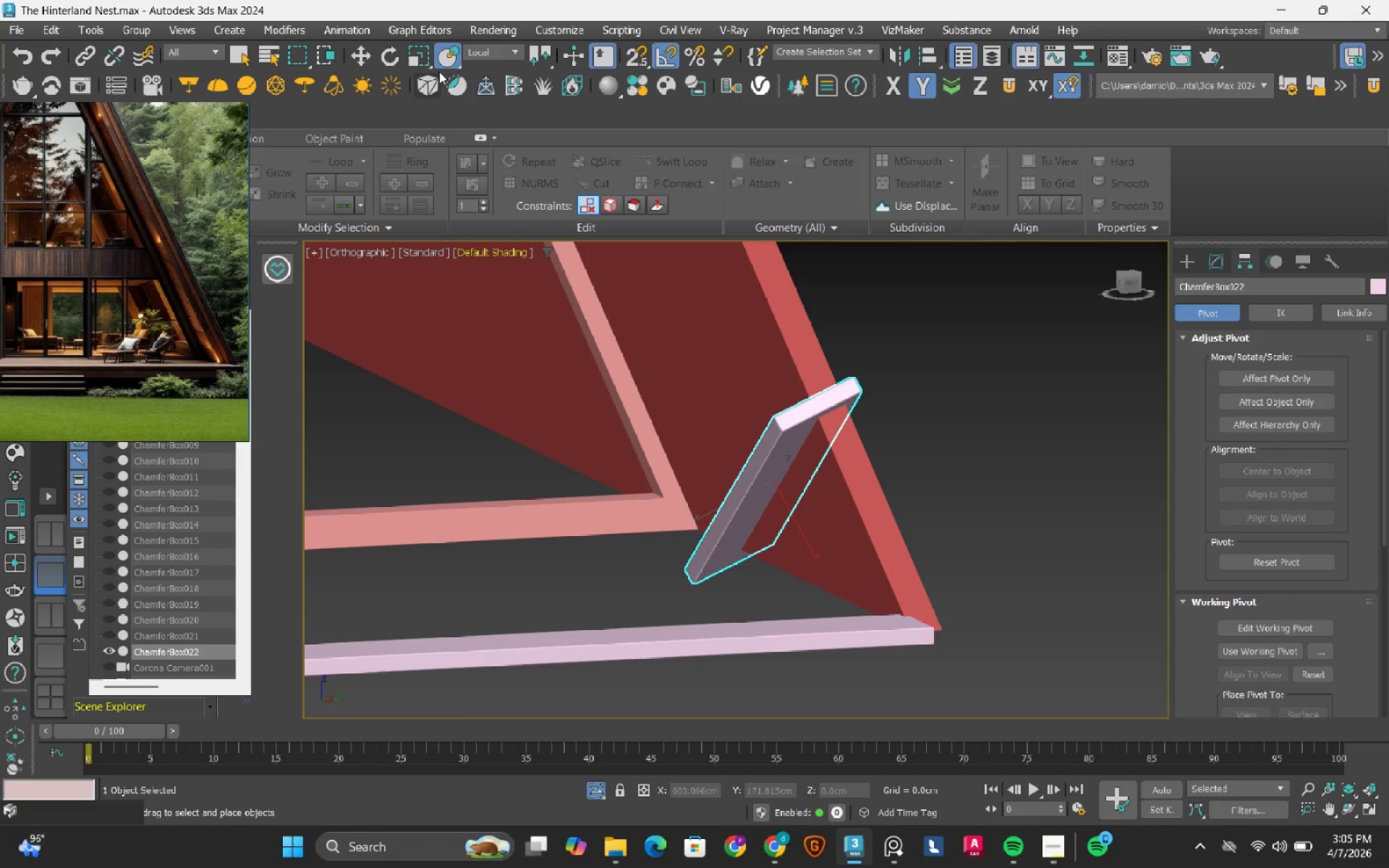 
left_click_drag(start_coordinate=[440, 58], to_coordinate=[528, 370])
 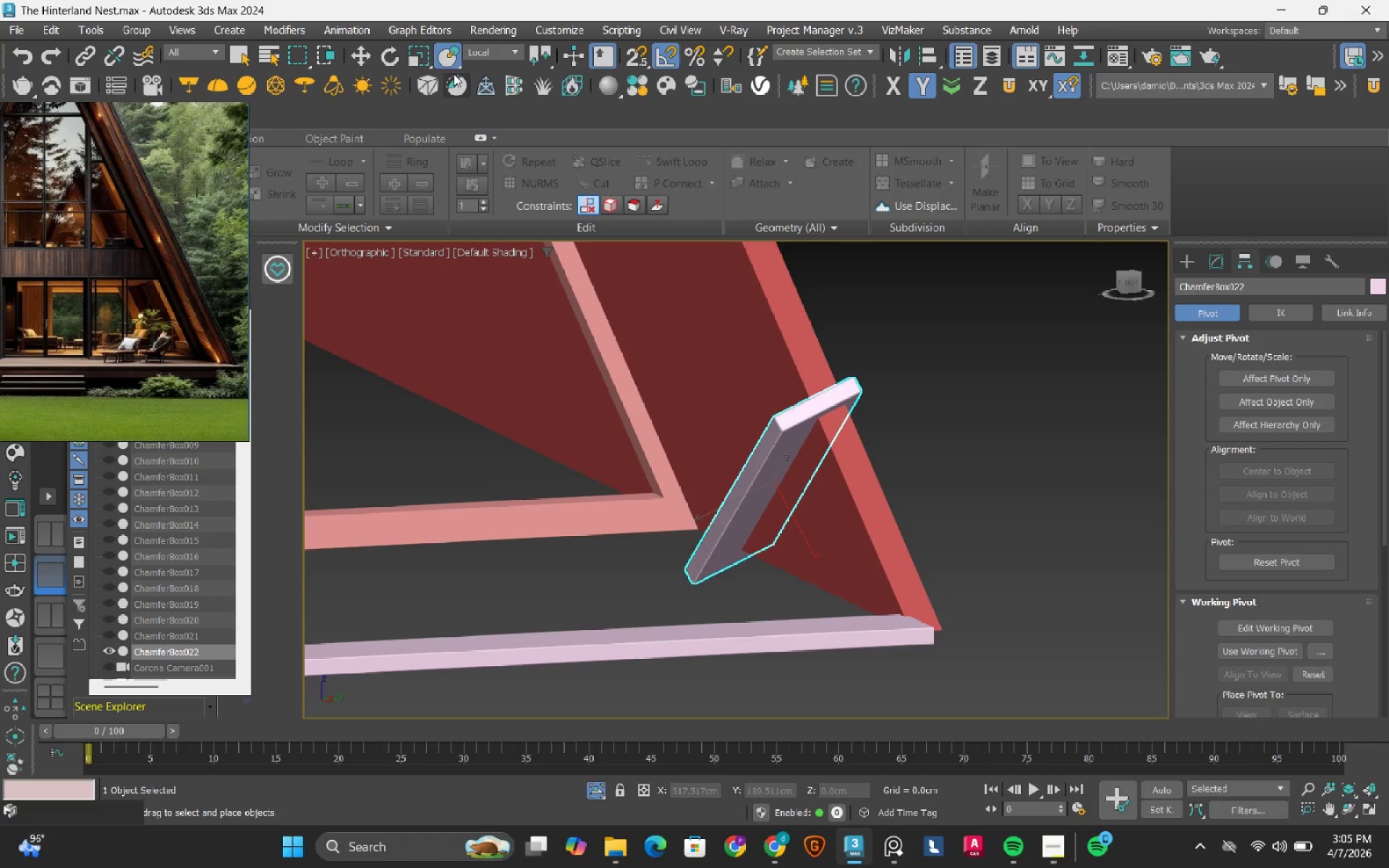 
right_click([454, 59])
 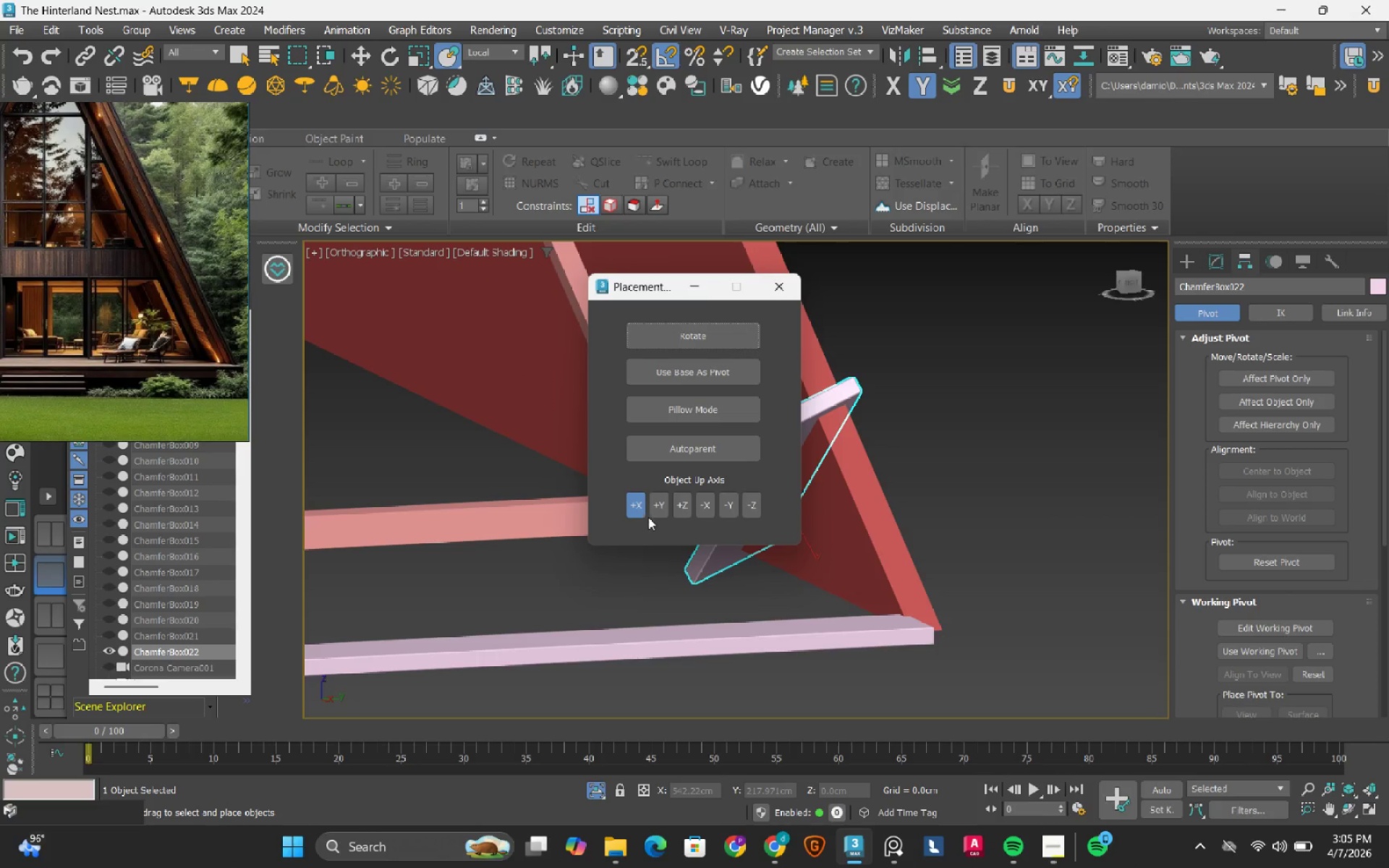 
left_click([662, 511])
 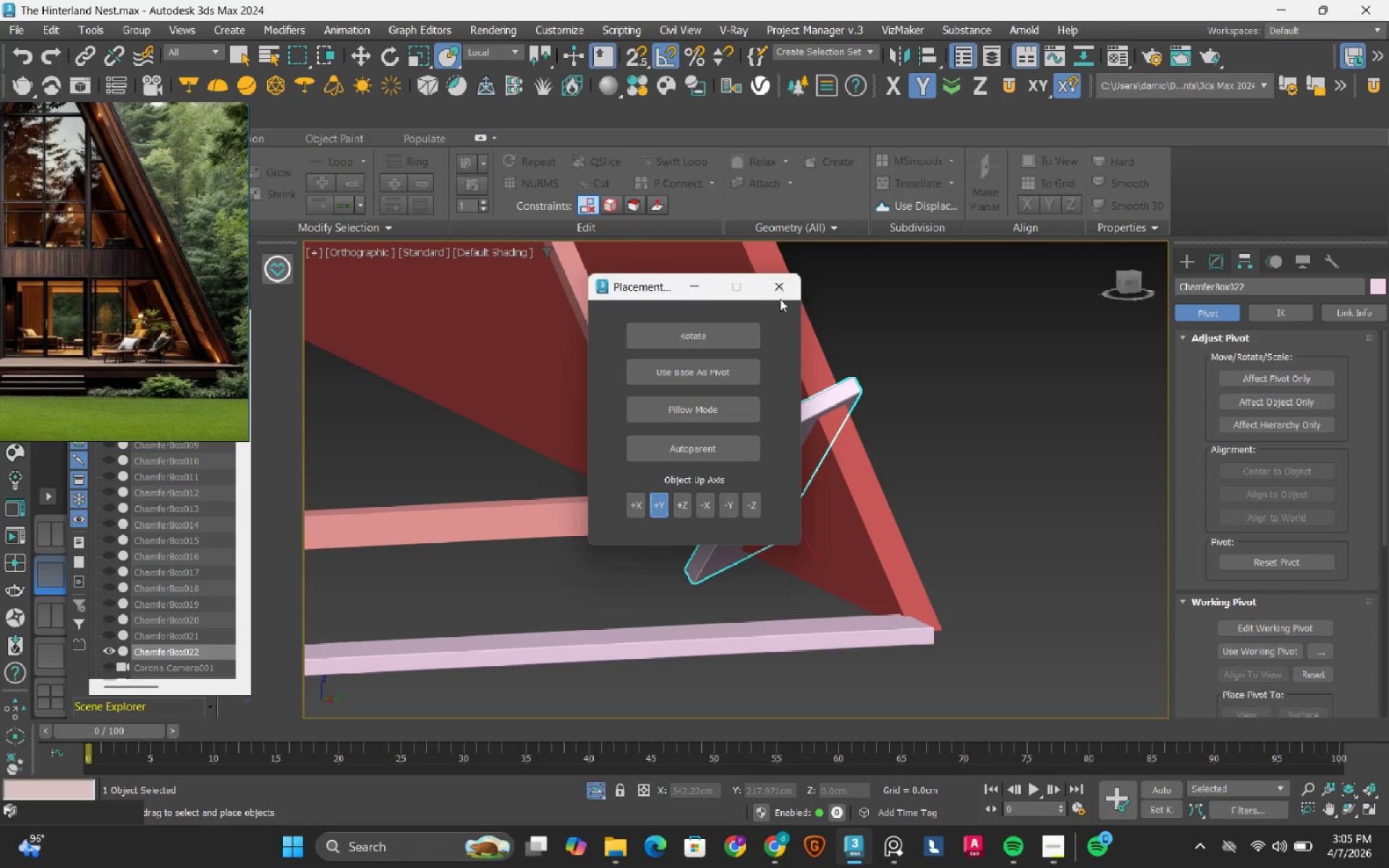 
left_click([784, 284])
 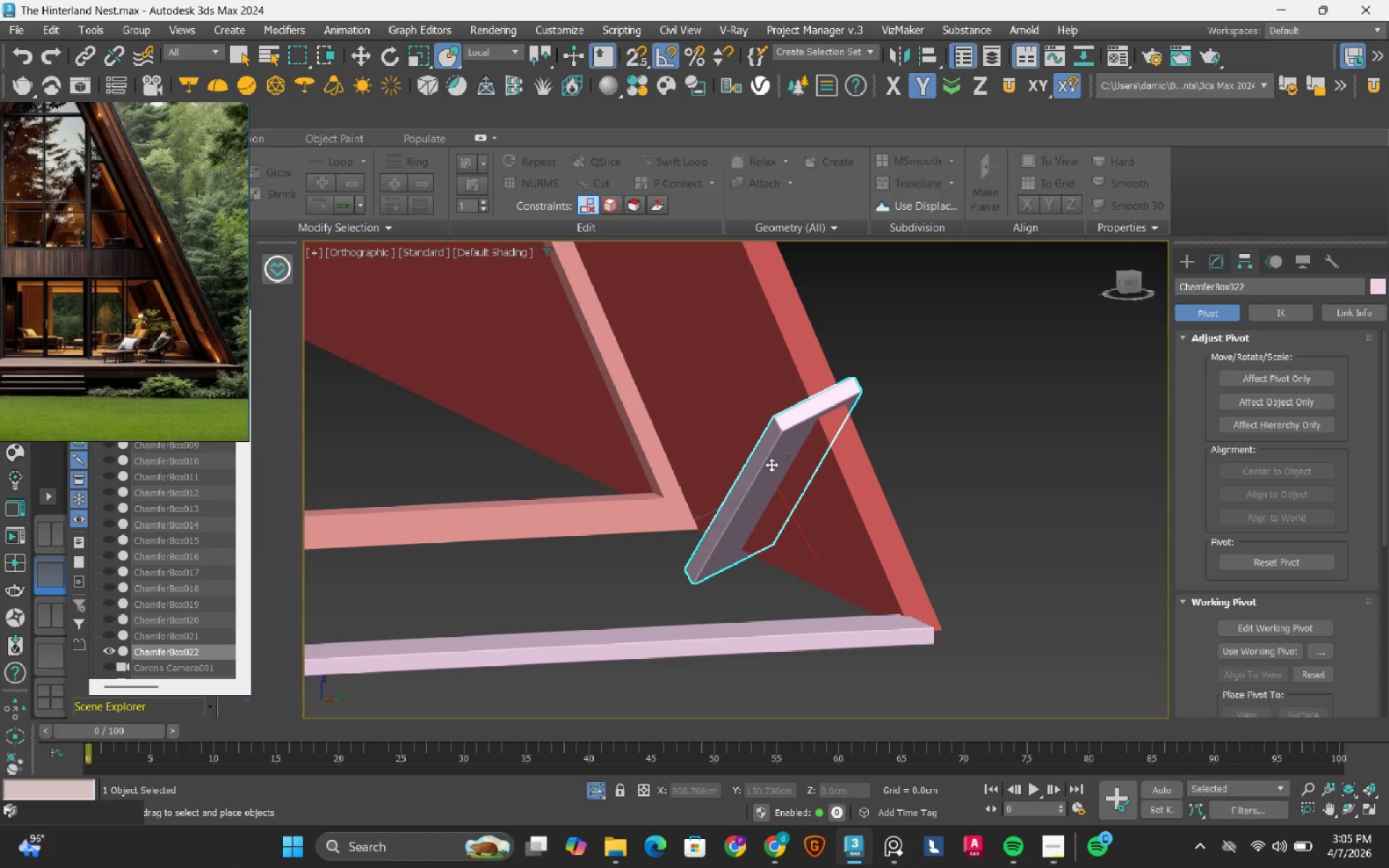 
left_click_drag(start_coordinate=[770, 464], to_coordinate=[791, 459])
 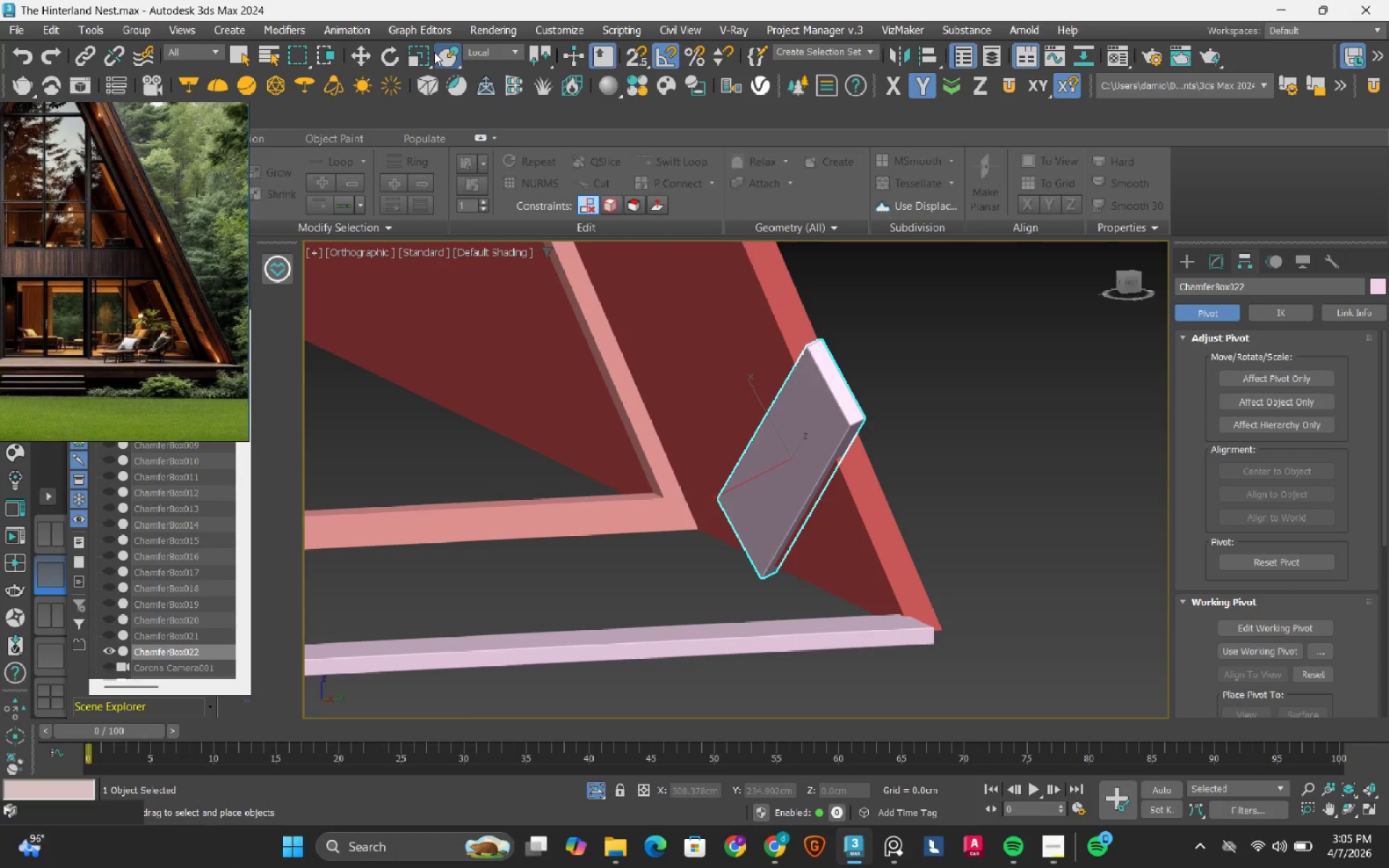 
right_click([434, 52])
 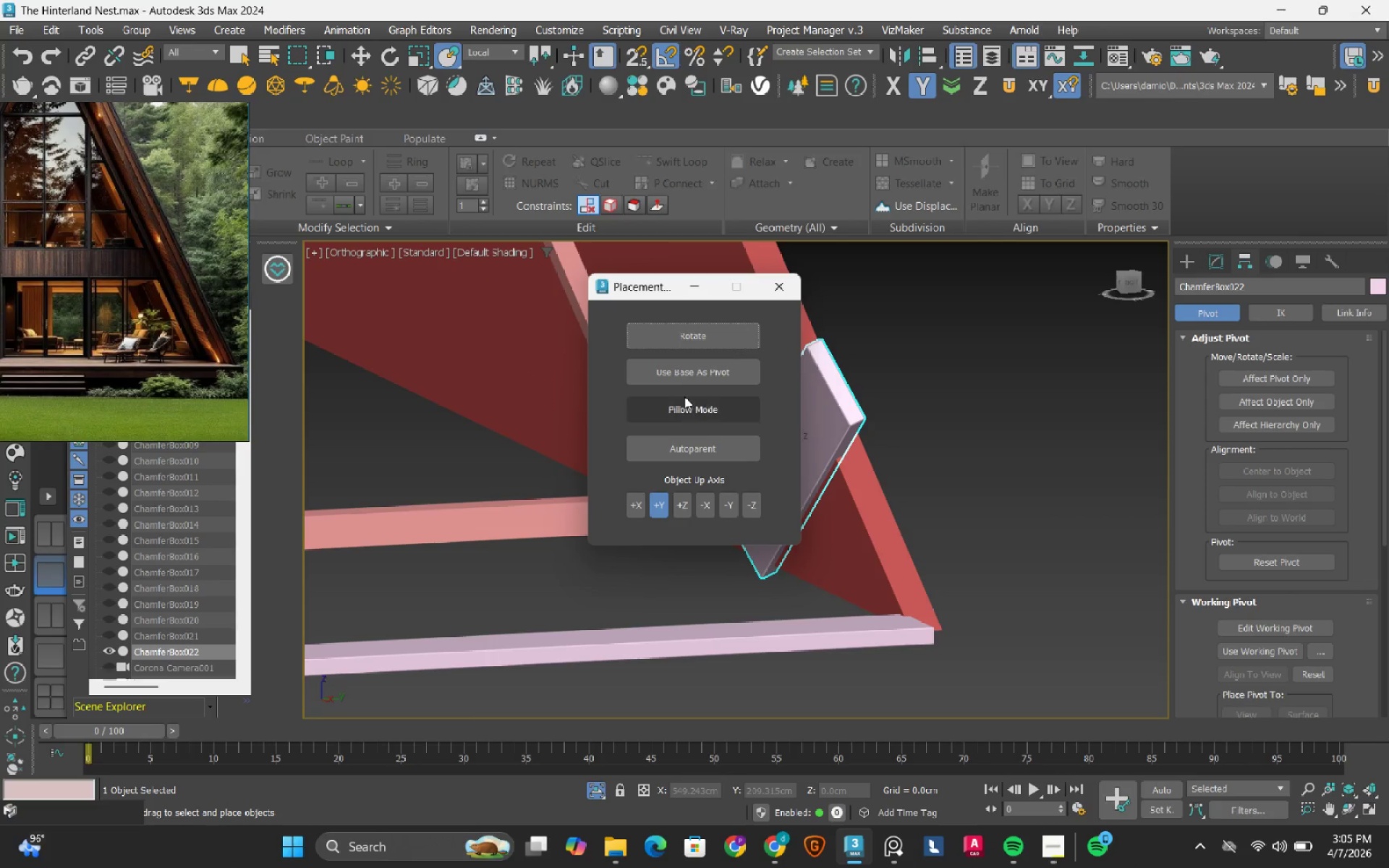 
left_click([693, 410])
 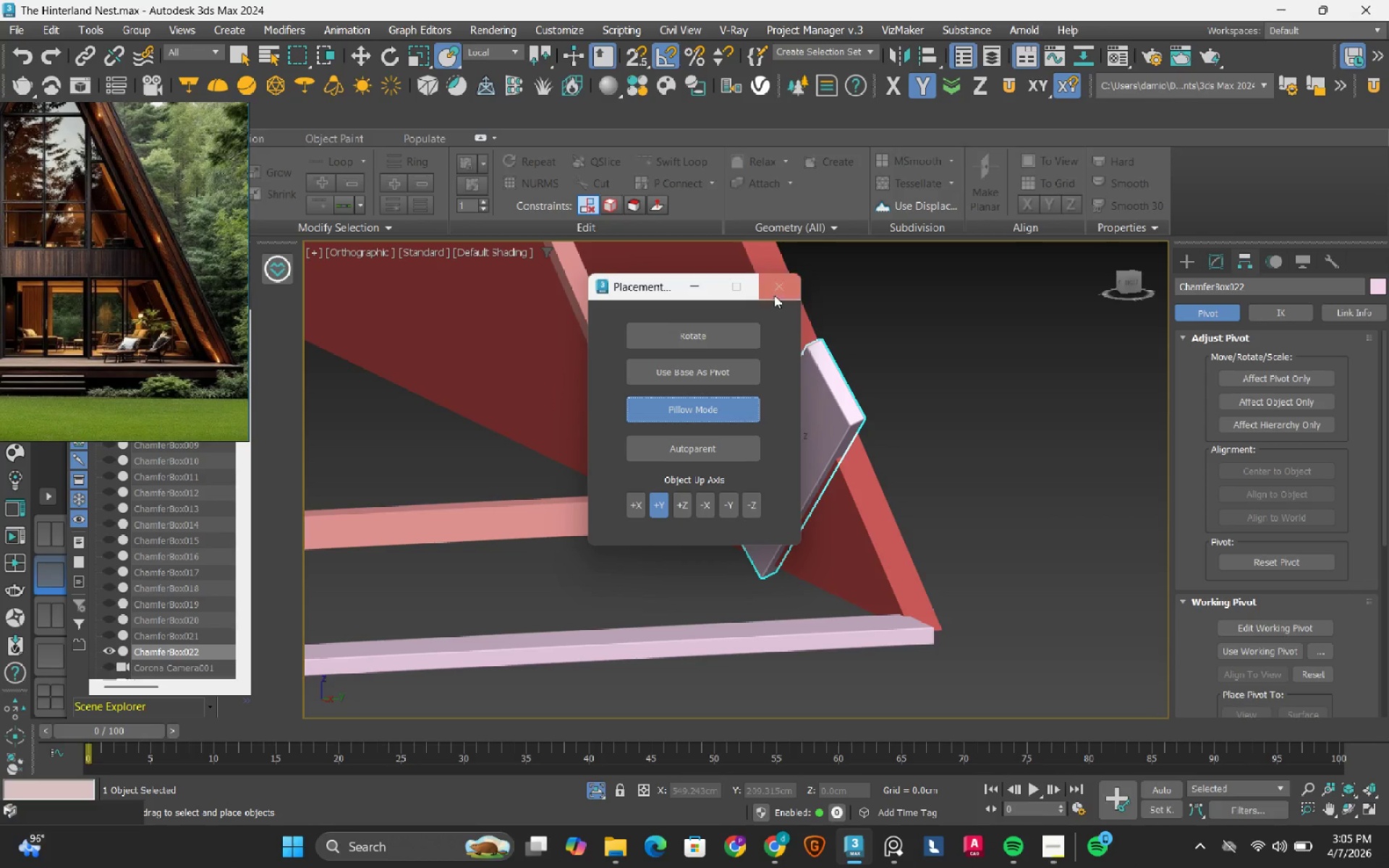 
left_click([776, 284])
 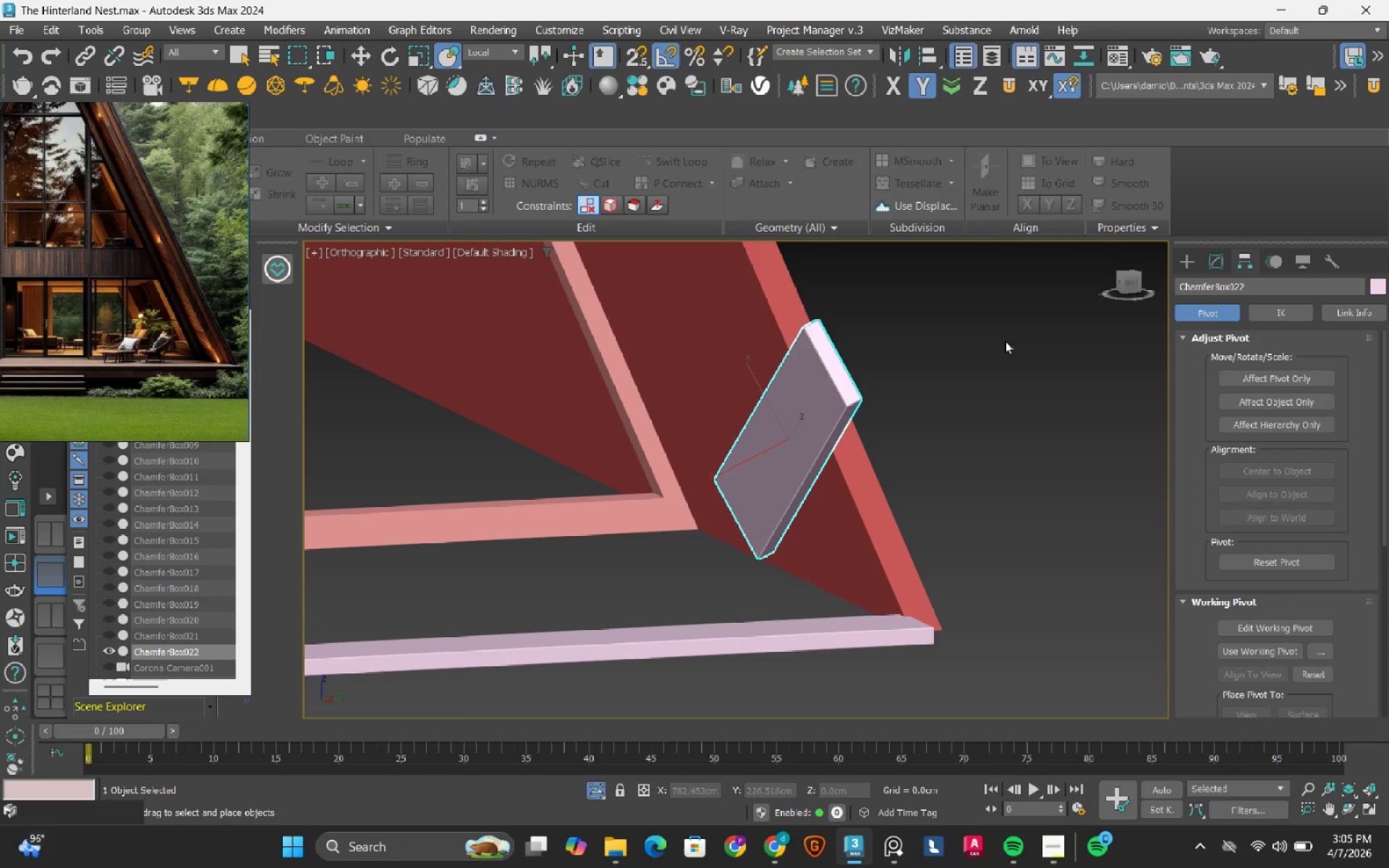 
left_click([1129, 284])
 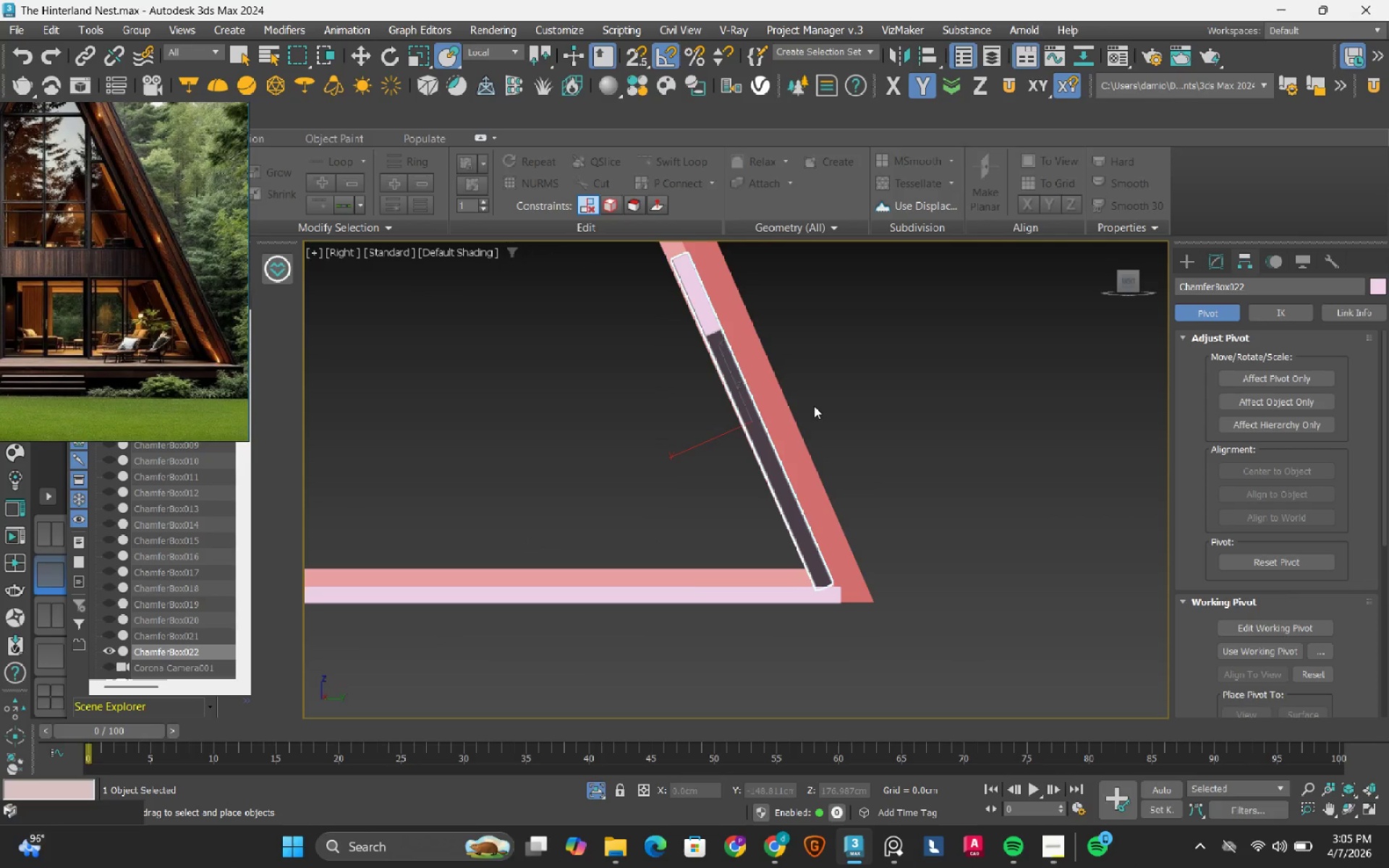 
key(E)
 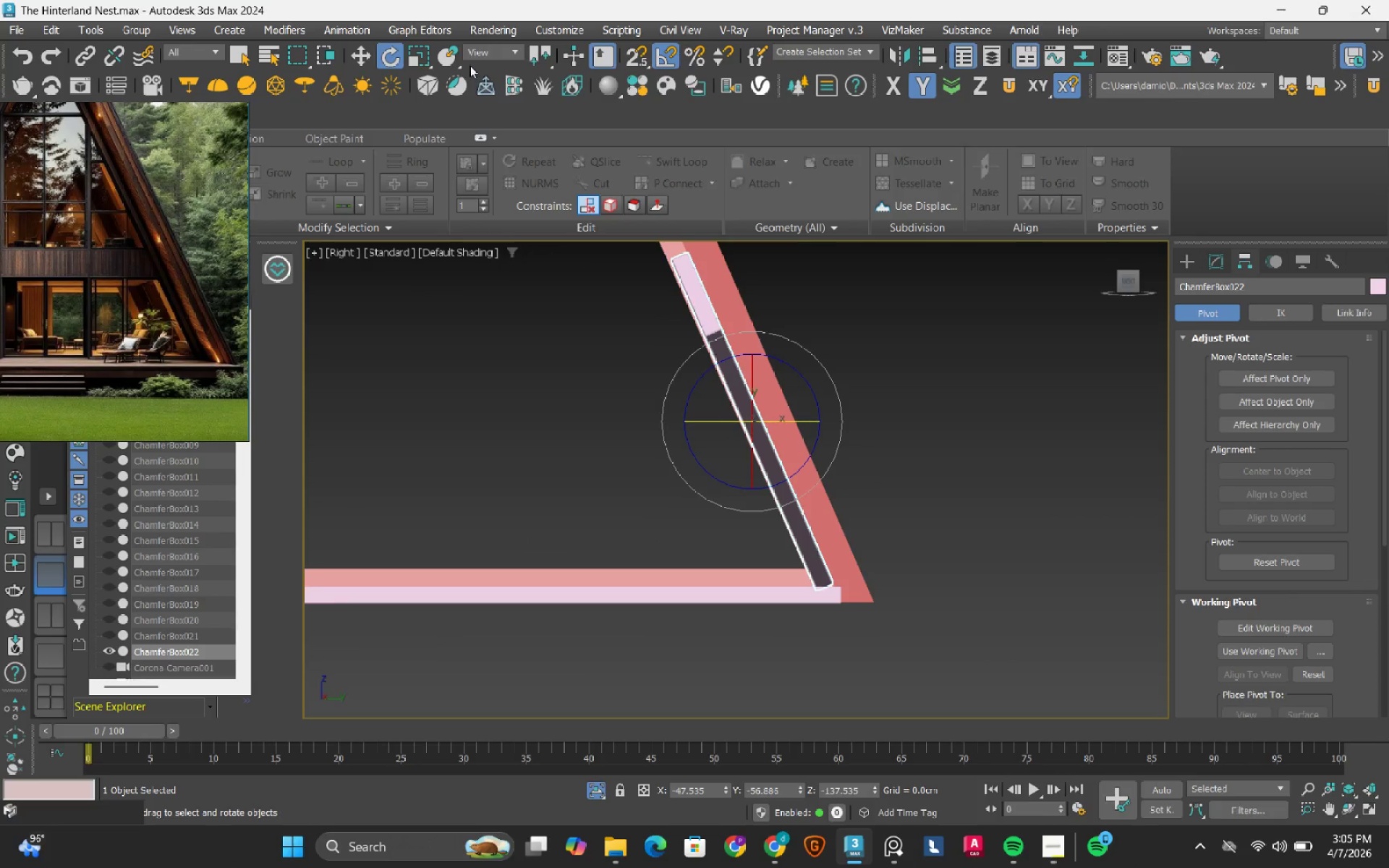 
left_click([484, 54])
 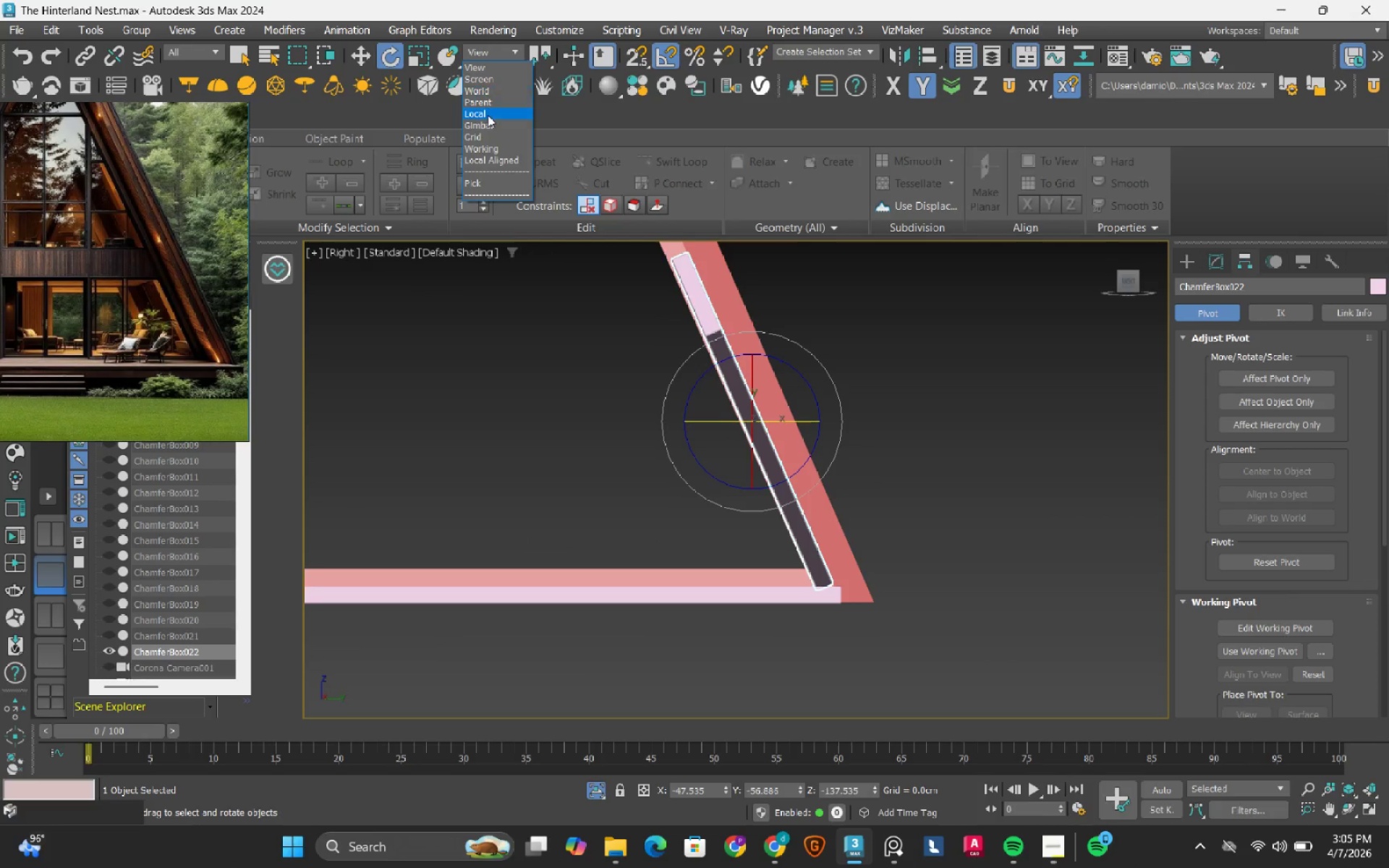 
left_click([488, 116])
 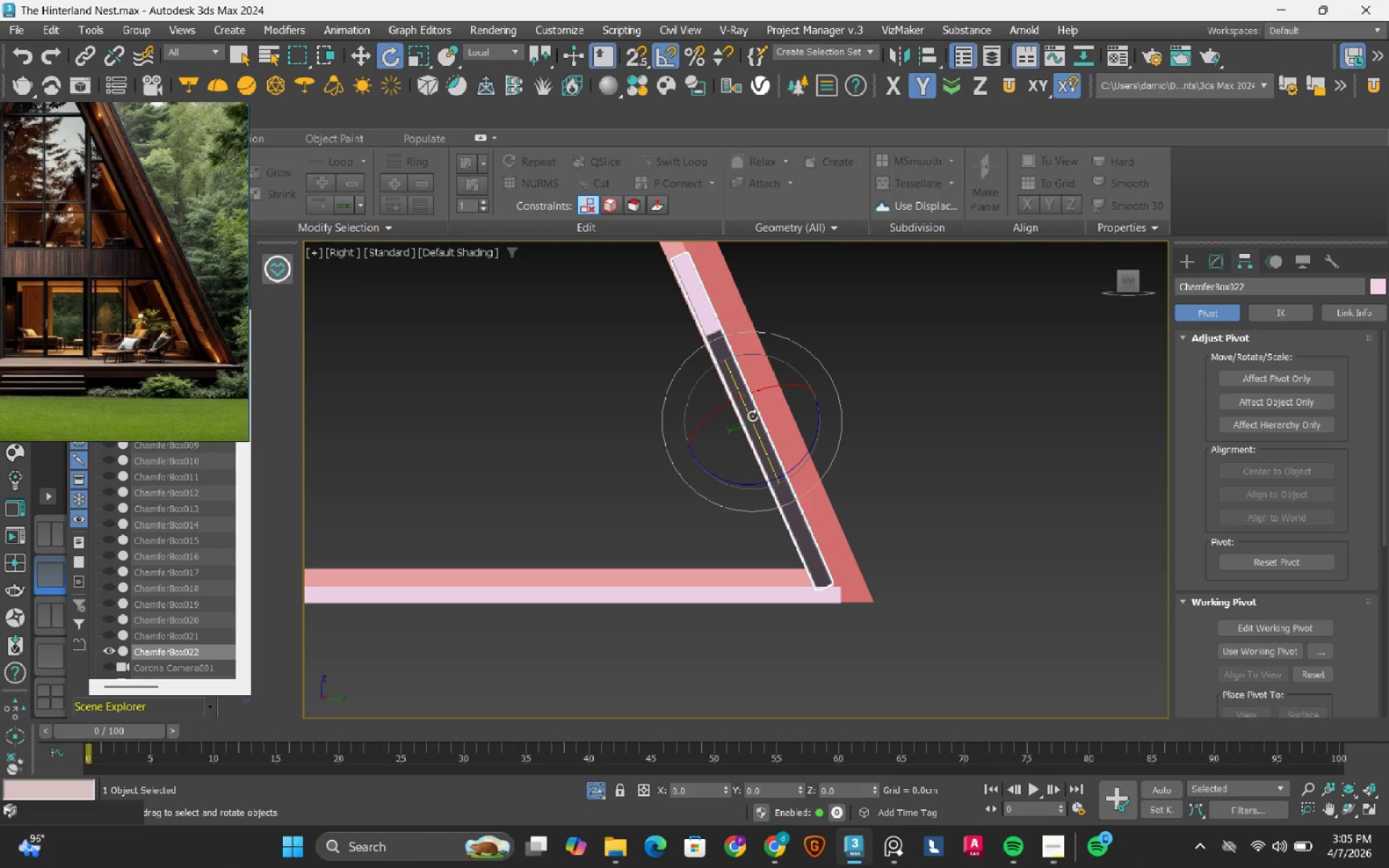 
left_click_drag(start_coordinate=[752, 417], to_coordinate=[760, 432])
 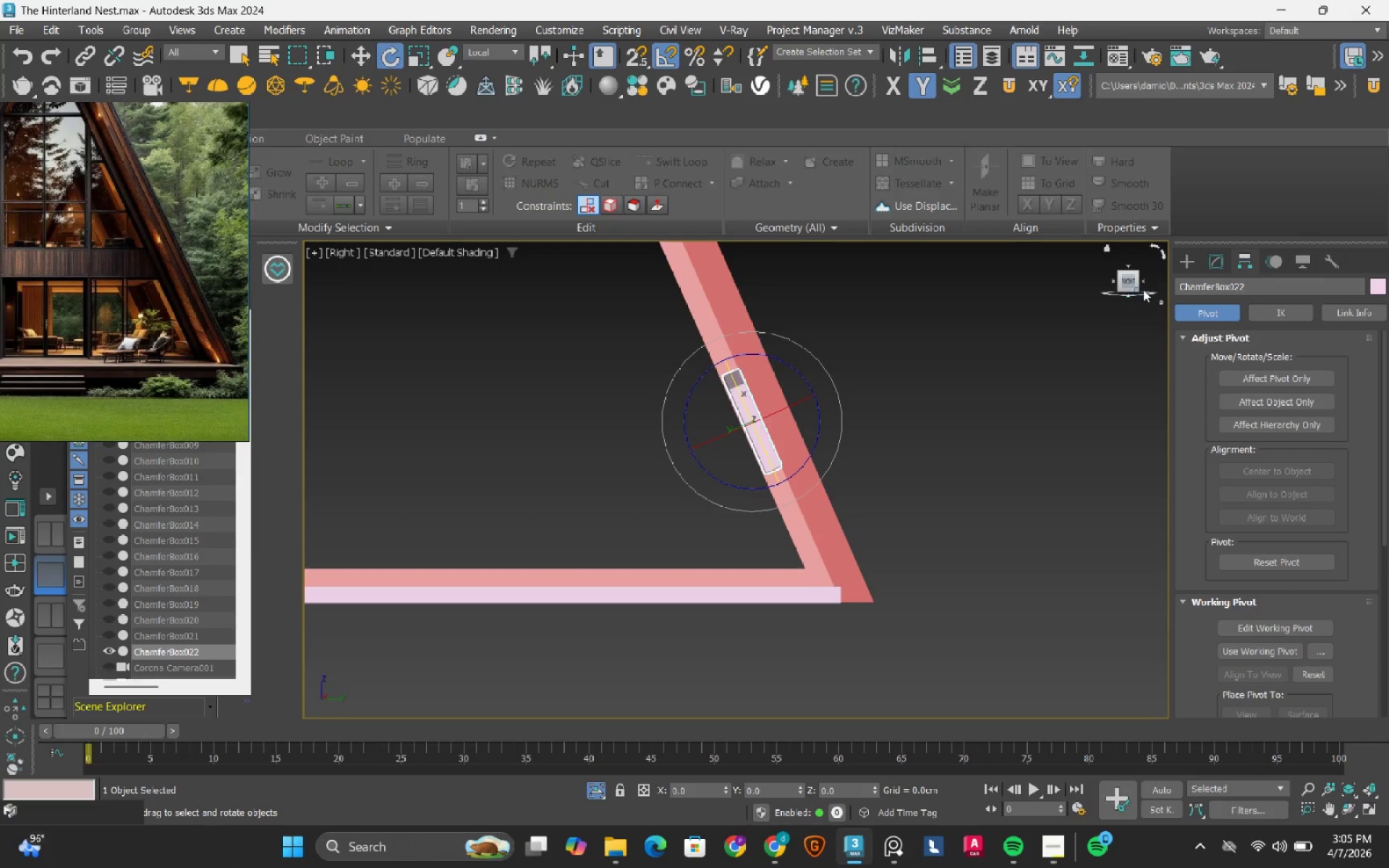 
left_click([1147, 284])
 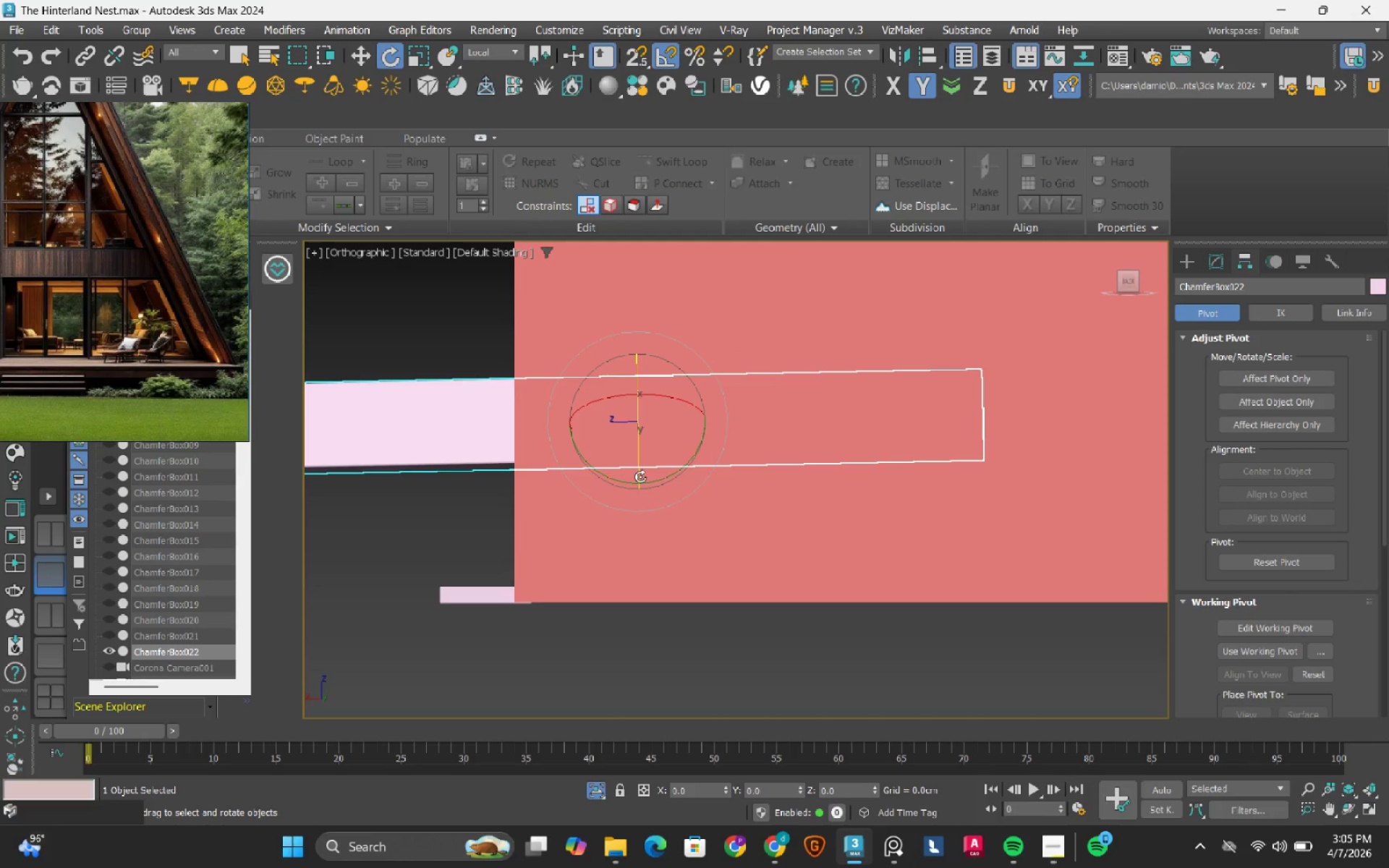 
key(F3)
 